 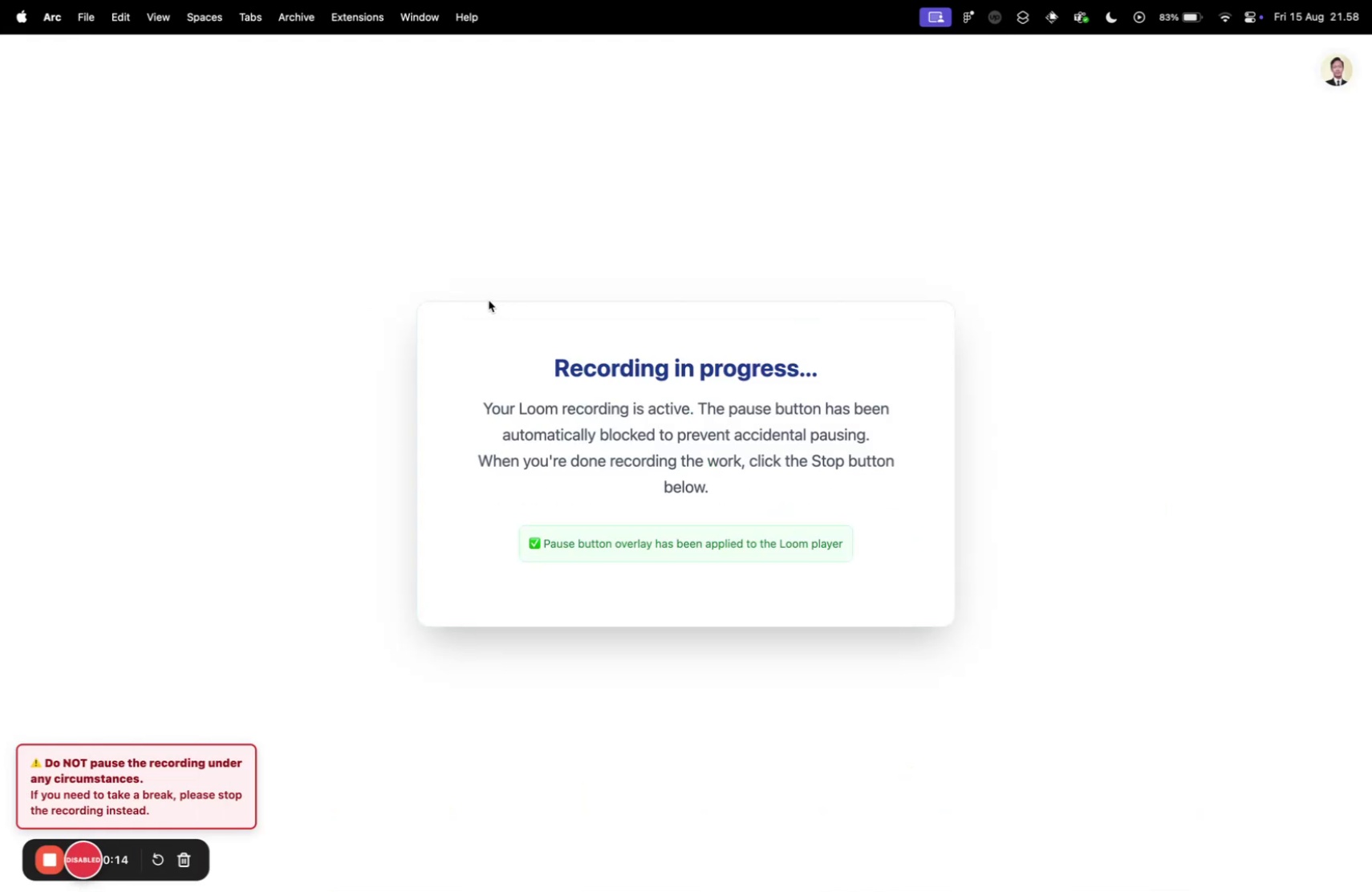 
left_click([107, 207])
 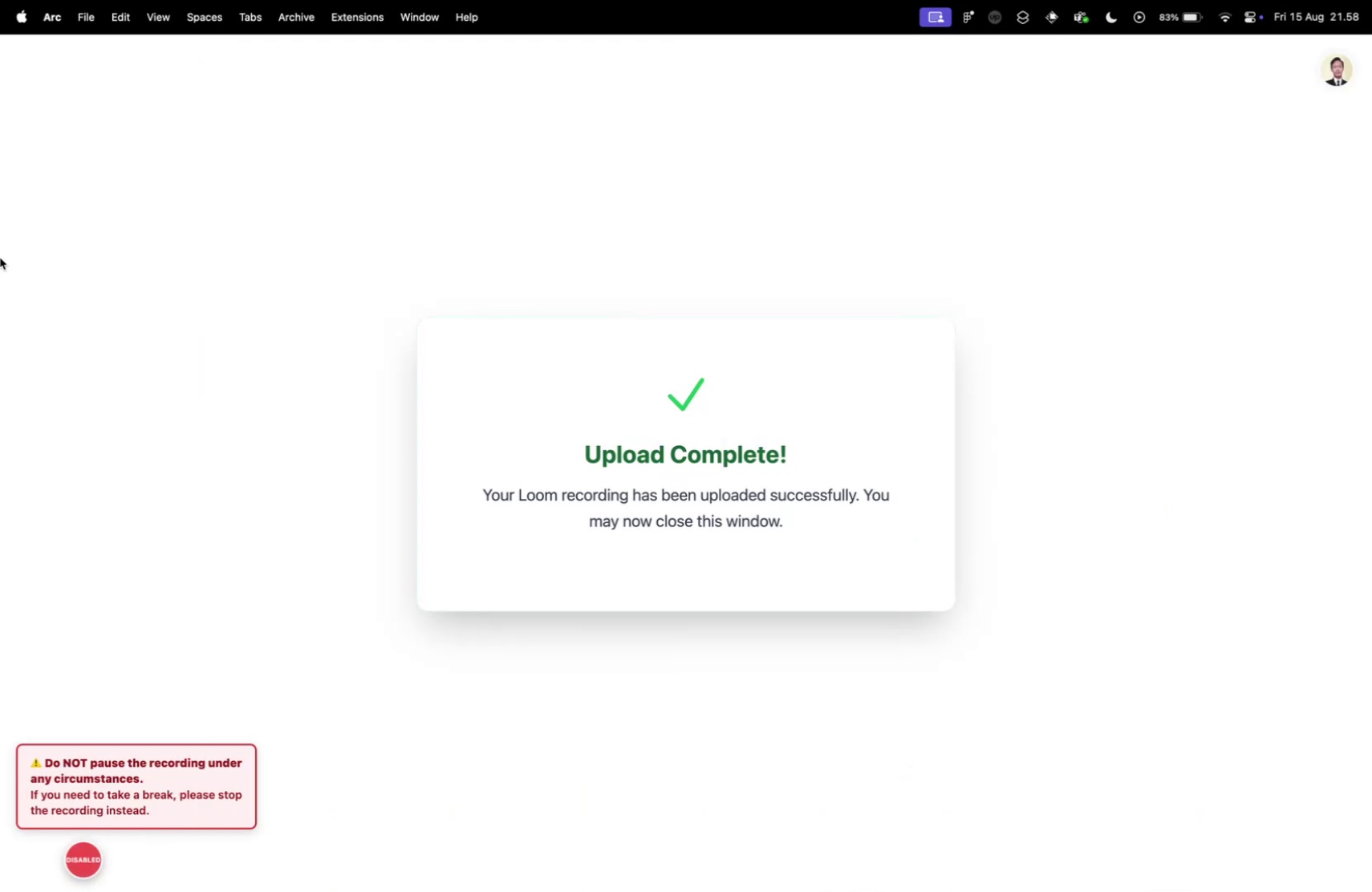 
left_click([140, 301])
 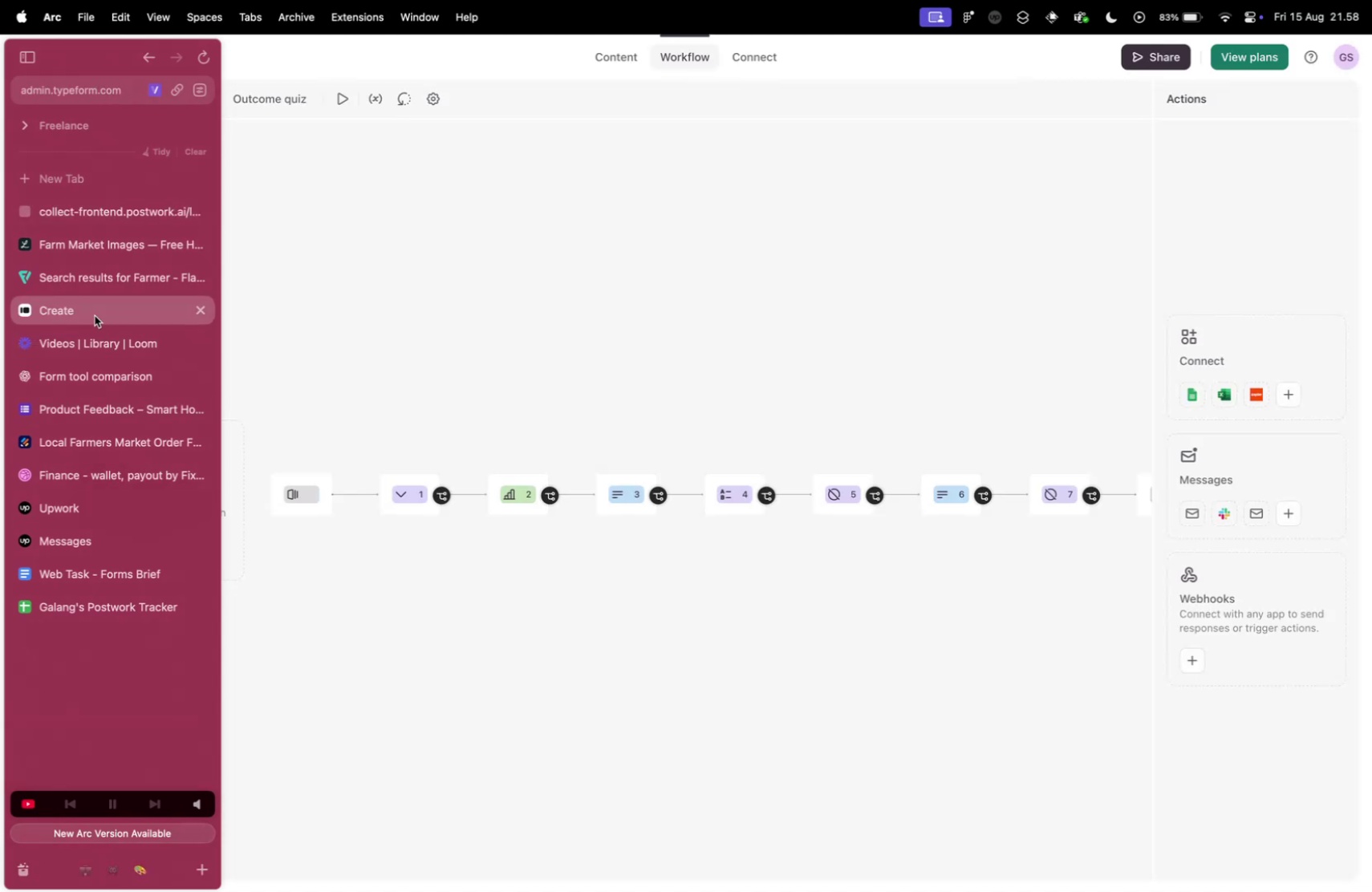 
wait(7.96)
 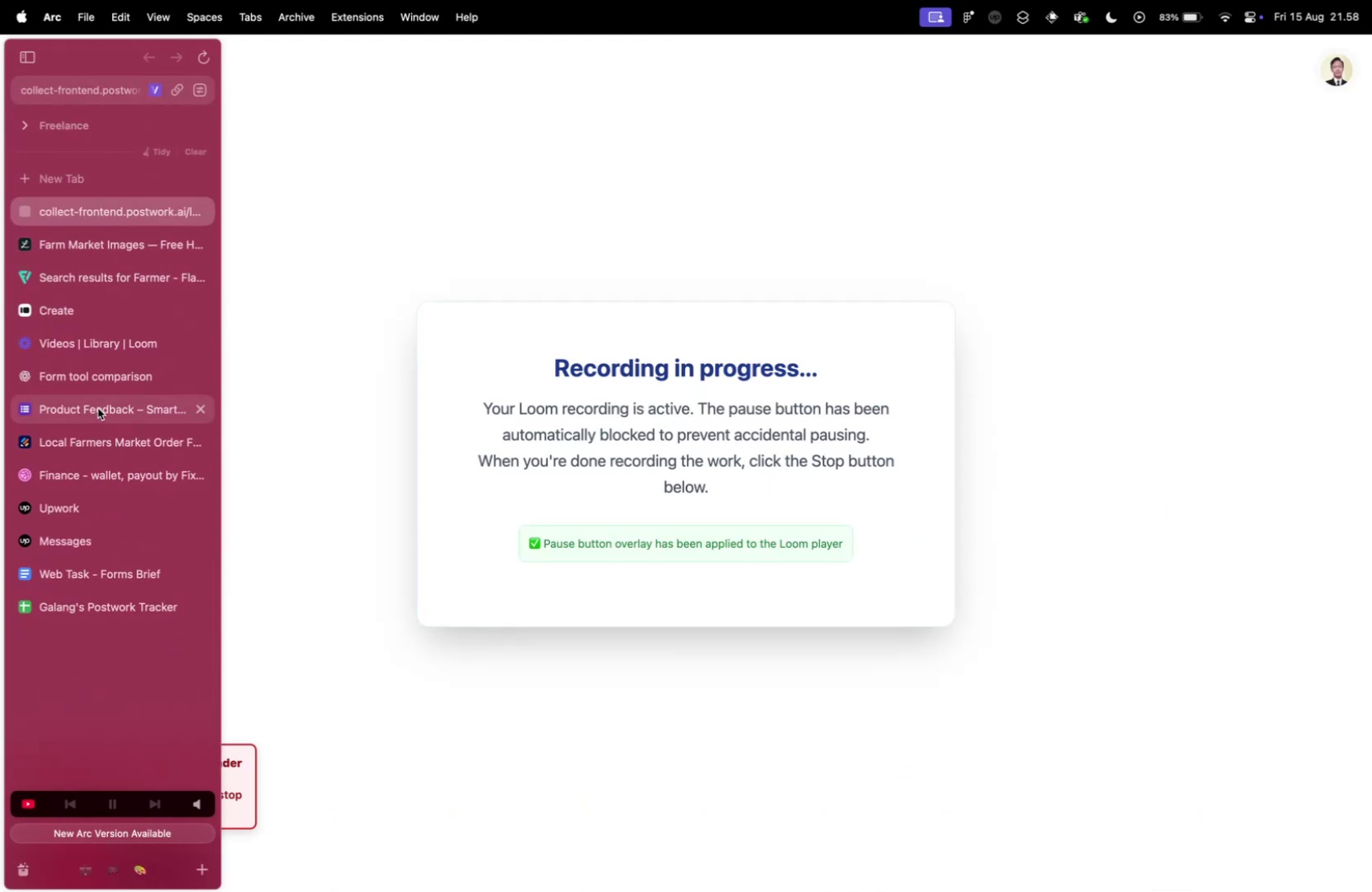 
left_click([95, 315])
 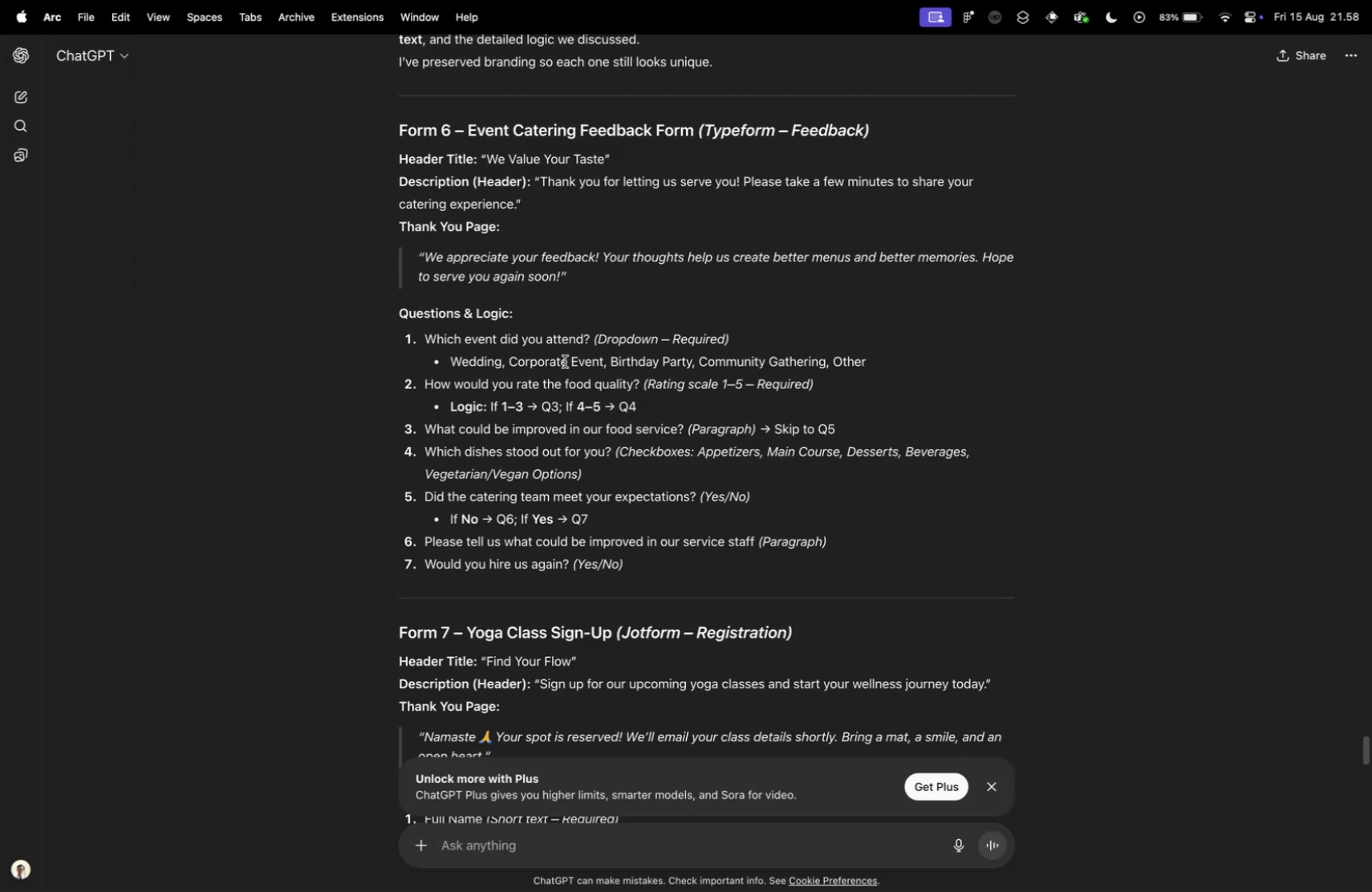 
wait(9.84)
 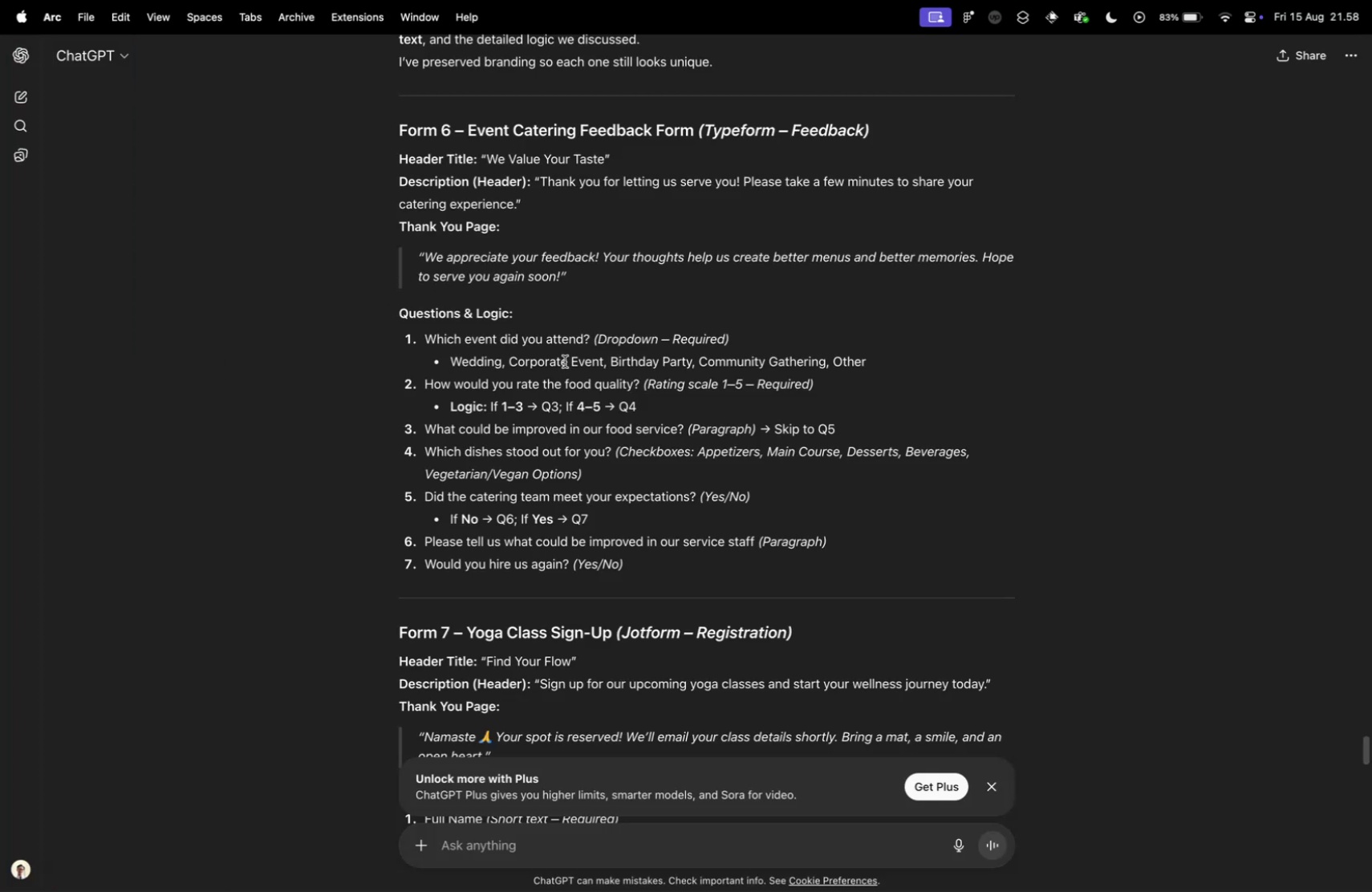 
key(Control+ControlLeft)
 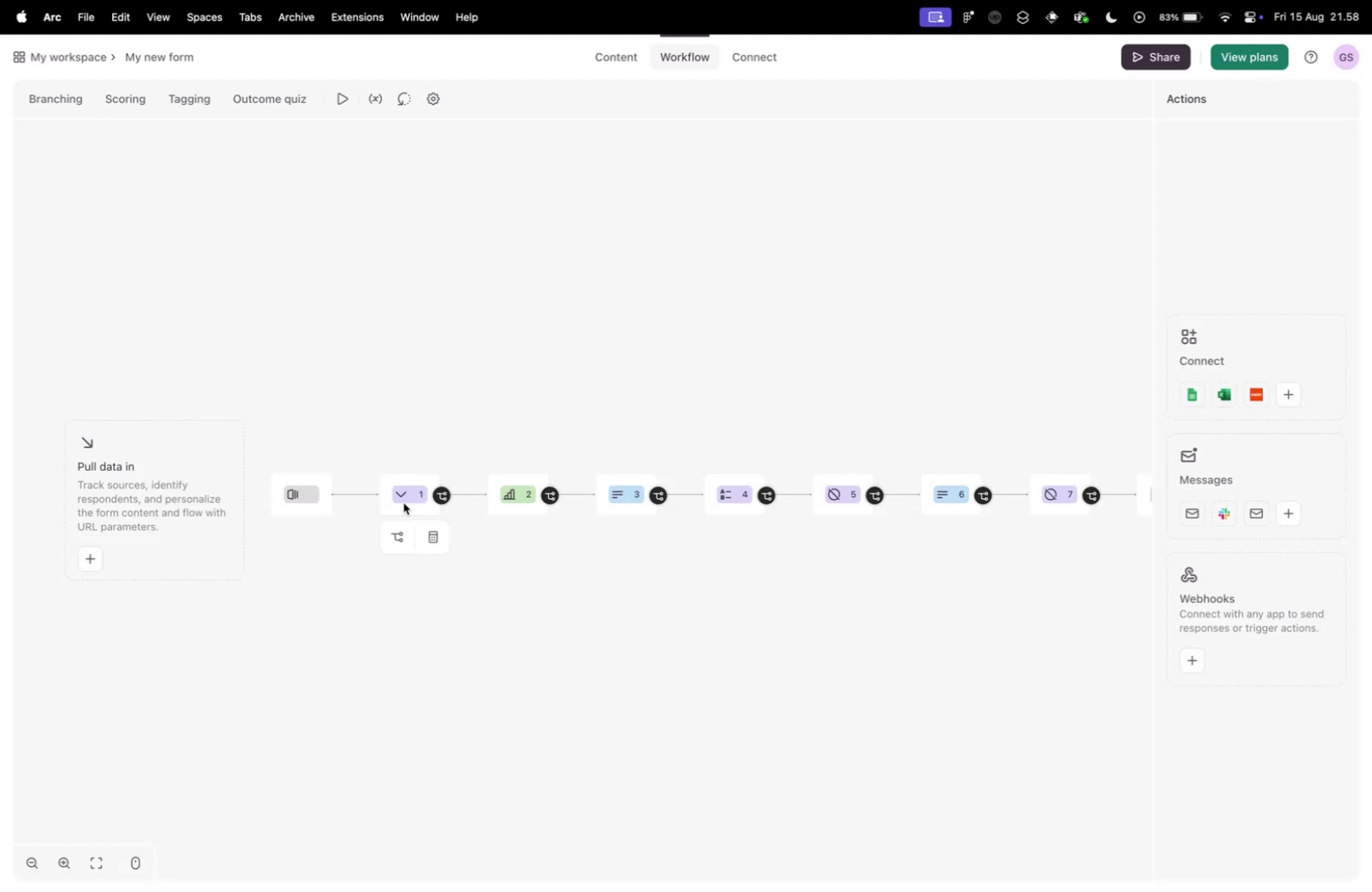 
key(Control+Tab)
 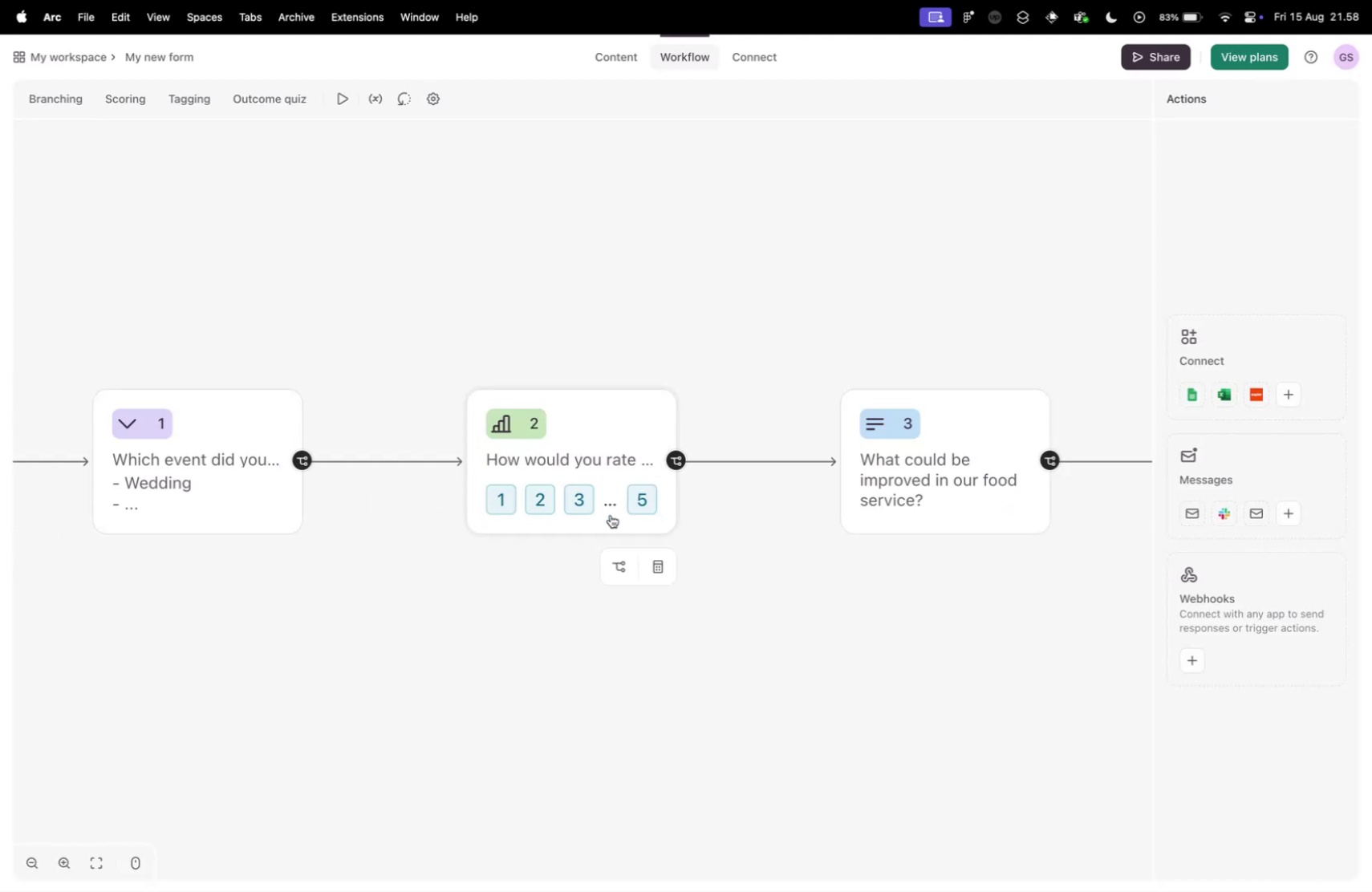 
hold_key(key=CommandLeft, duration=2.88)
scroll: coordinate [629, 606], scroll_direction: up, amount: 44.0
 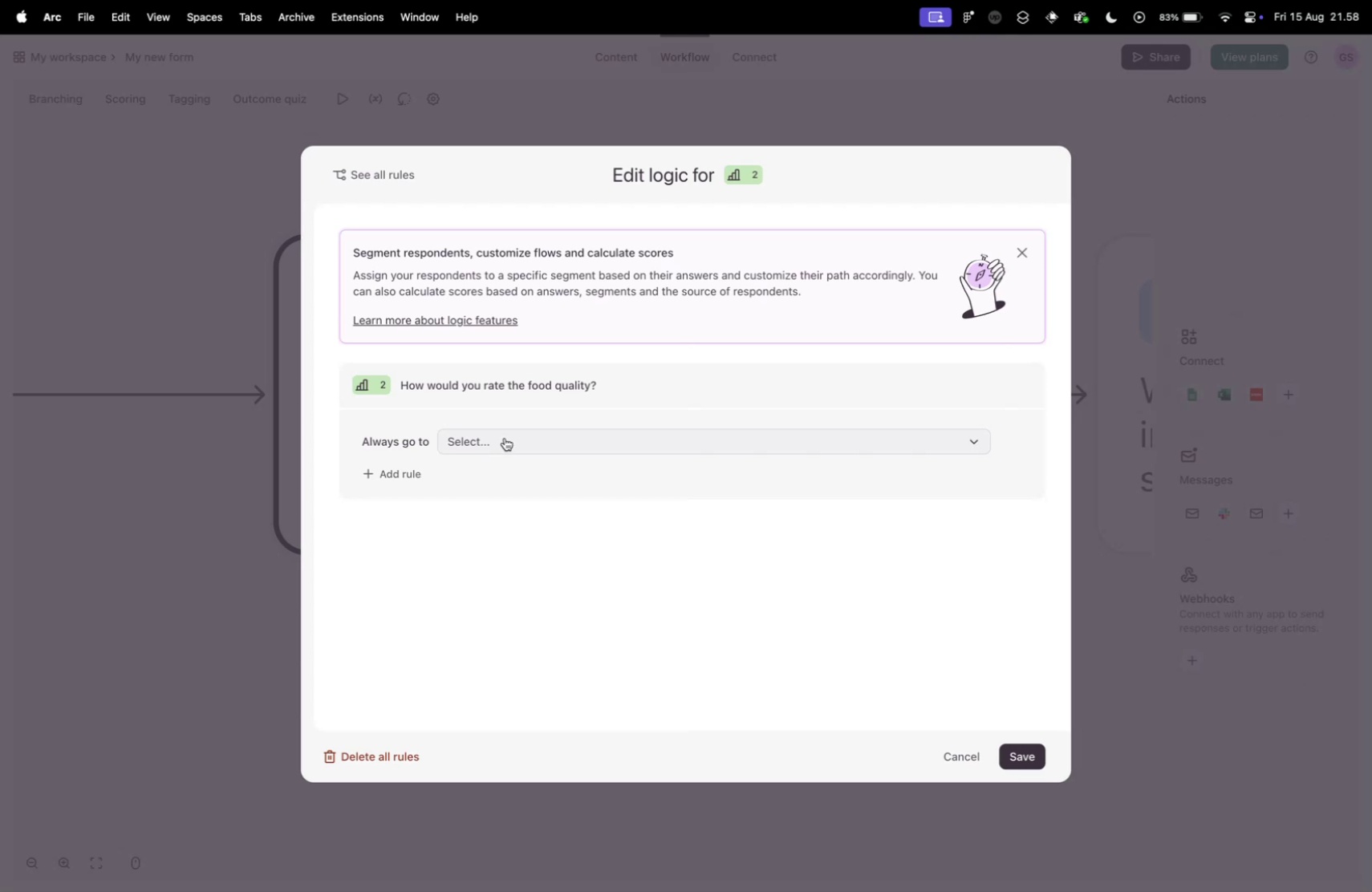 
left_click([612, 614])
 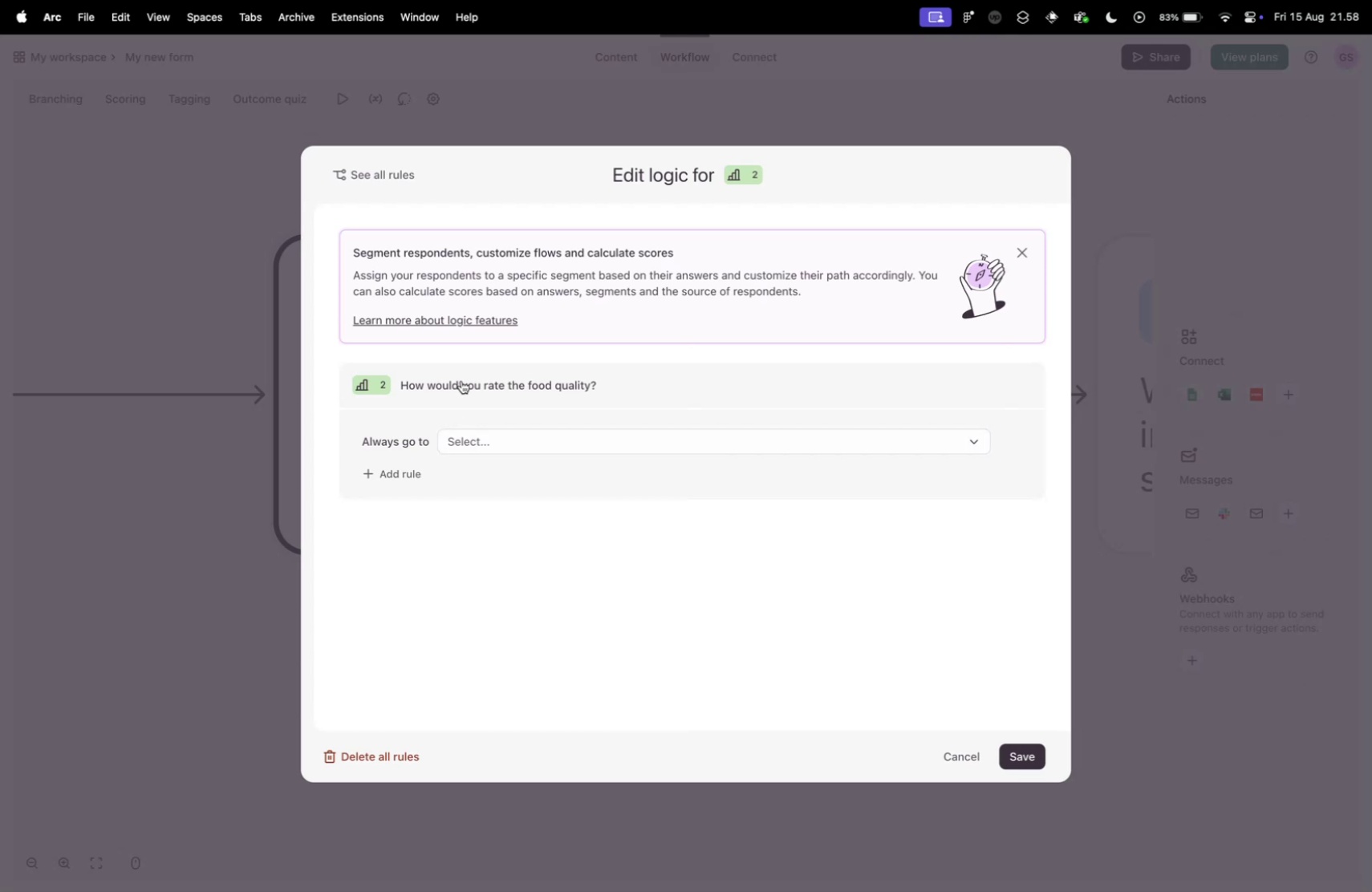 
mouse_move([490, 432])
 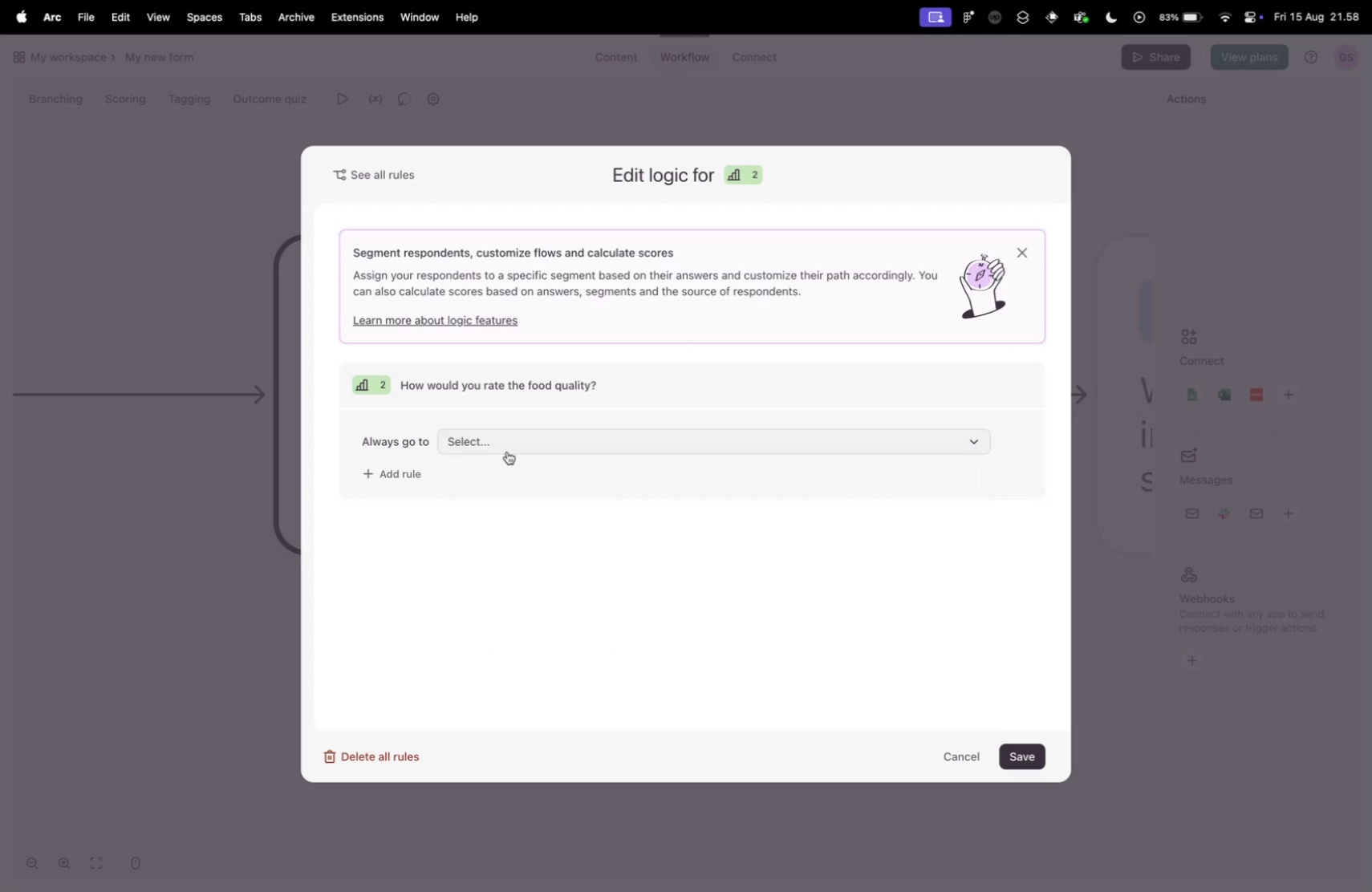 
left_click([507, 451])
 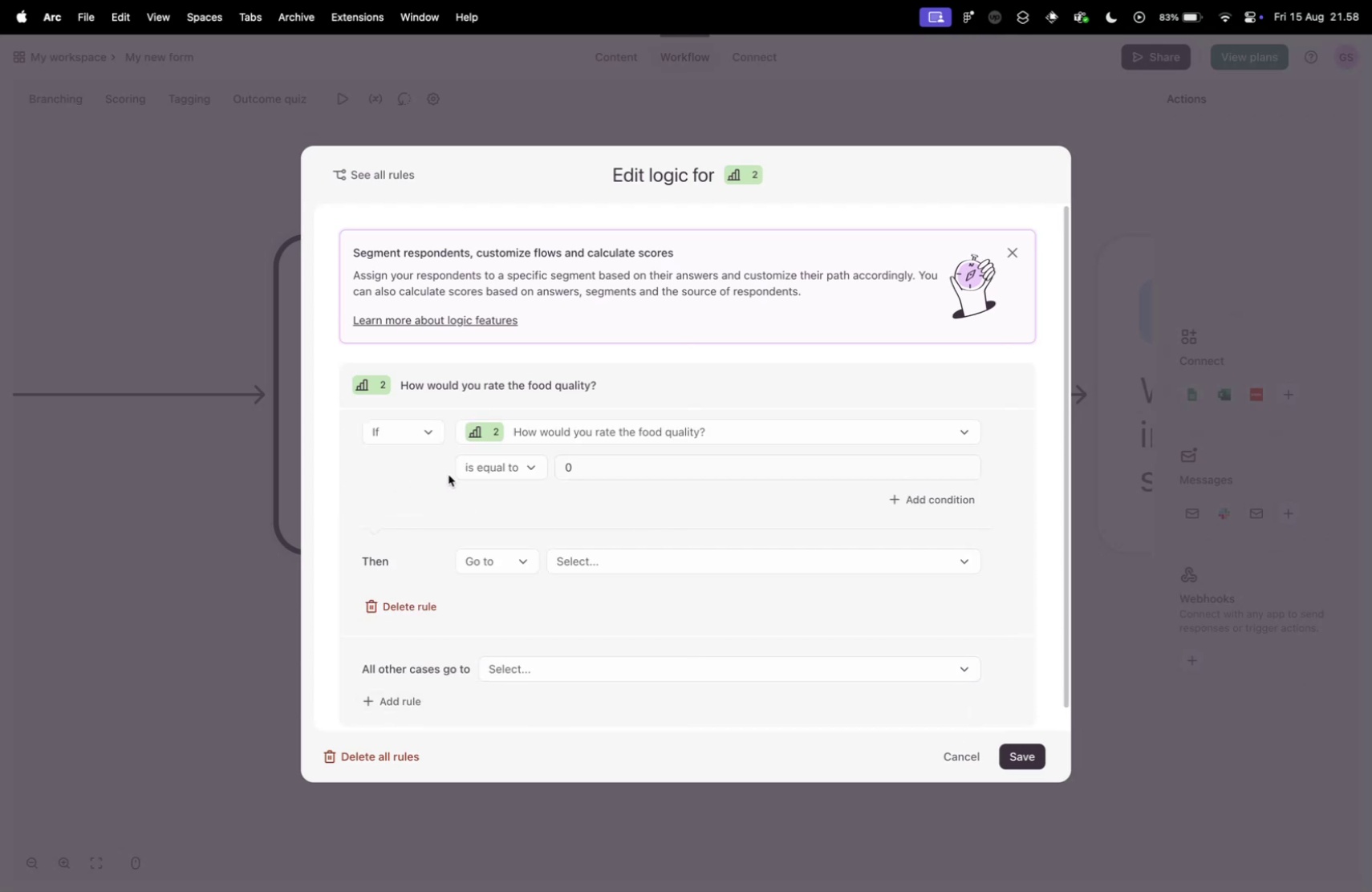 
left_click([507, 451])
 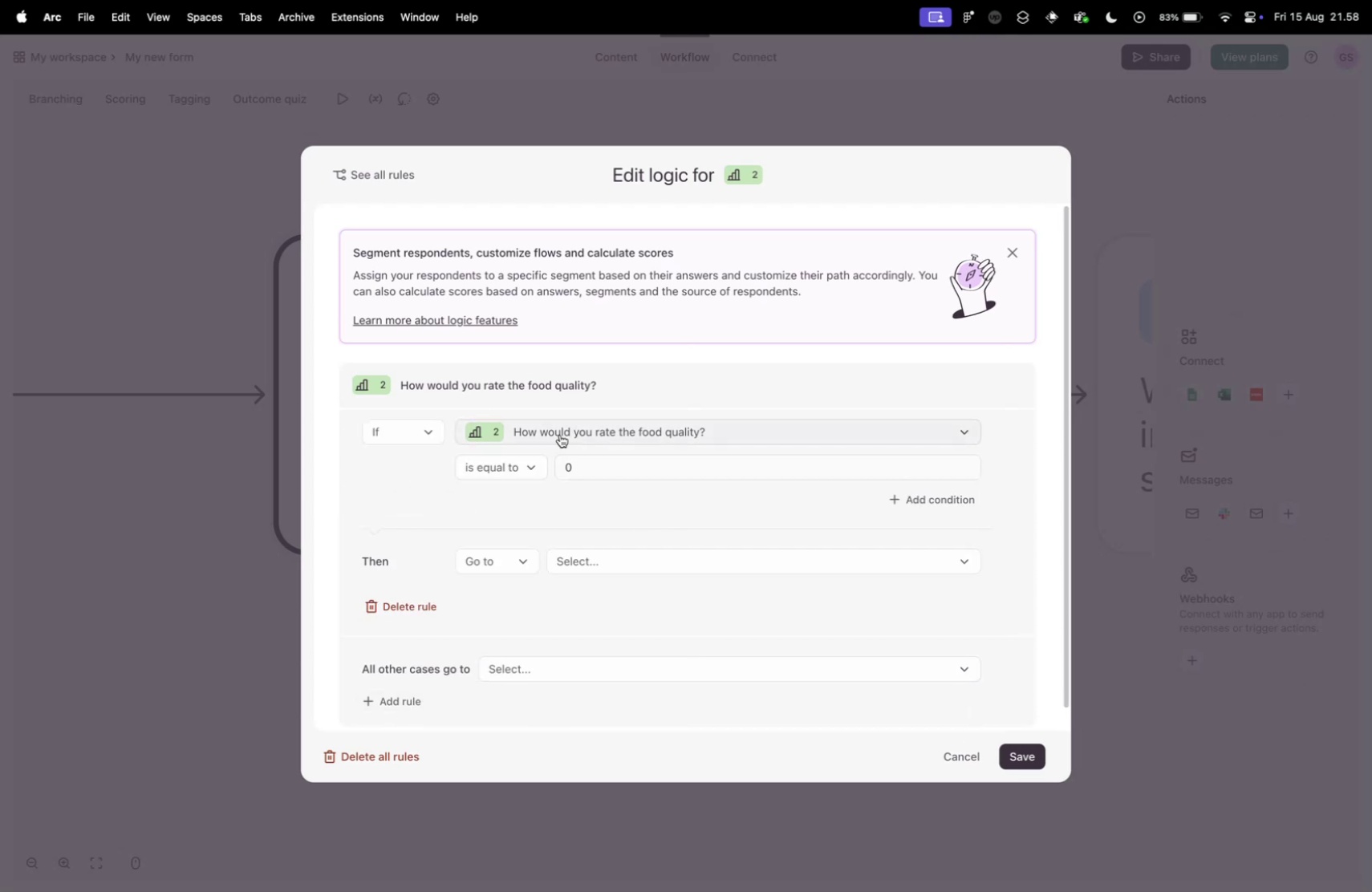 
left_click([380, 478])
 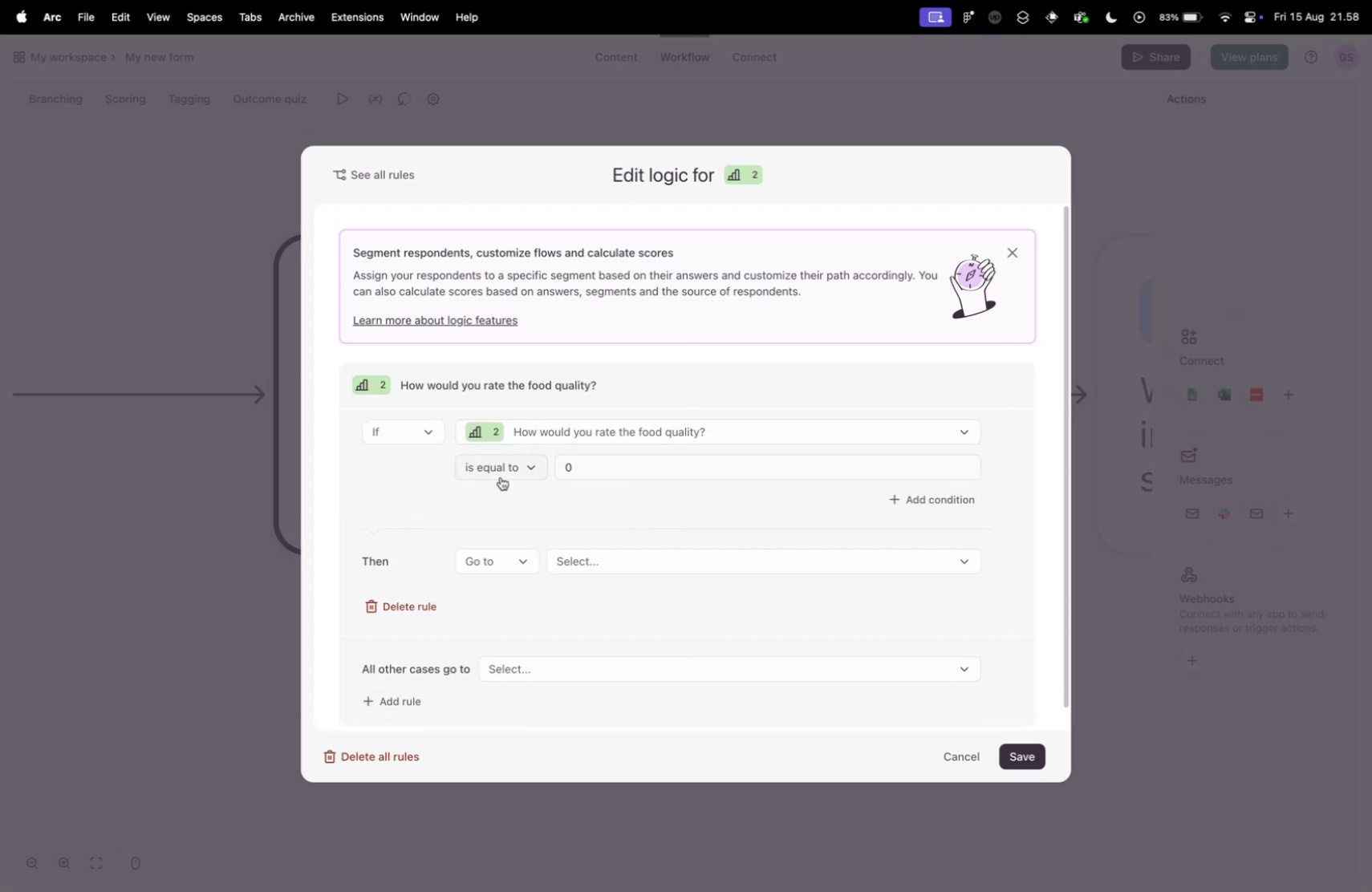 
mouse_move([561, 454])
 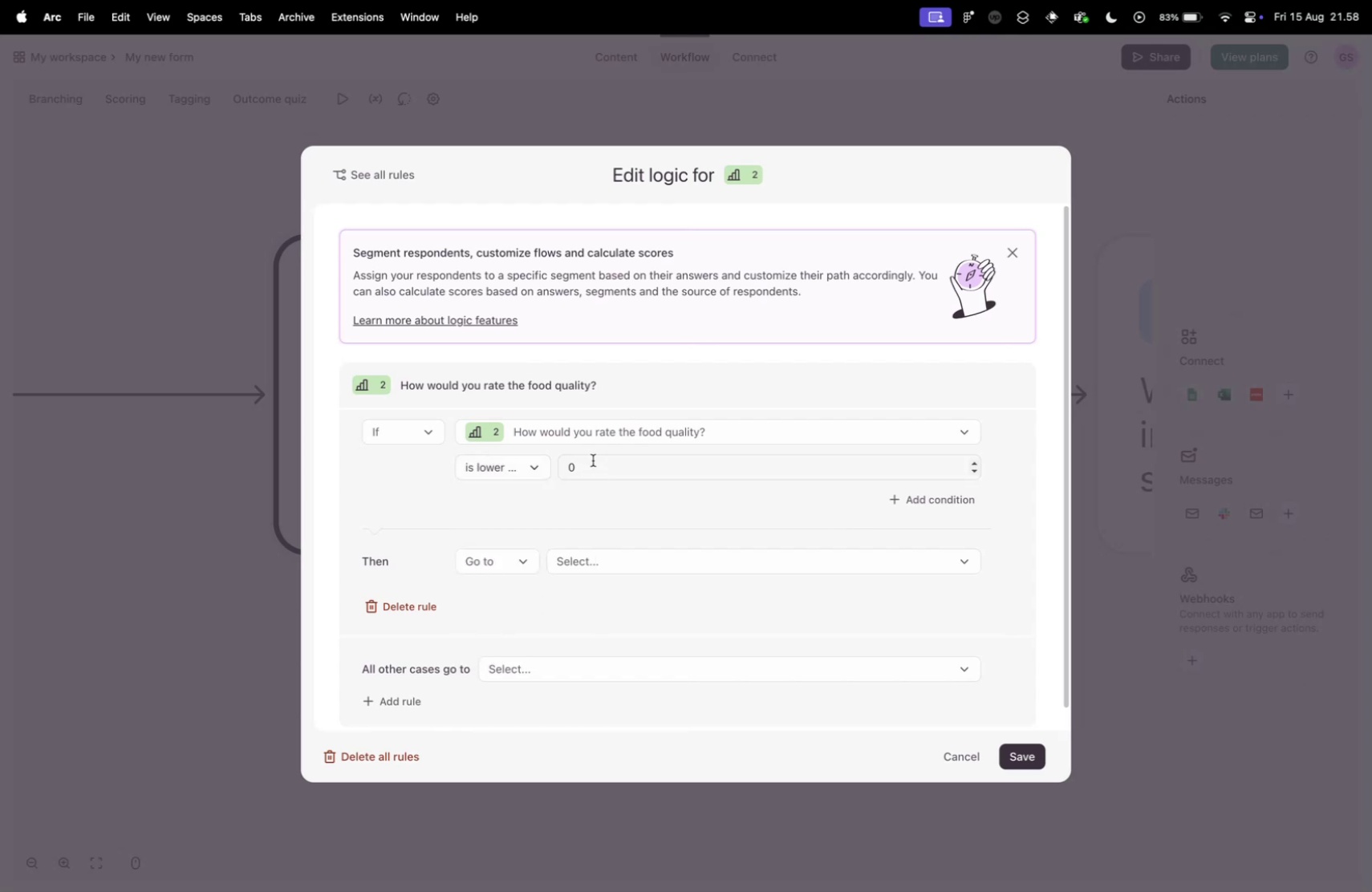 
wait(5.28)
 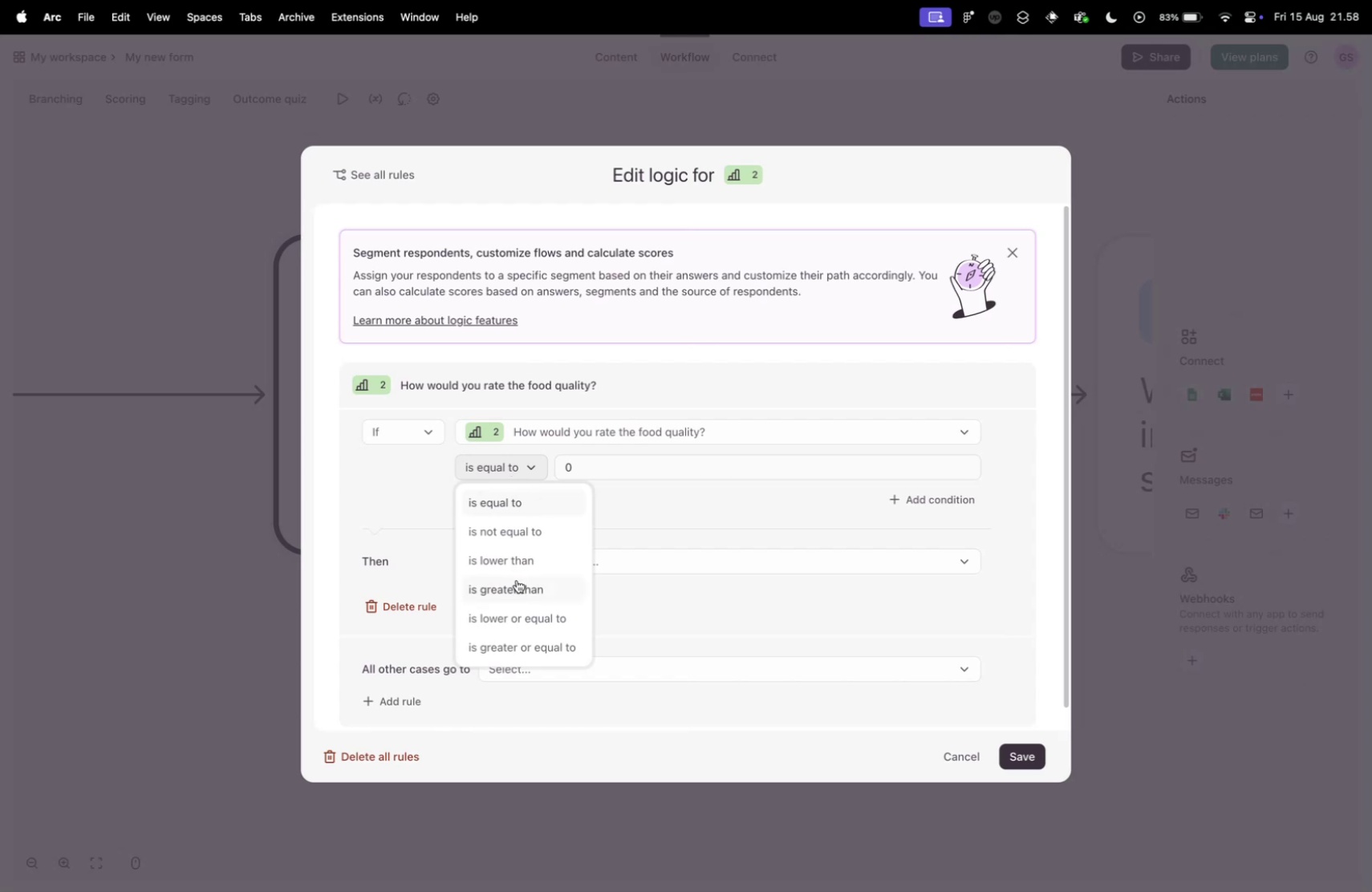 
left_click([526, 615])
 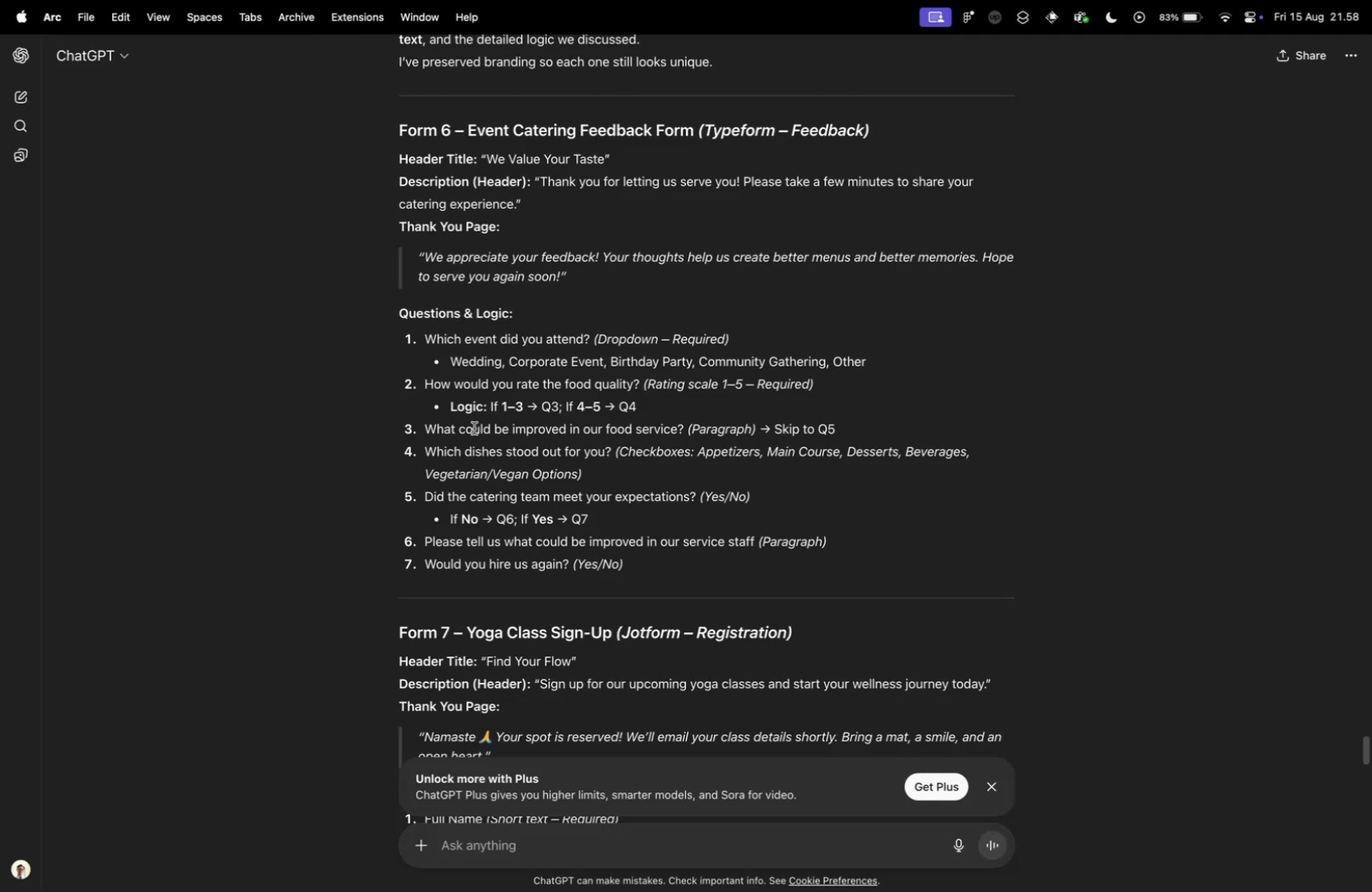 
key(Control+ControlLeft)
 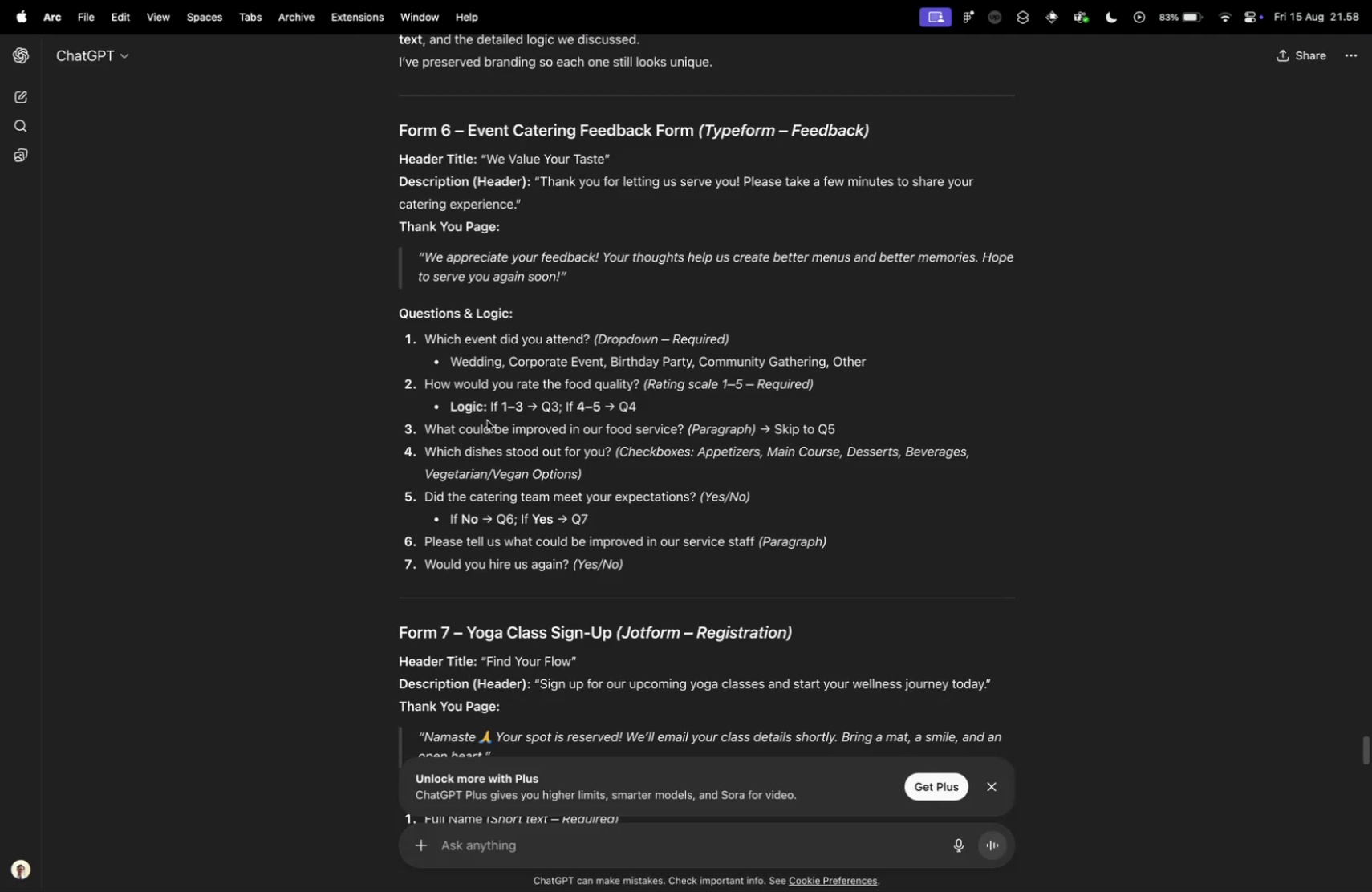 
key(Control+Tab)
 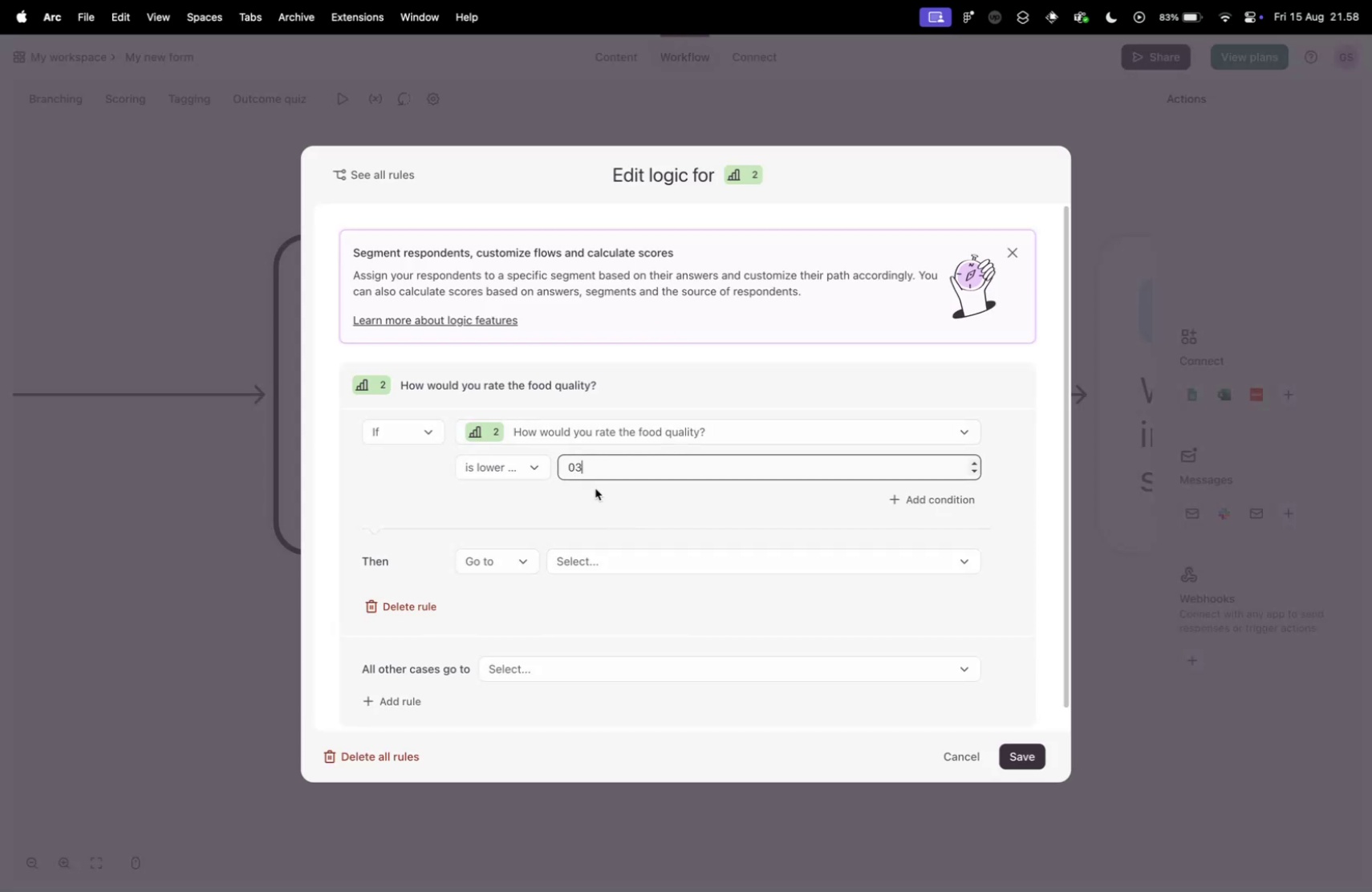 
key(Control+ControlLeft)
 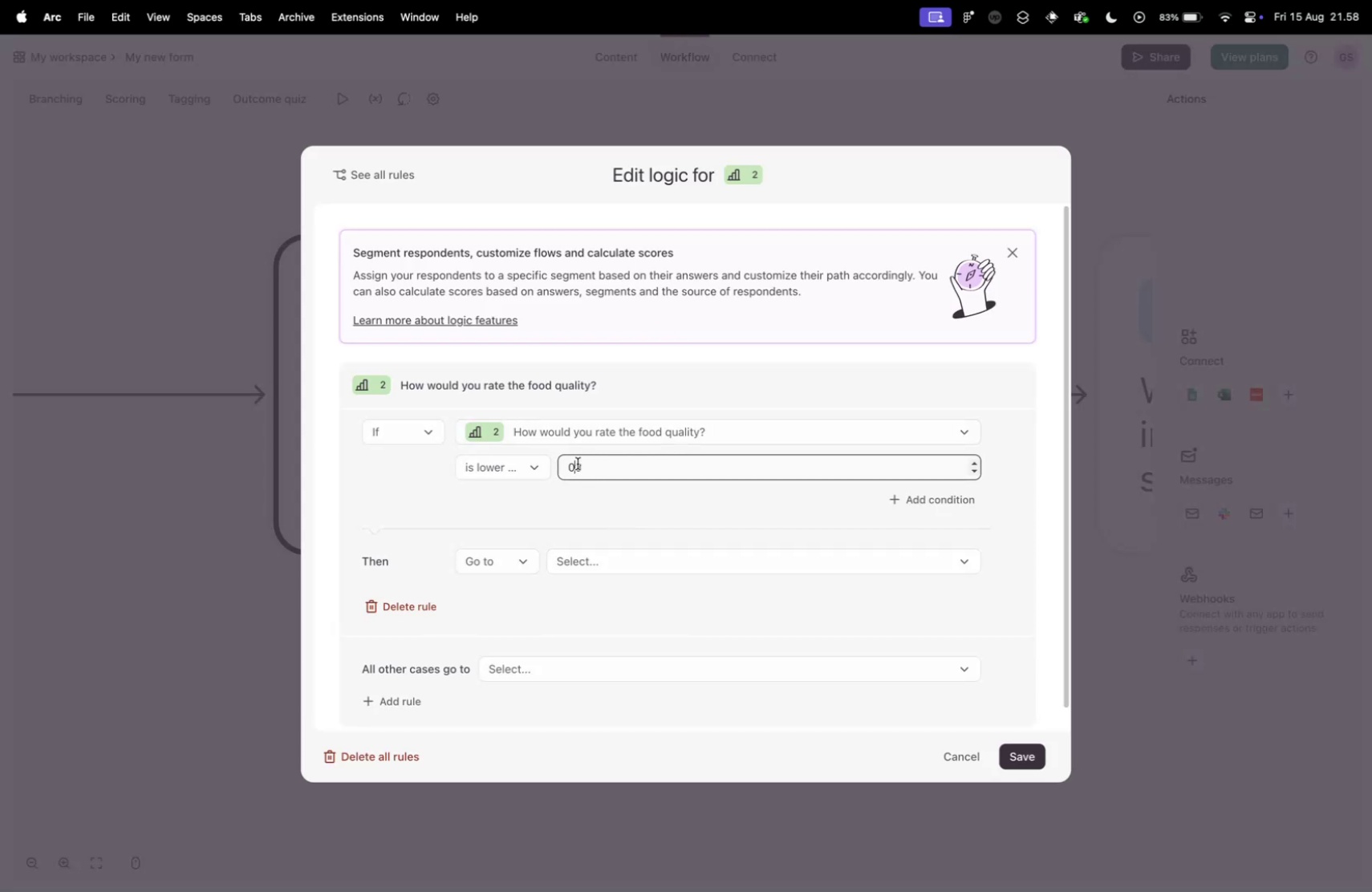 
key(Control+Tab)
 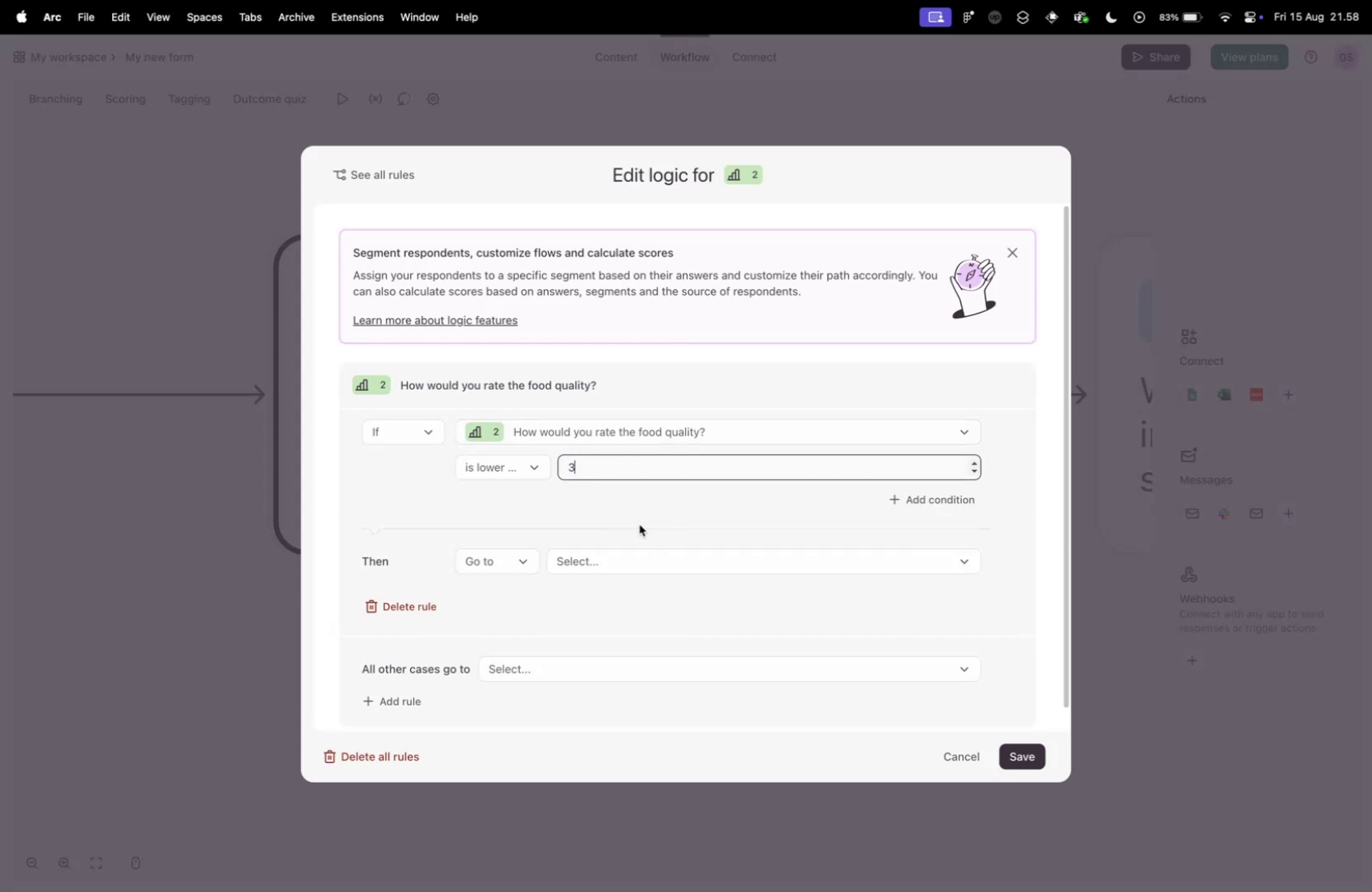 
left_click([576, 467])
 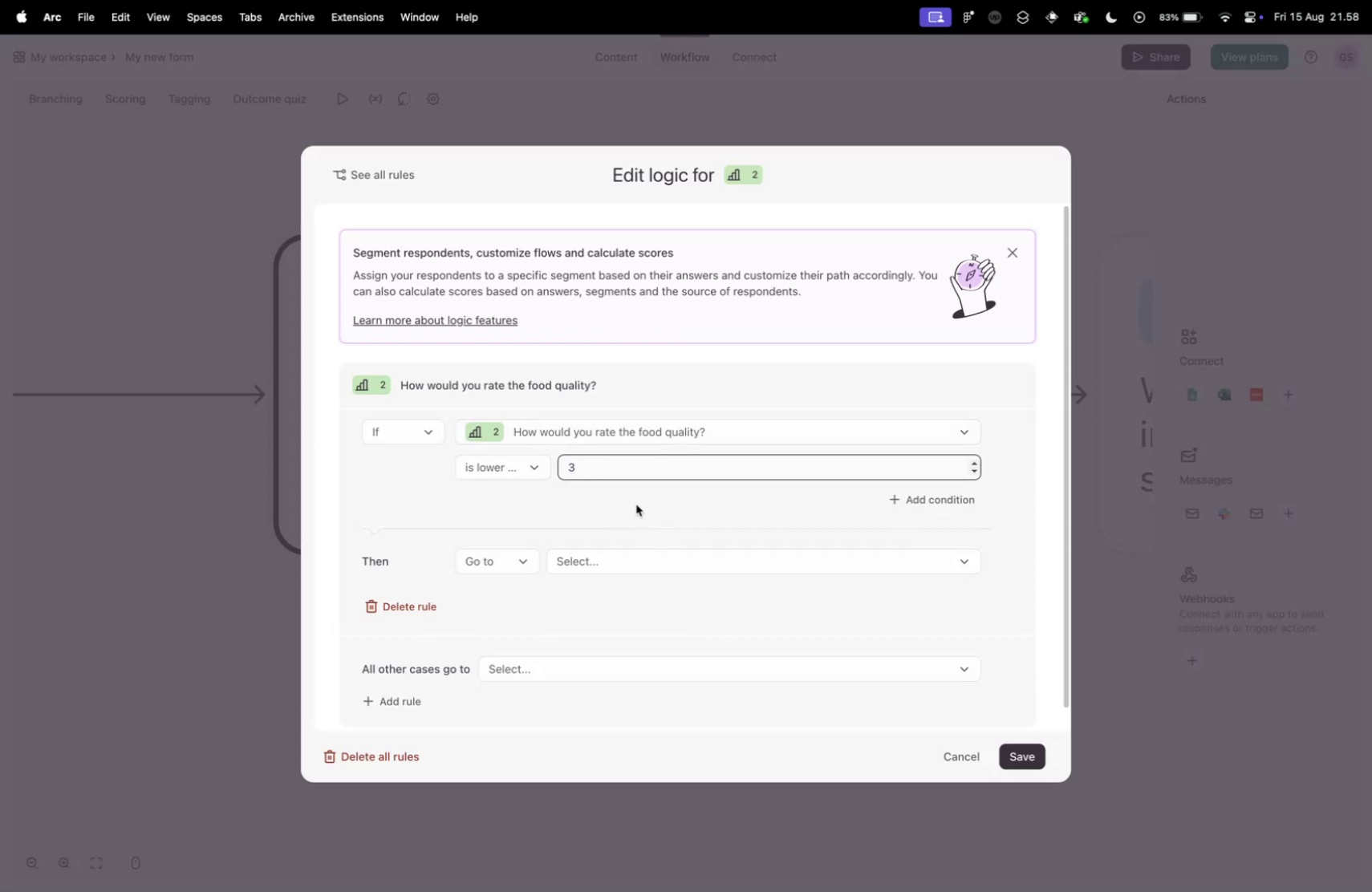 
key(3)
 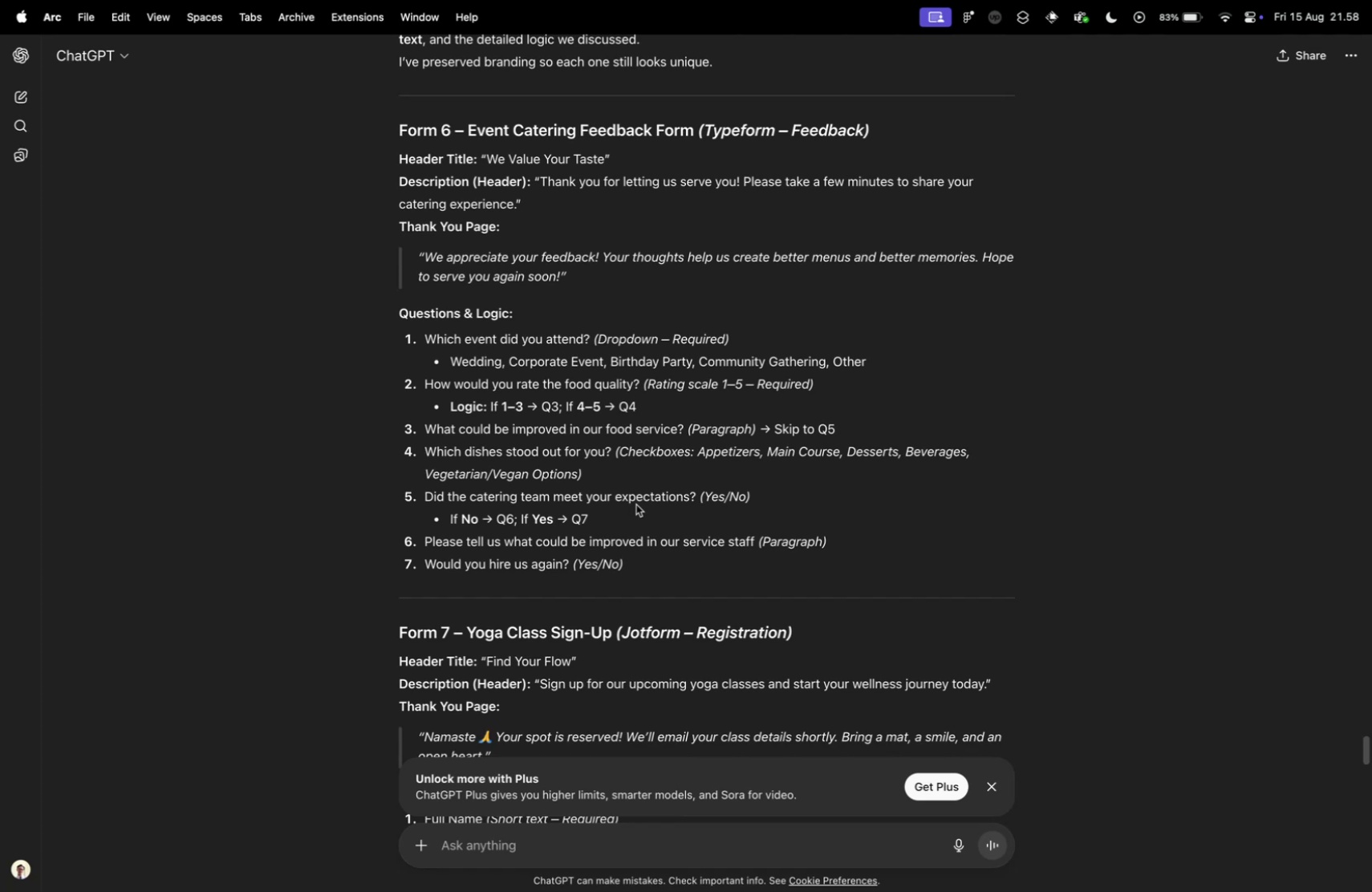 
double_click([578, 463])
 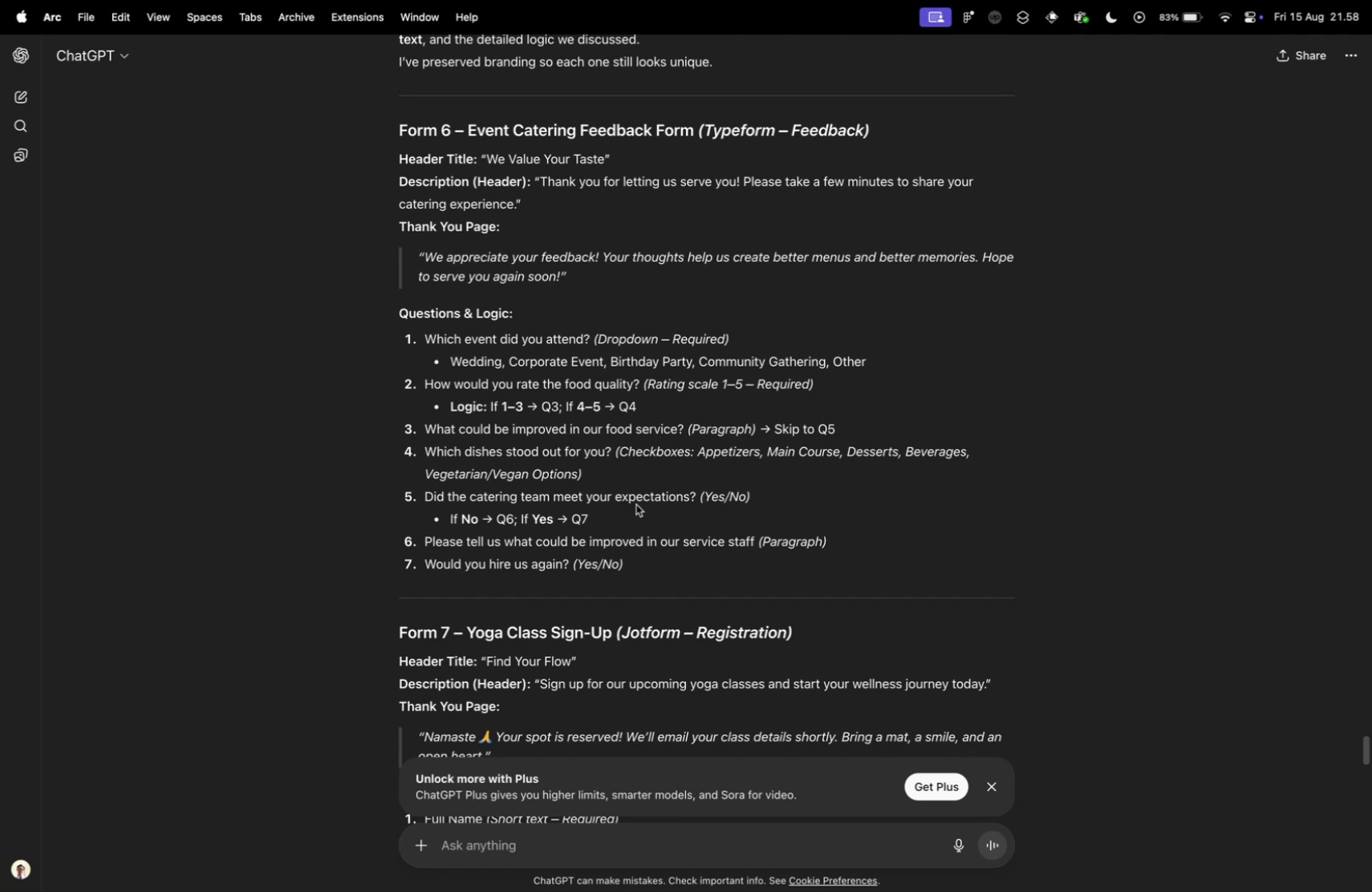 
key(3)
 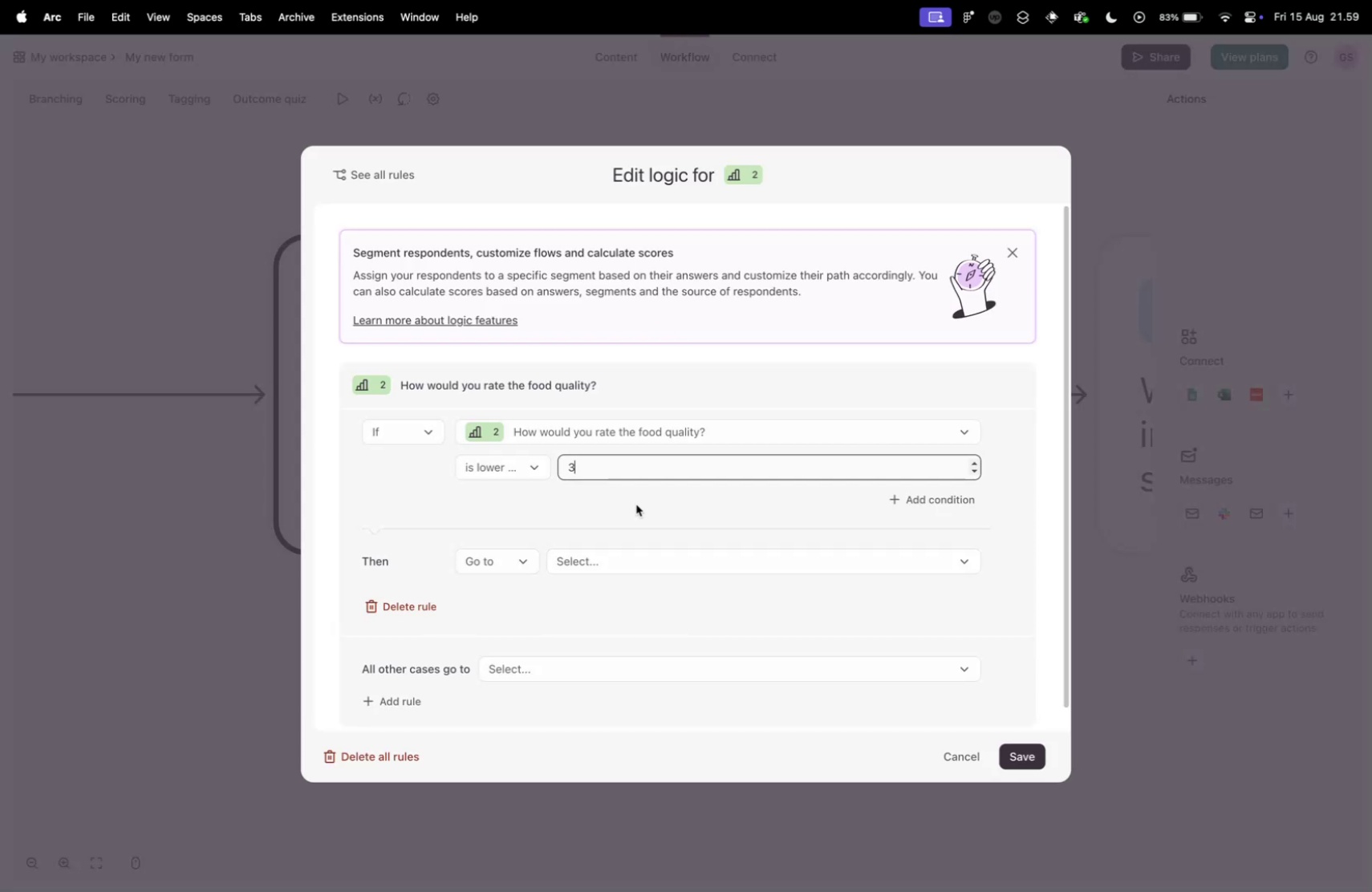 
key(Control+ControlLeft)
 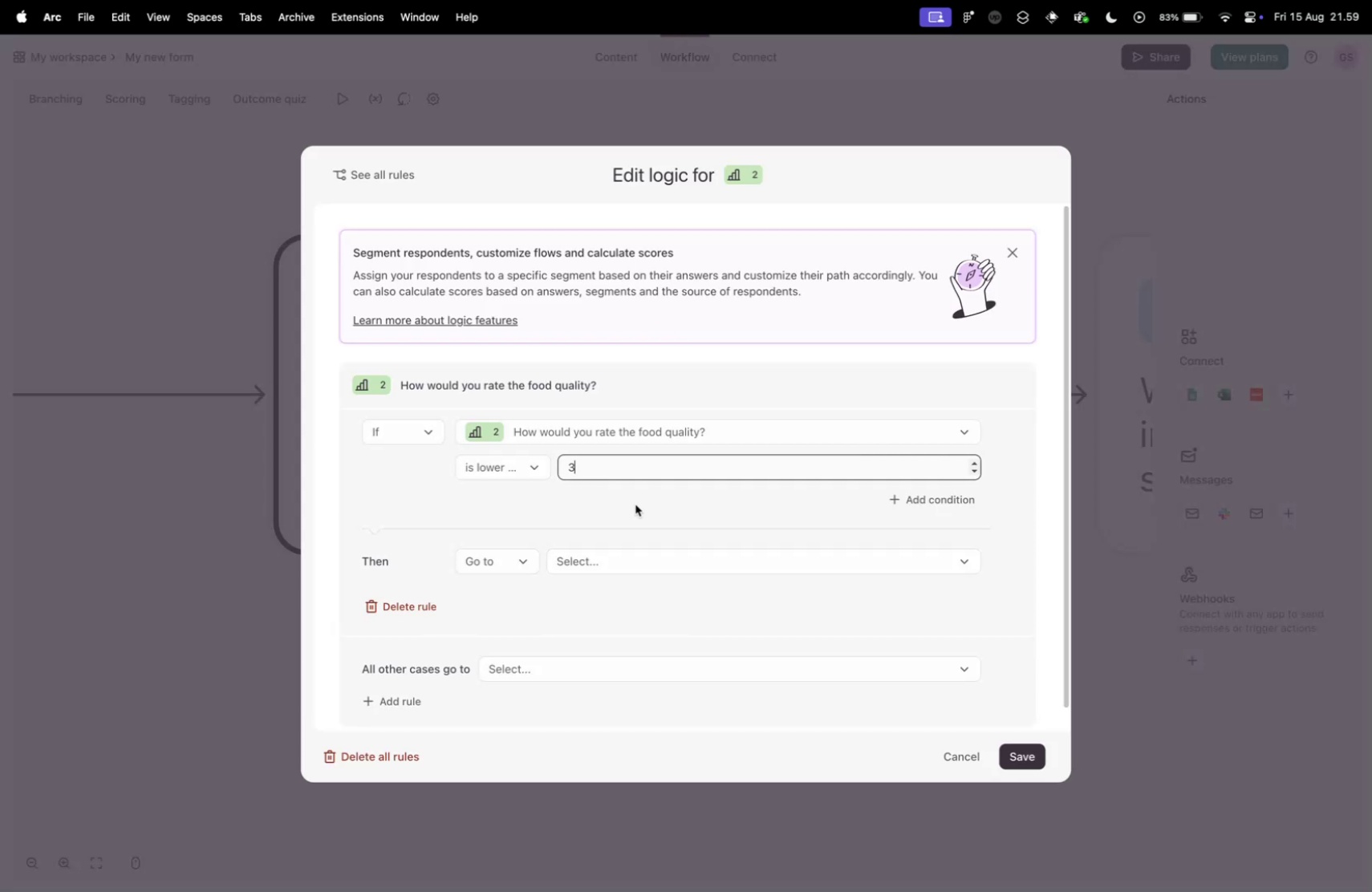 
key(Control+Tab)
 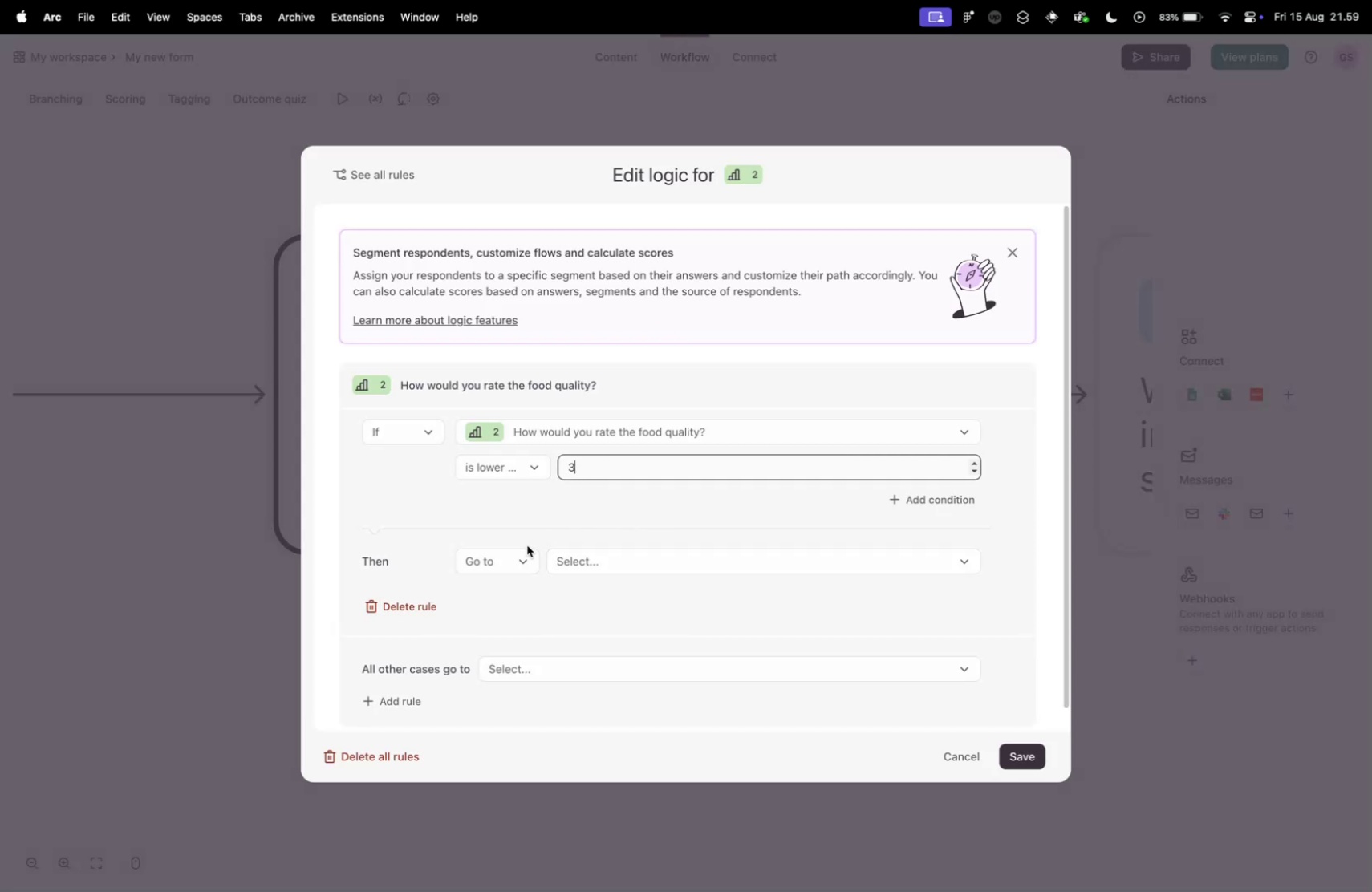 
key(Control+ControlLeft)
 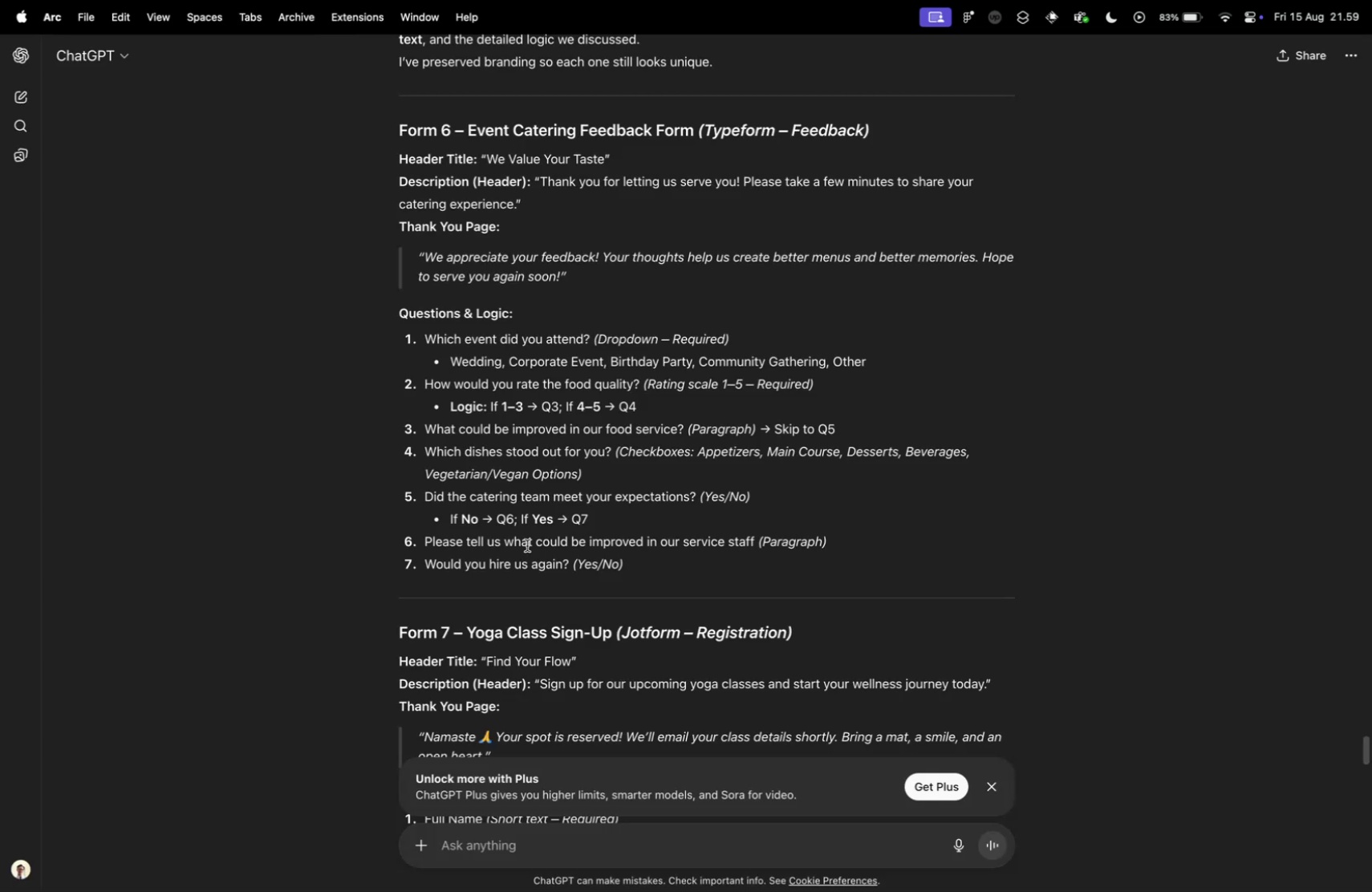 
key(Control+Tab)
 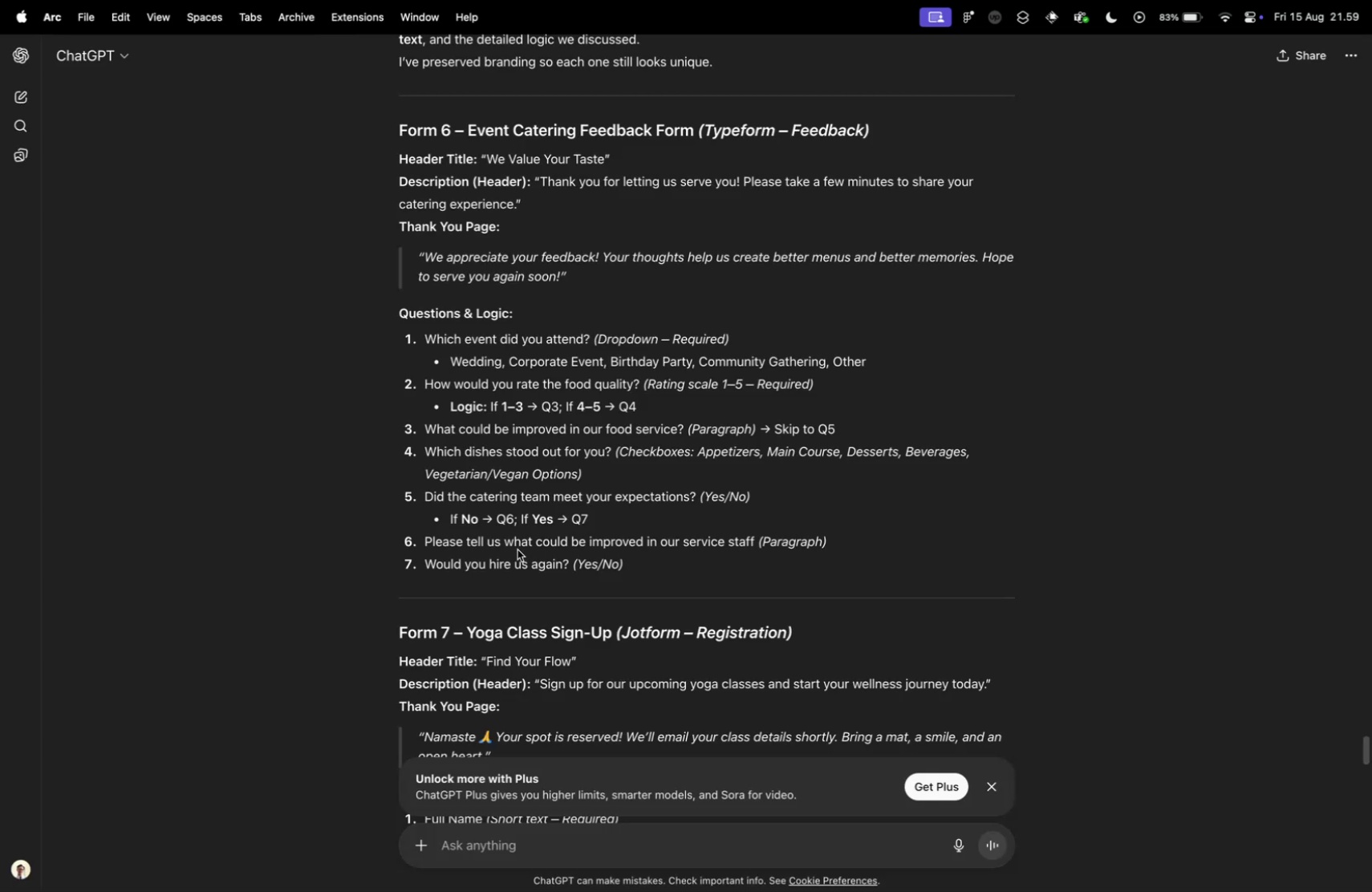 
key(Control+ControlLeft)
 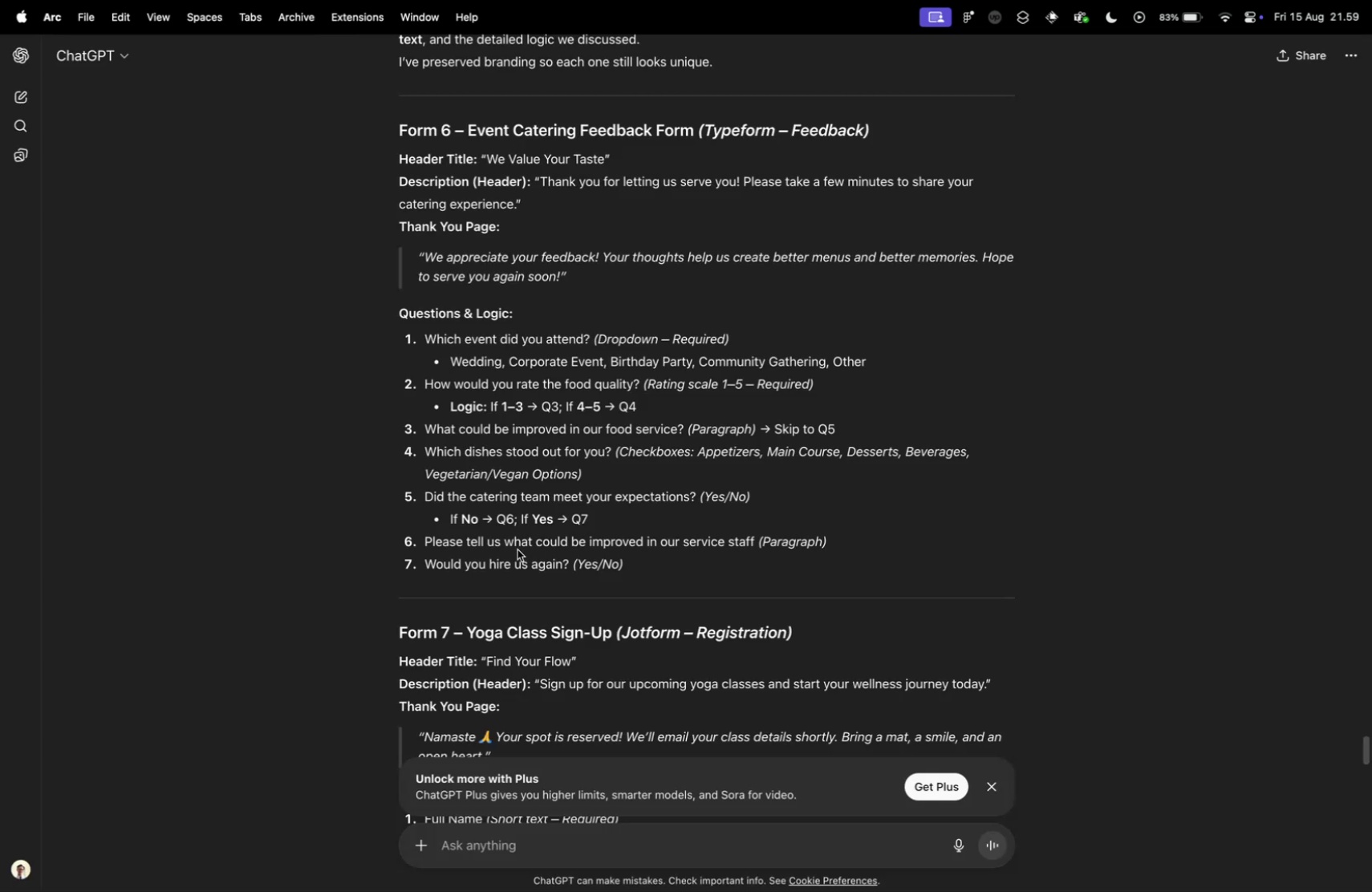 
key(Control+Tab)
 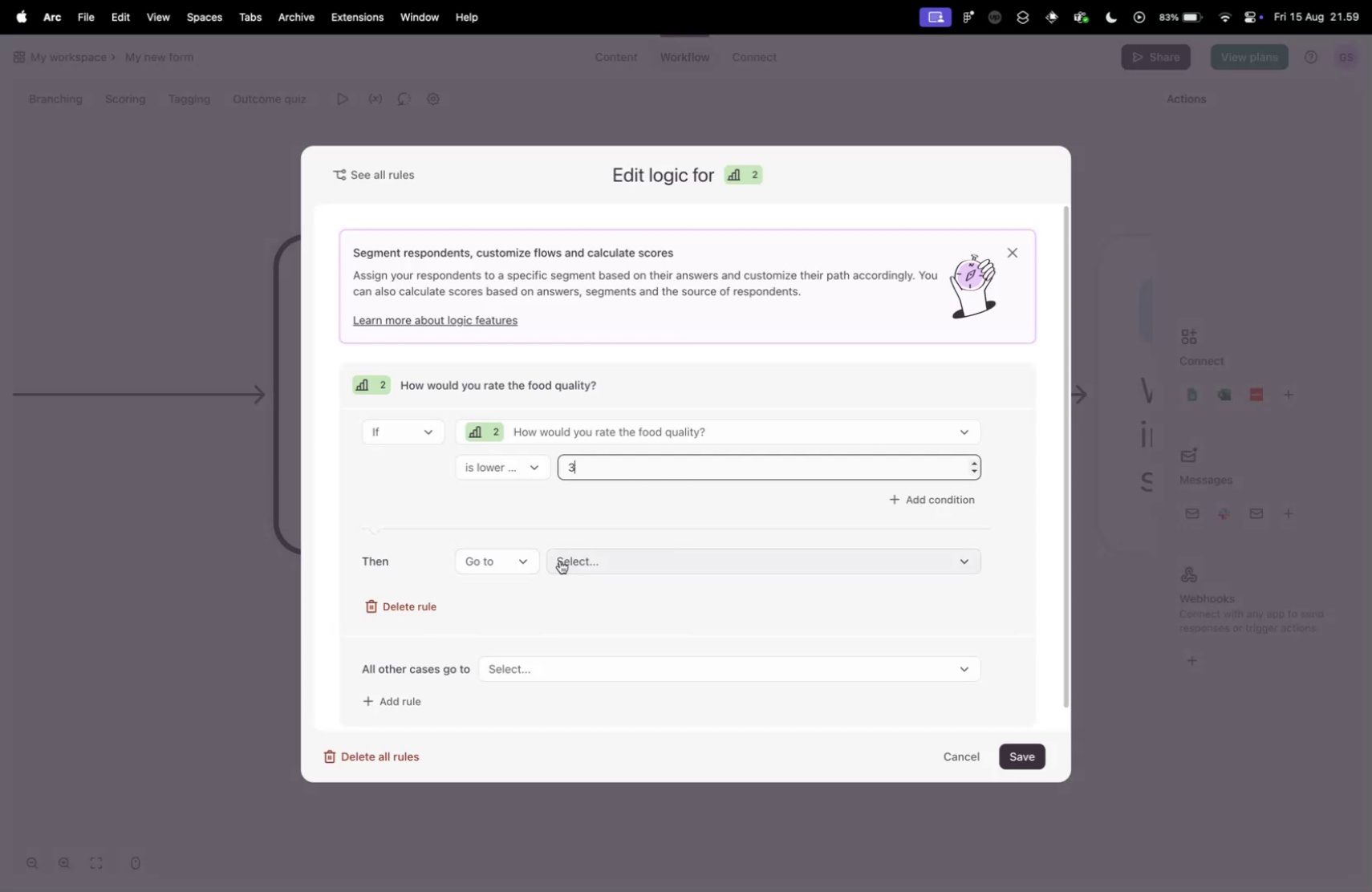 
key(Control+ControlLeft)
 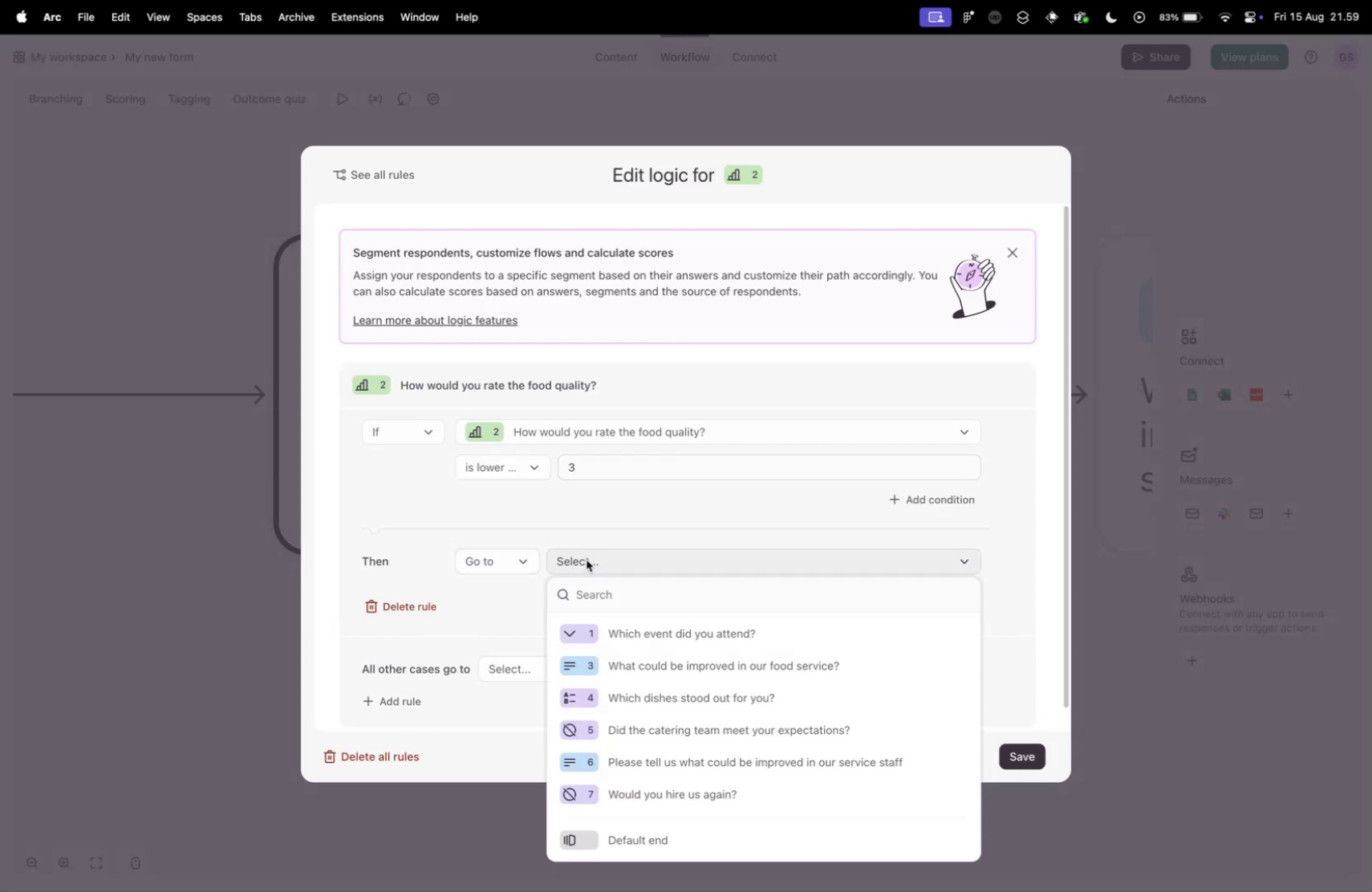 
key(Control+Tab)
 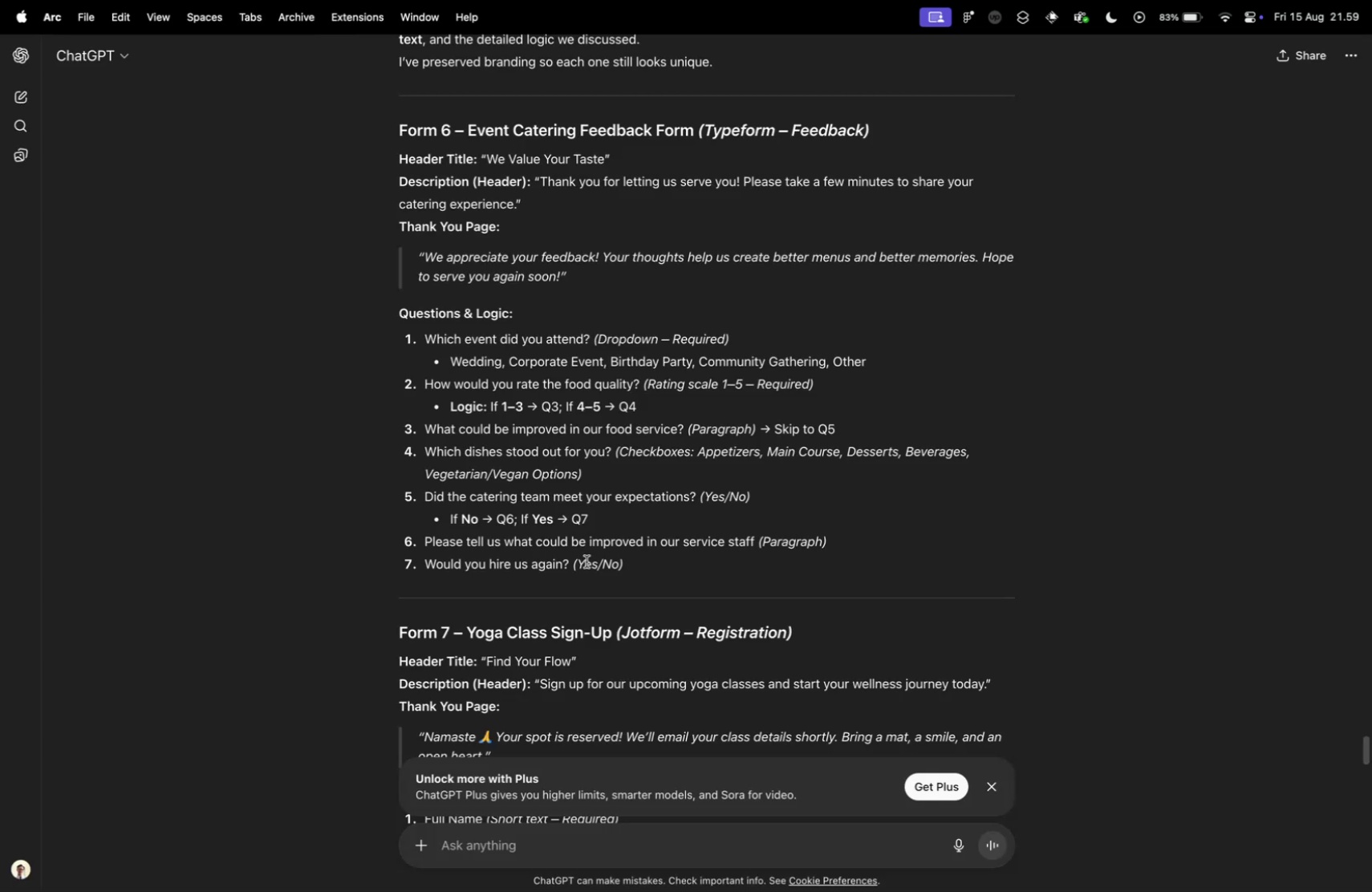 
key(Control+ControlLeft)
 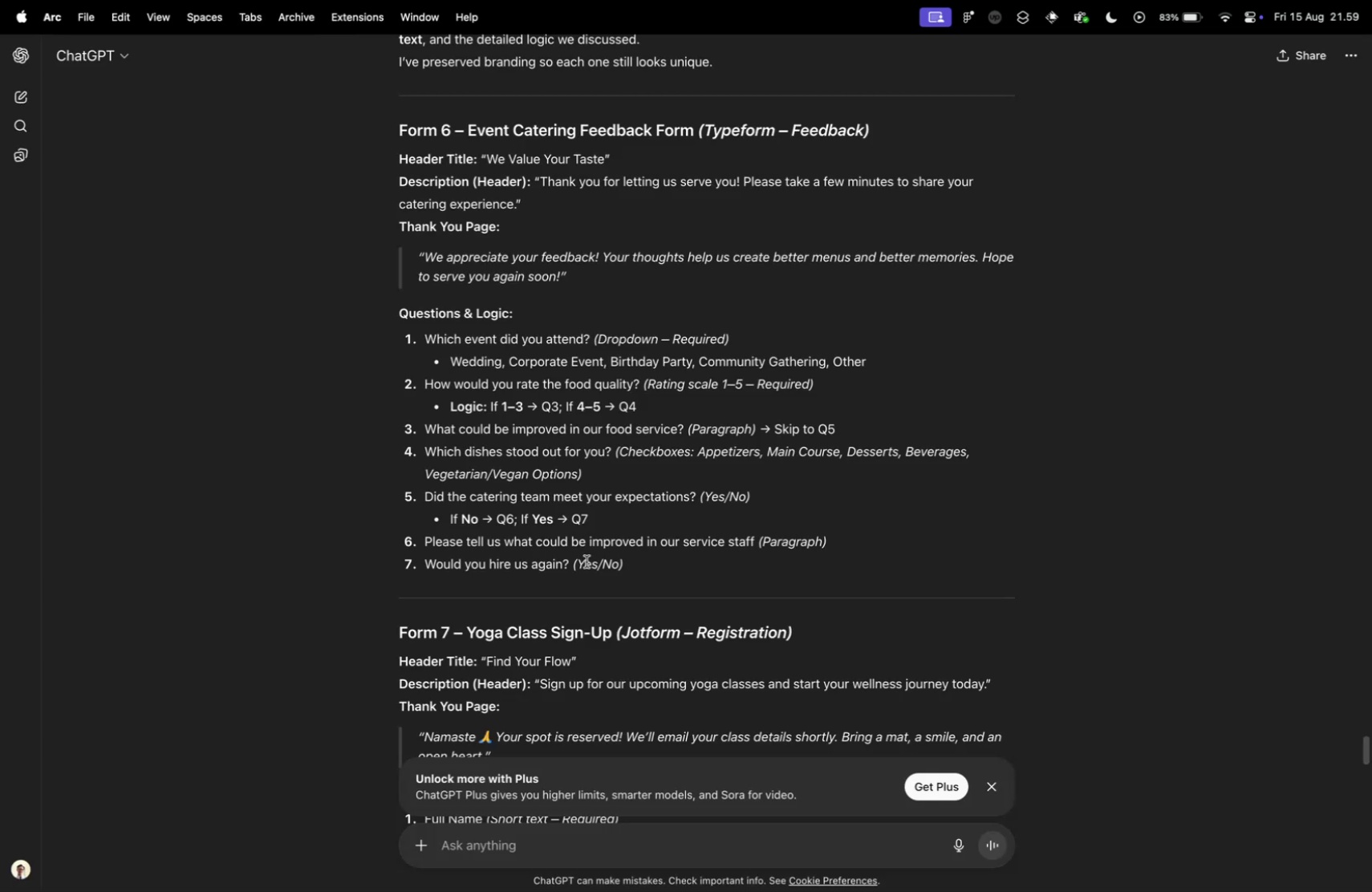 
key(Control+Tab)
 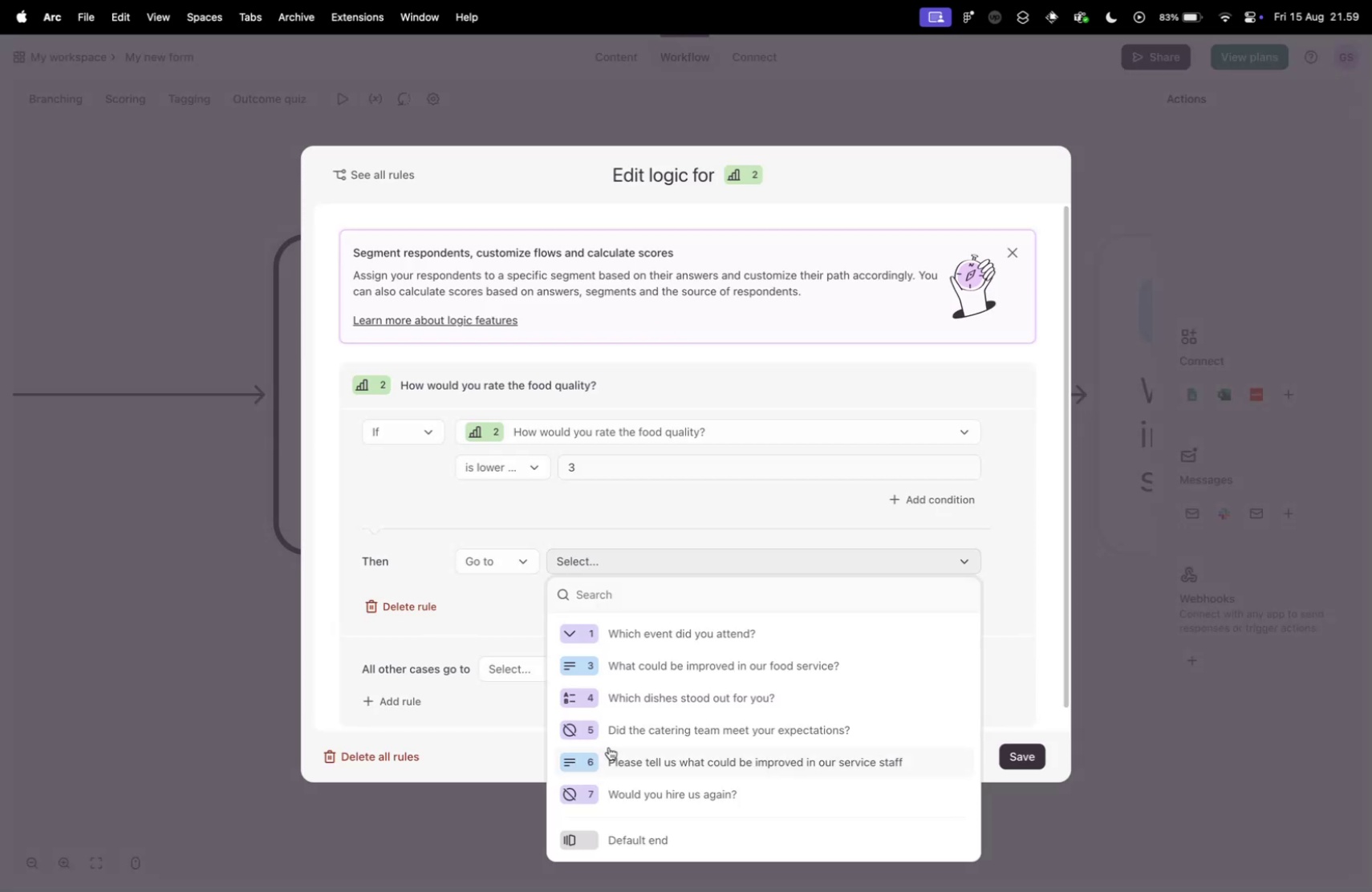 
key(Control+ControlLeft)
 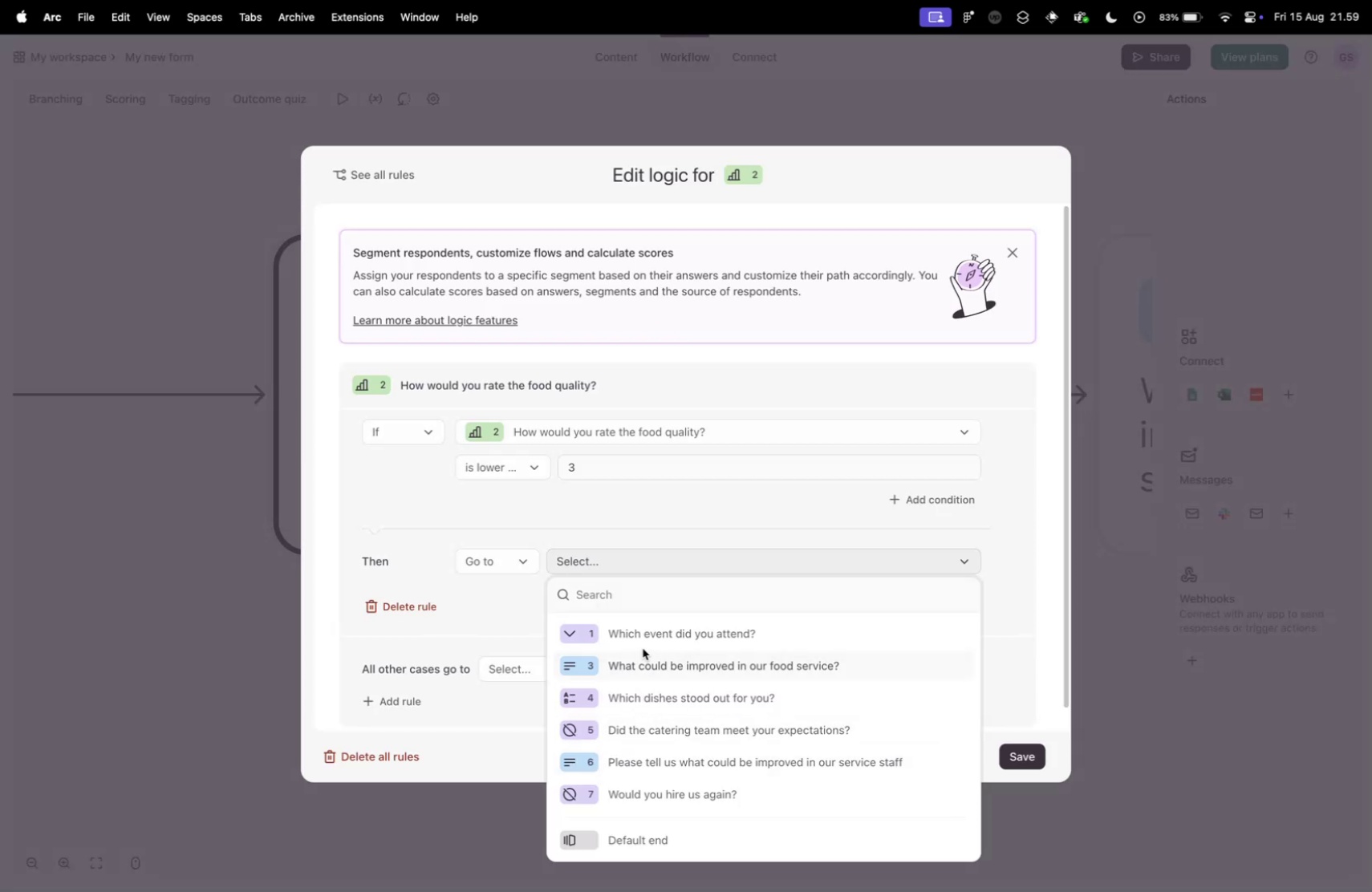 
key(Control+Tab)
 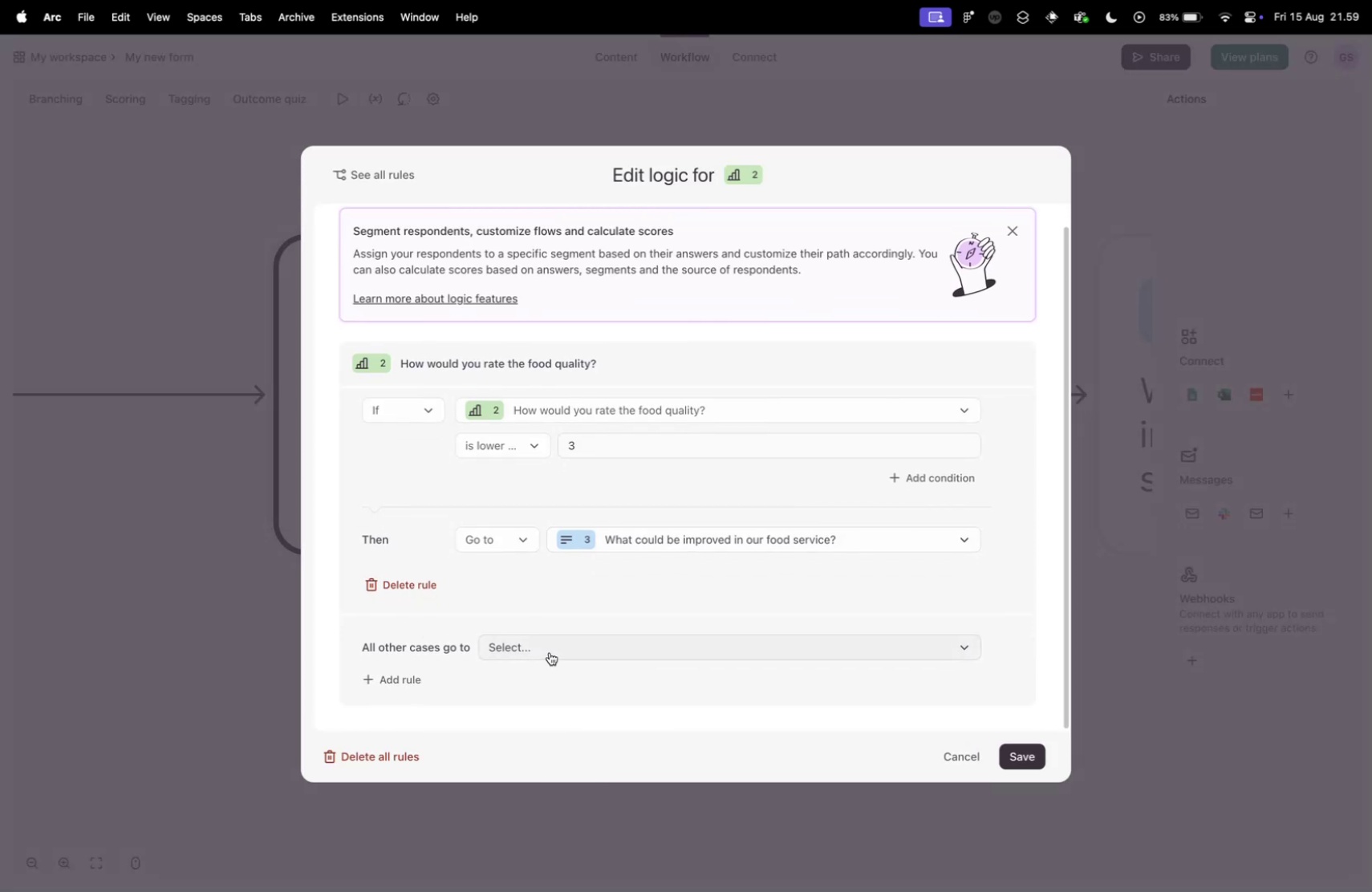 
scroll: coordinate [417, 623], scroll_direction: down, amount: 10.0
 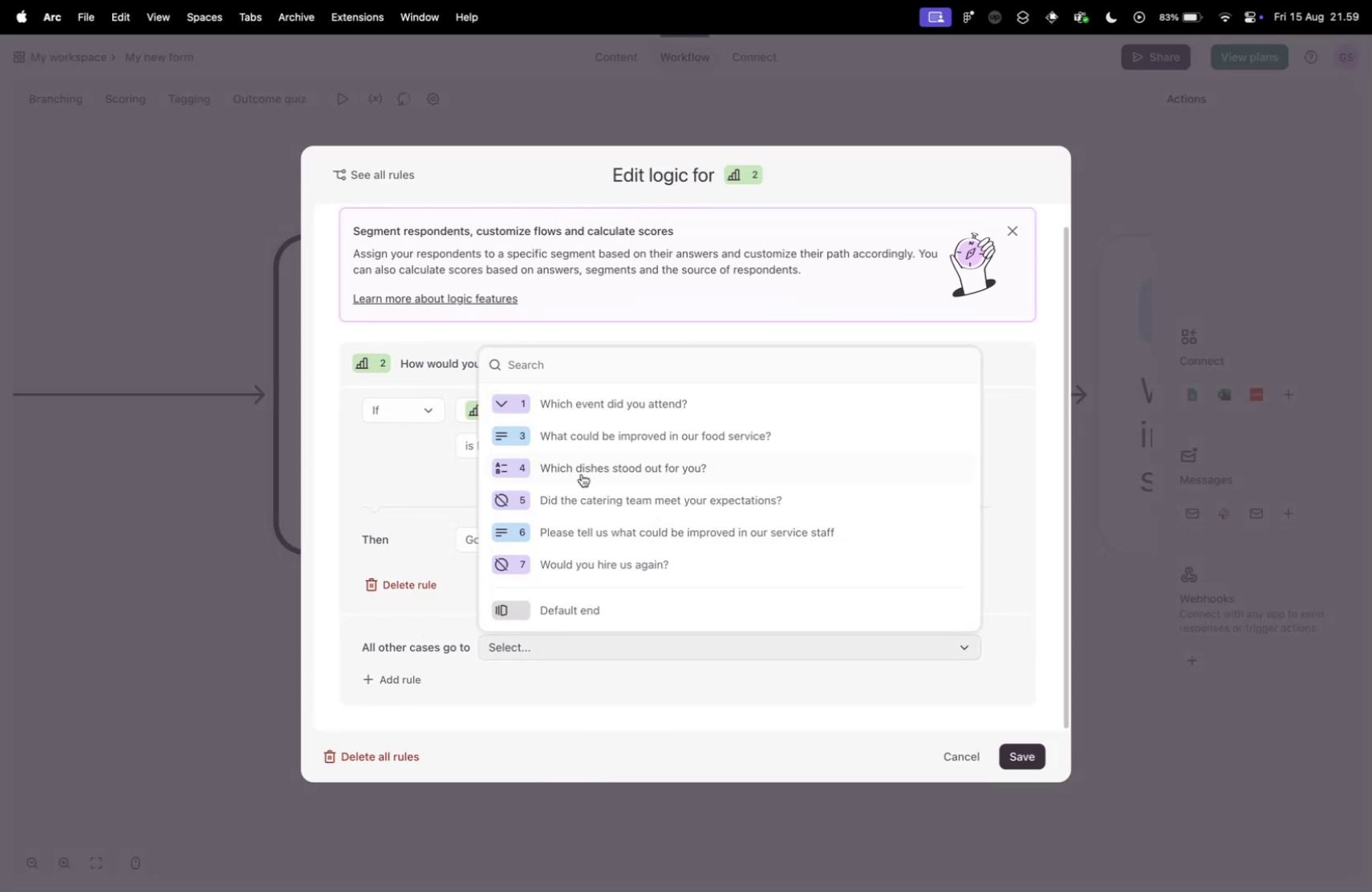 
left_click([550, 651])
 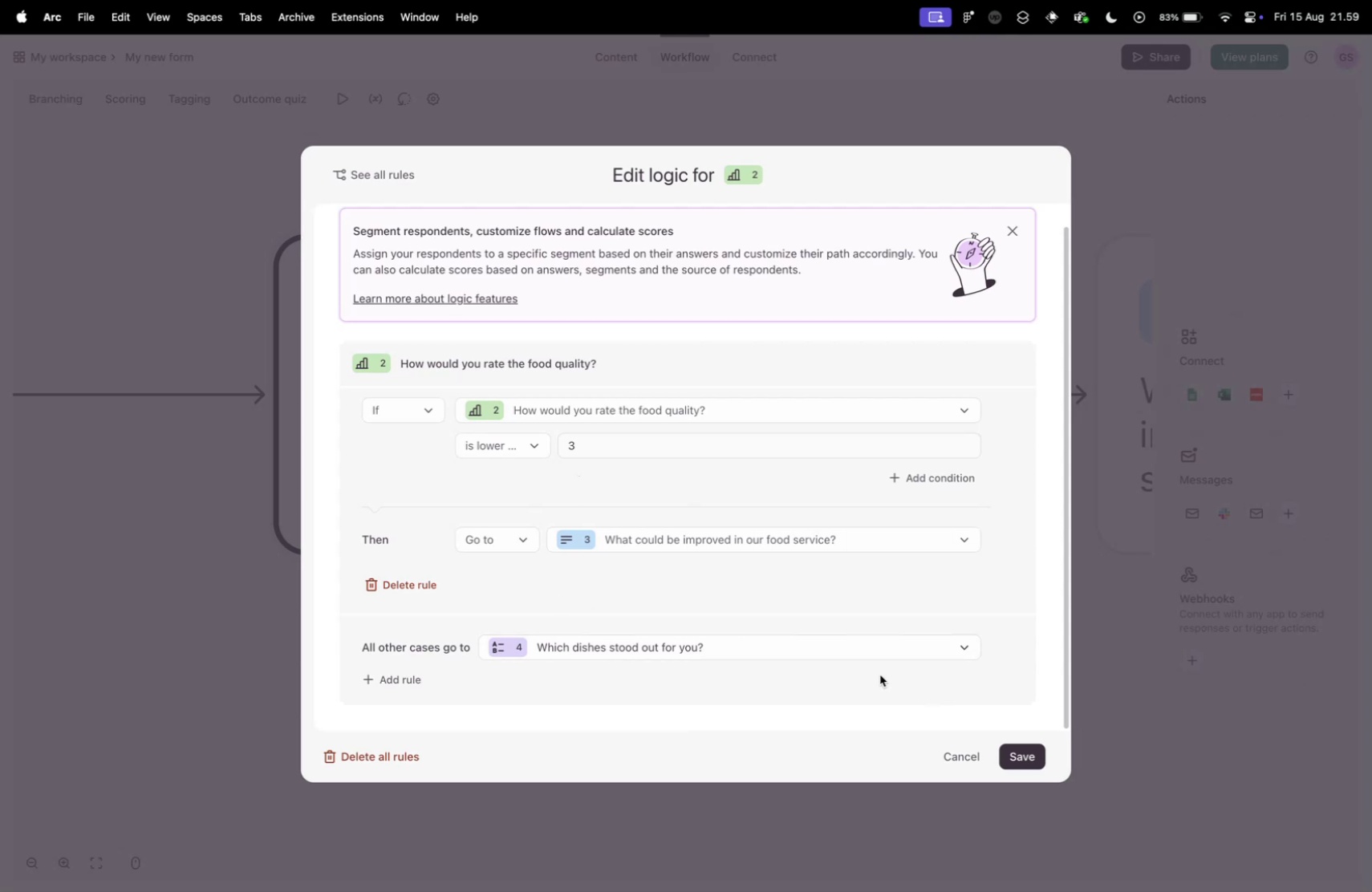 
left_click([581, 472])
 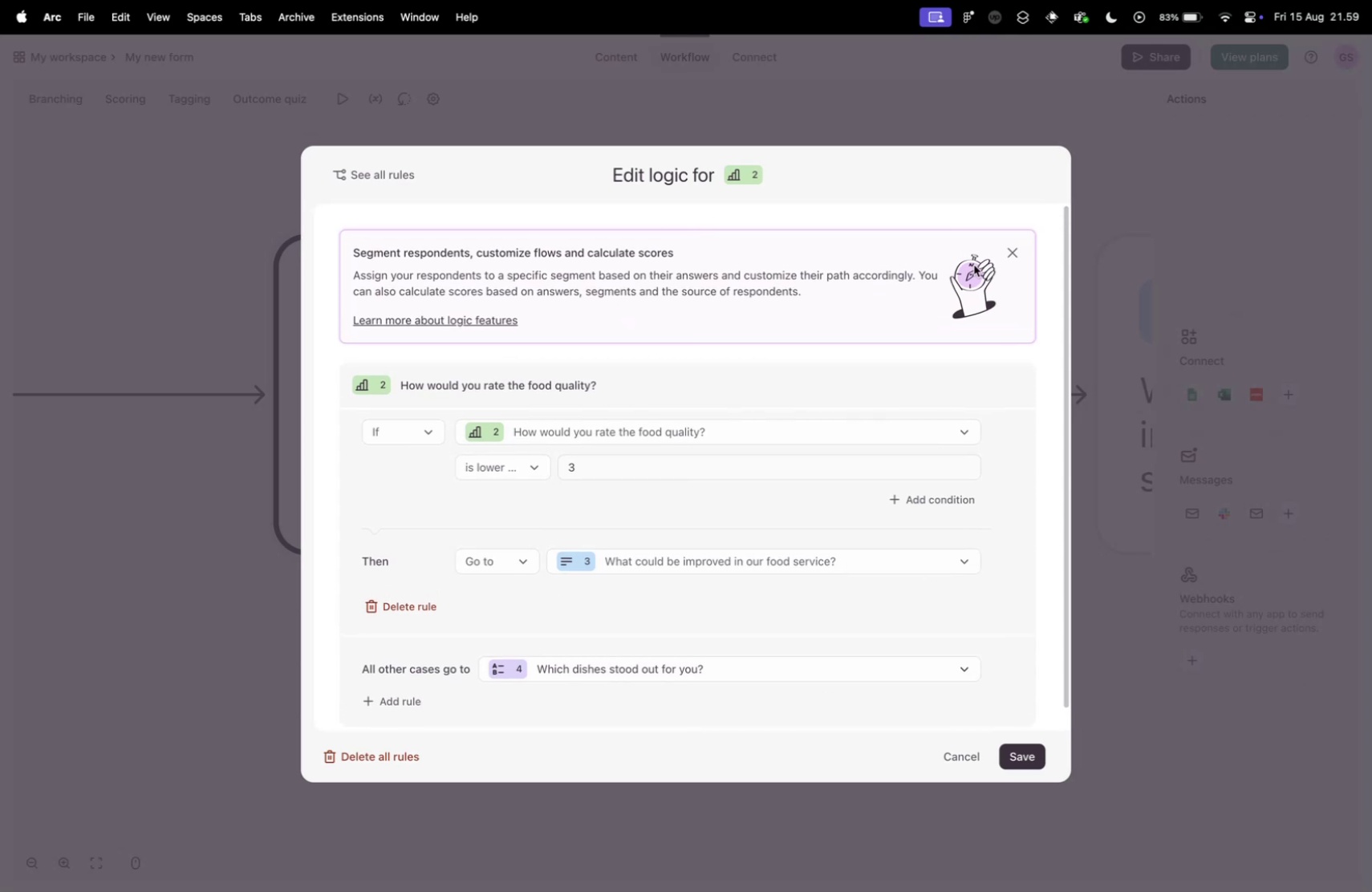 
scroll: coordinate [613, 305], scroll_direction: up, amount: 5.0
 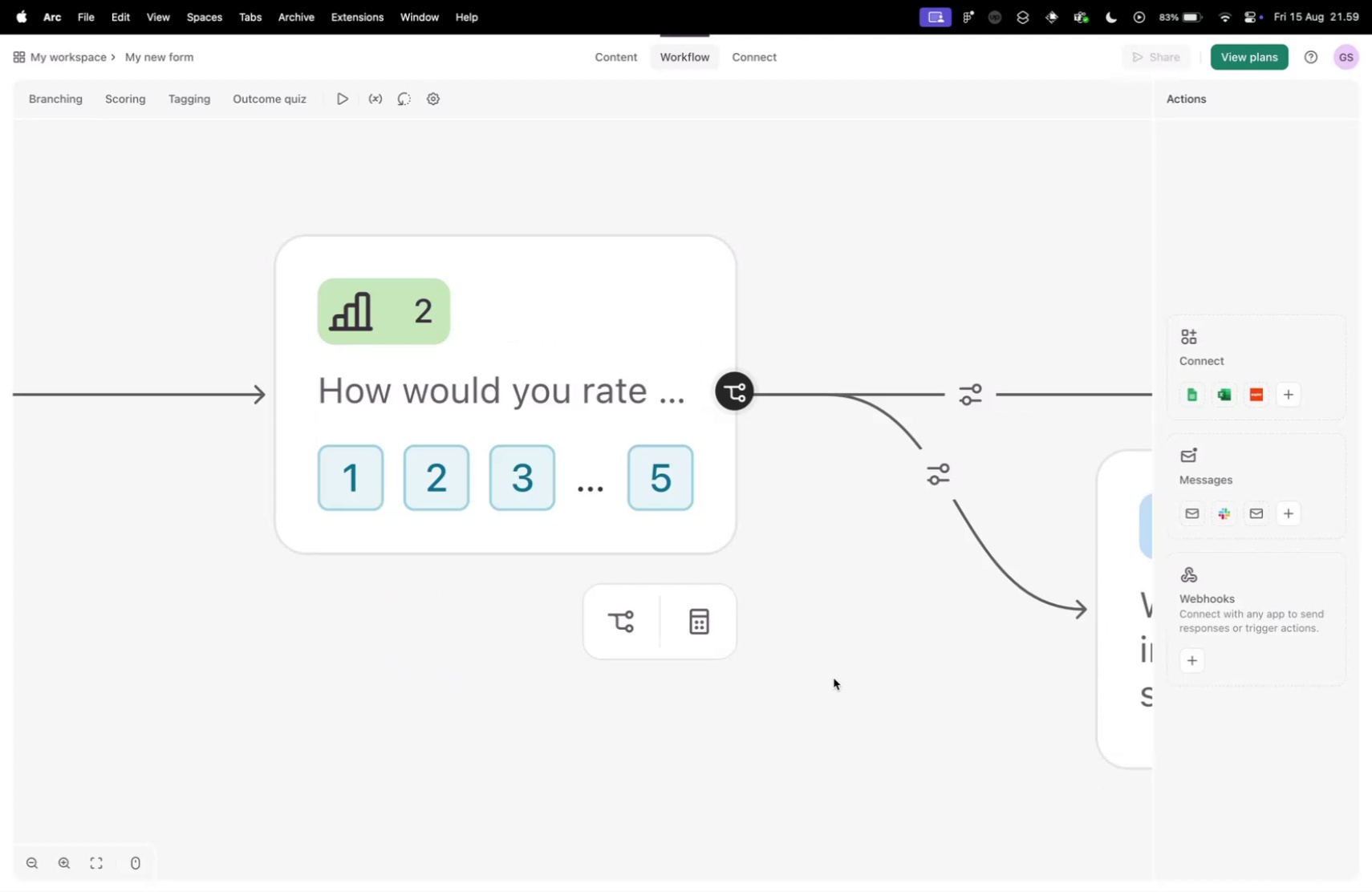 
left_click([1016, 756])
 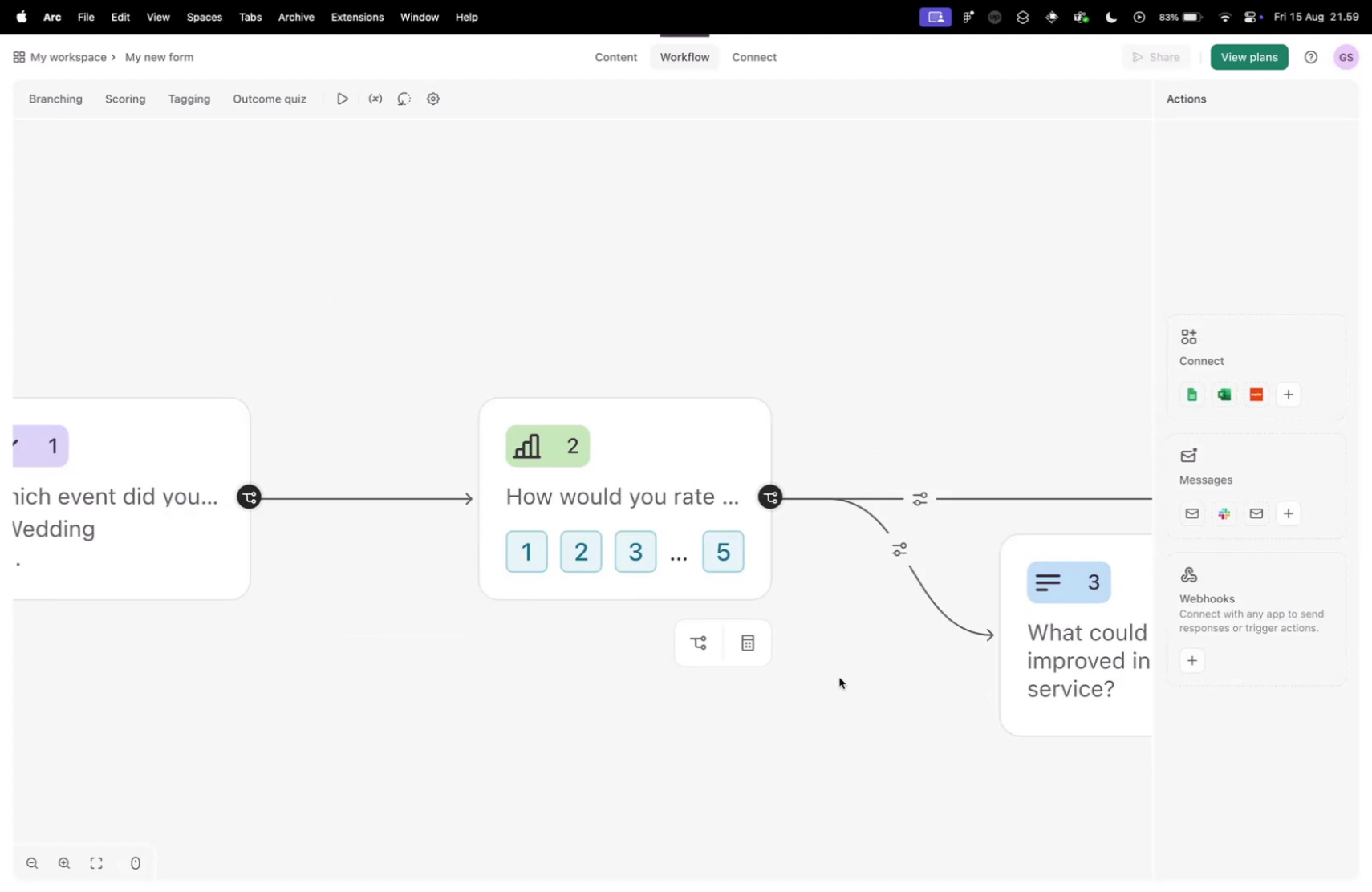 
hold_key(key=ControlLeft, duration=0.96)
scroll: coordinate [894, 680], scroll_direction: down, amount: 8.0
 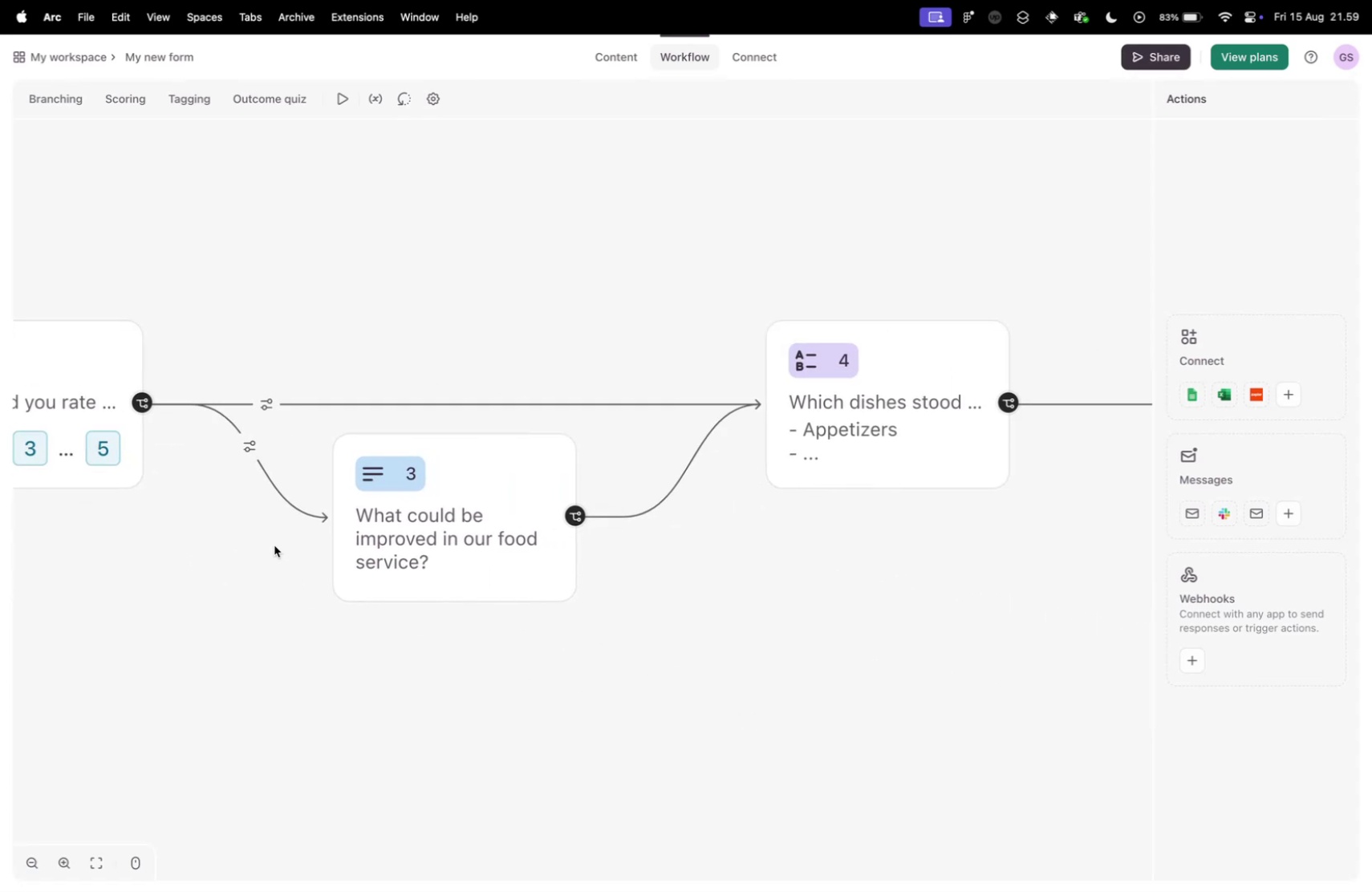 
left_click_drag(start_coordinate=[885, 683], to_coordinate=[486, 604])
 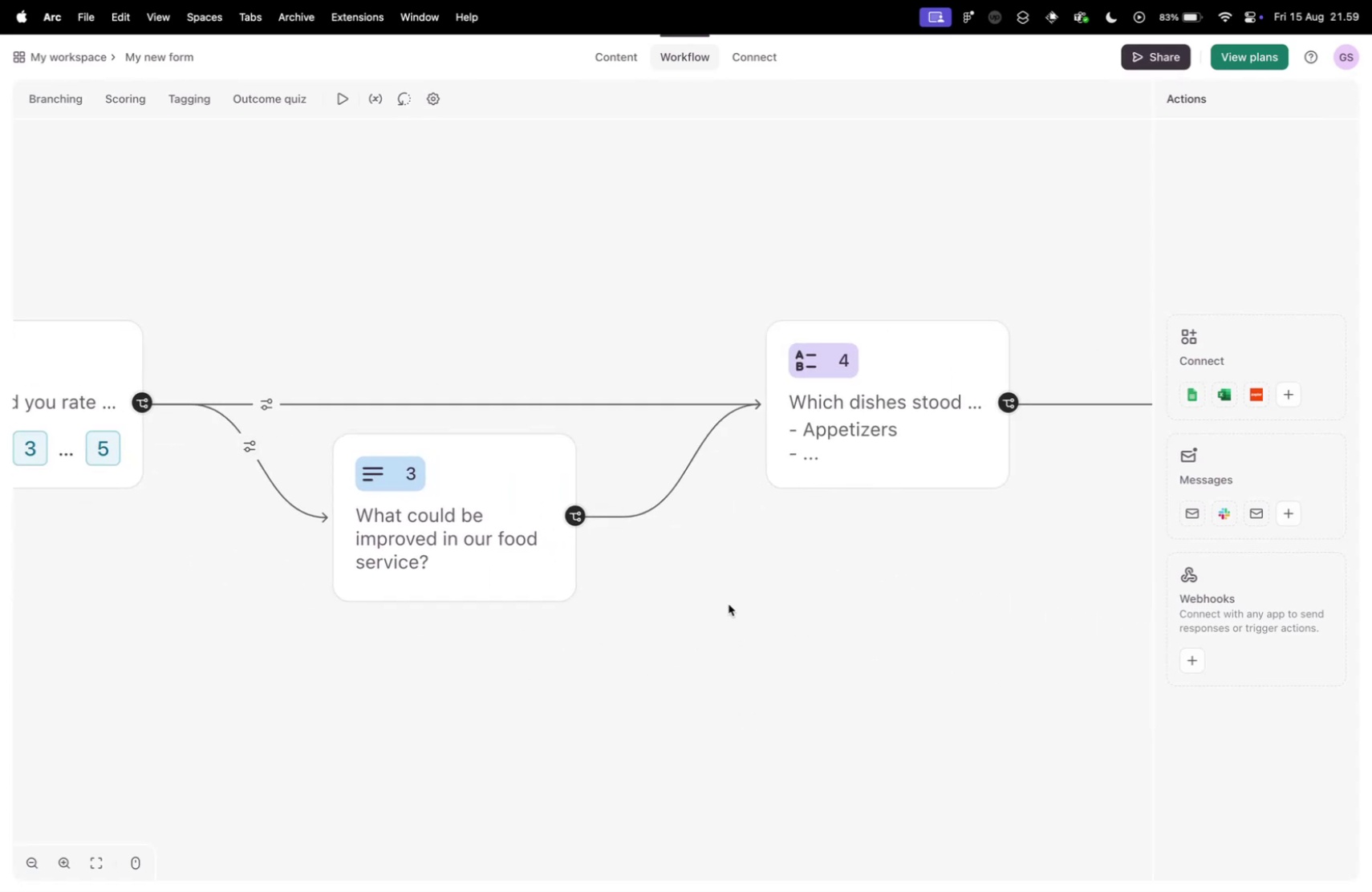 
left_click_drag(start_coordinate=[756, 712], to_coordinate=[505, 666])
 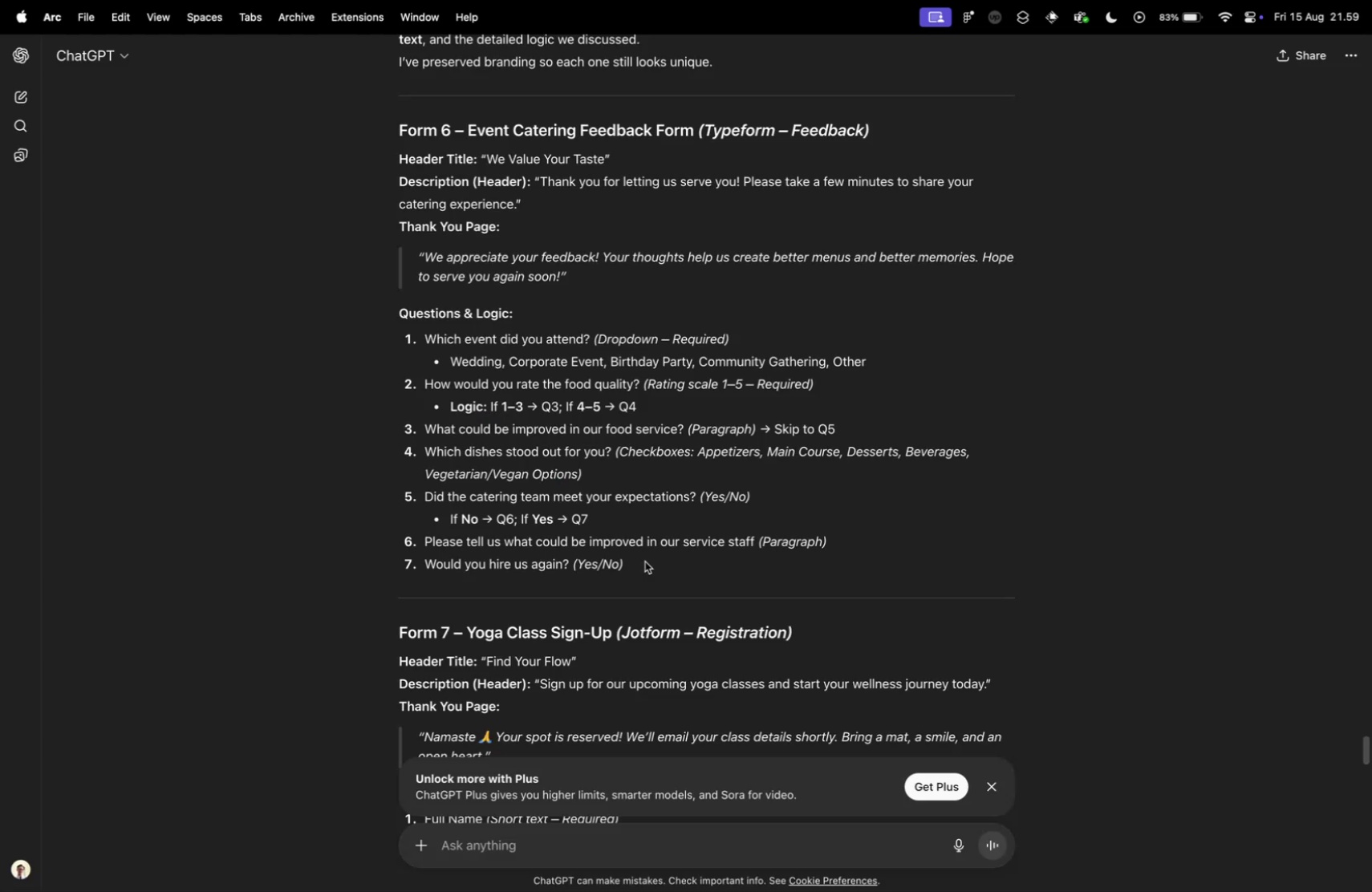 
key(Control+Tab)
 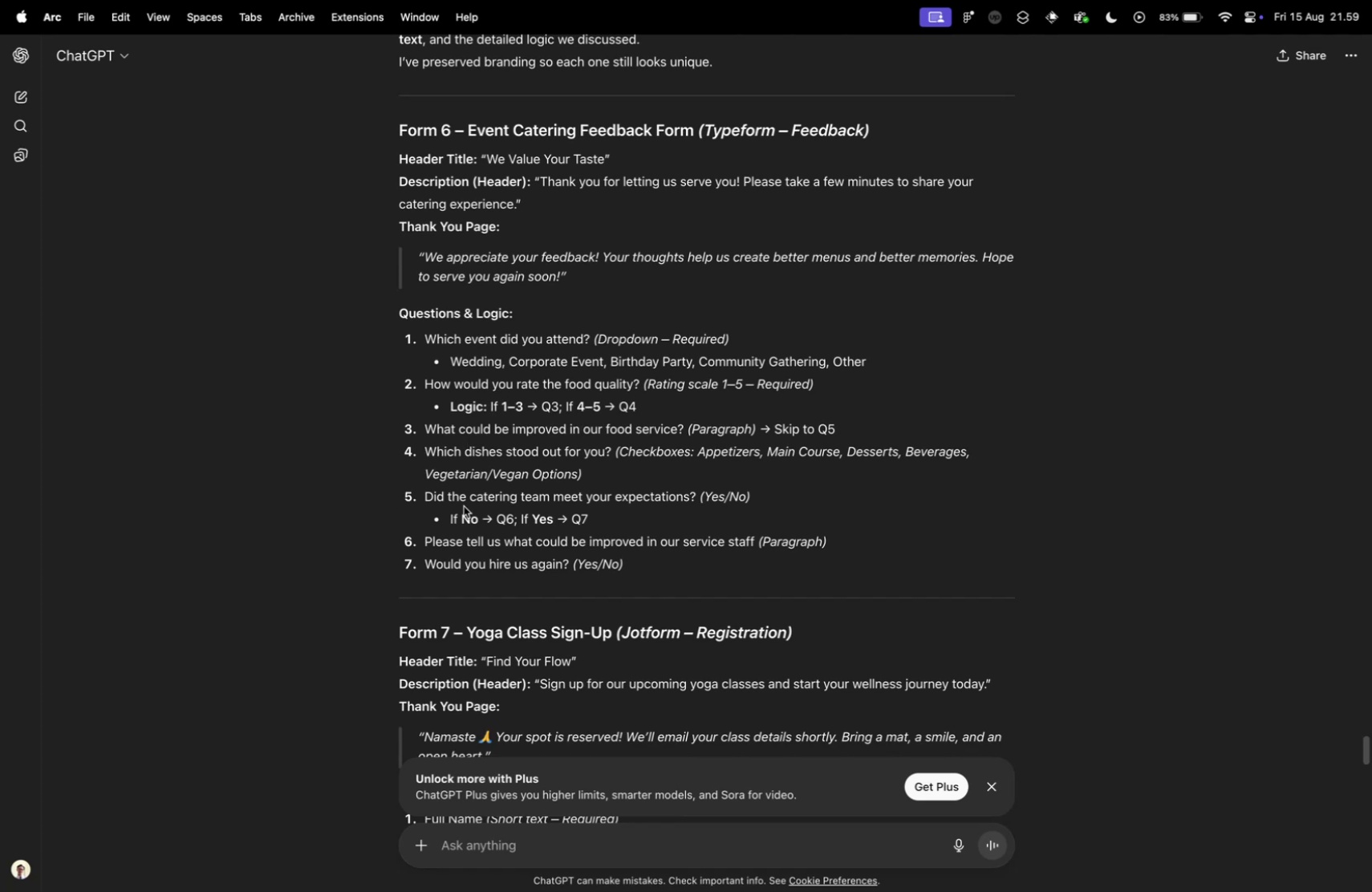 
wait(9.37)
 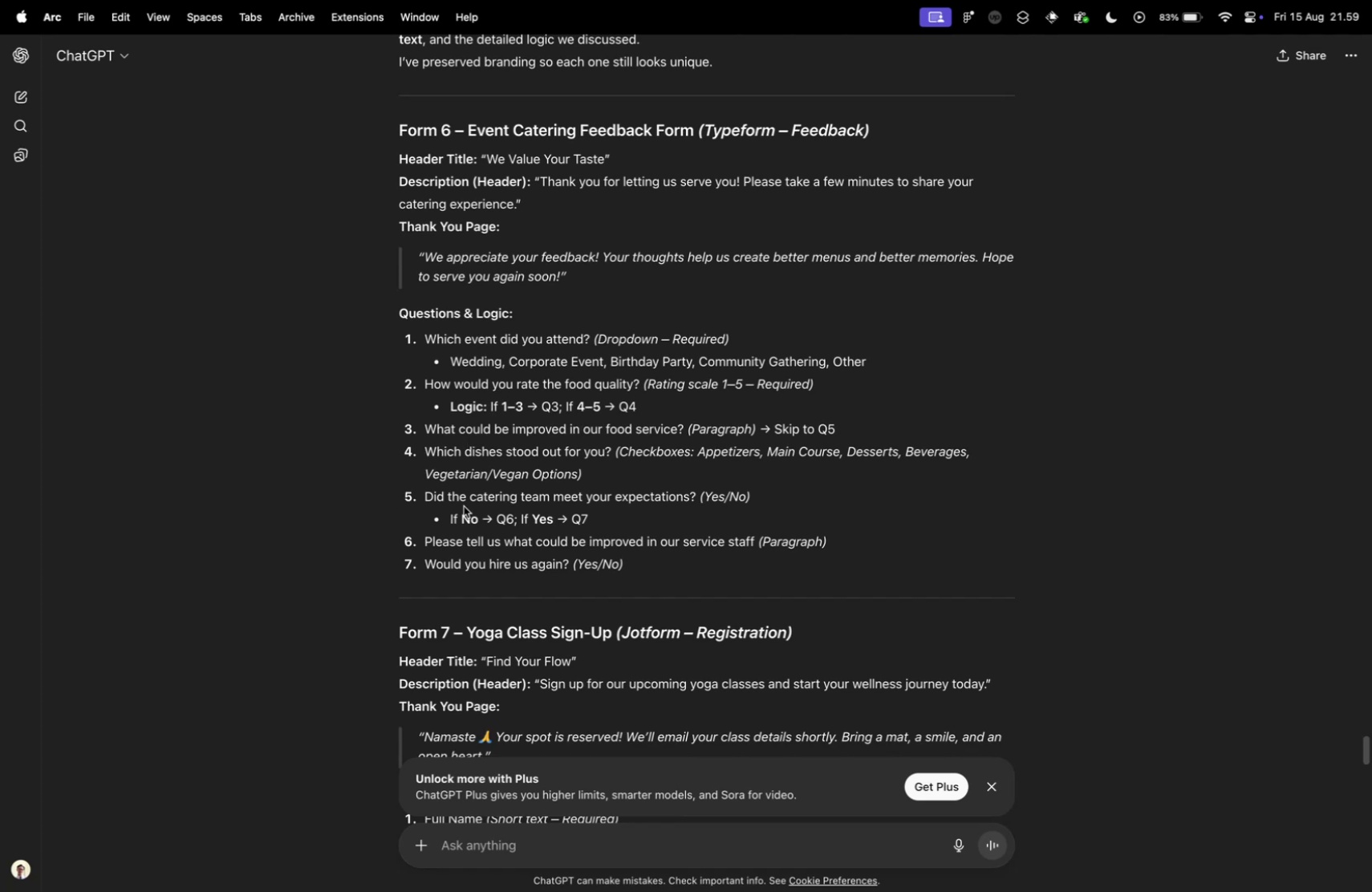 
key(Control+ControlLeft)
 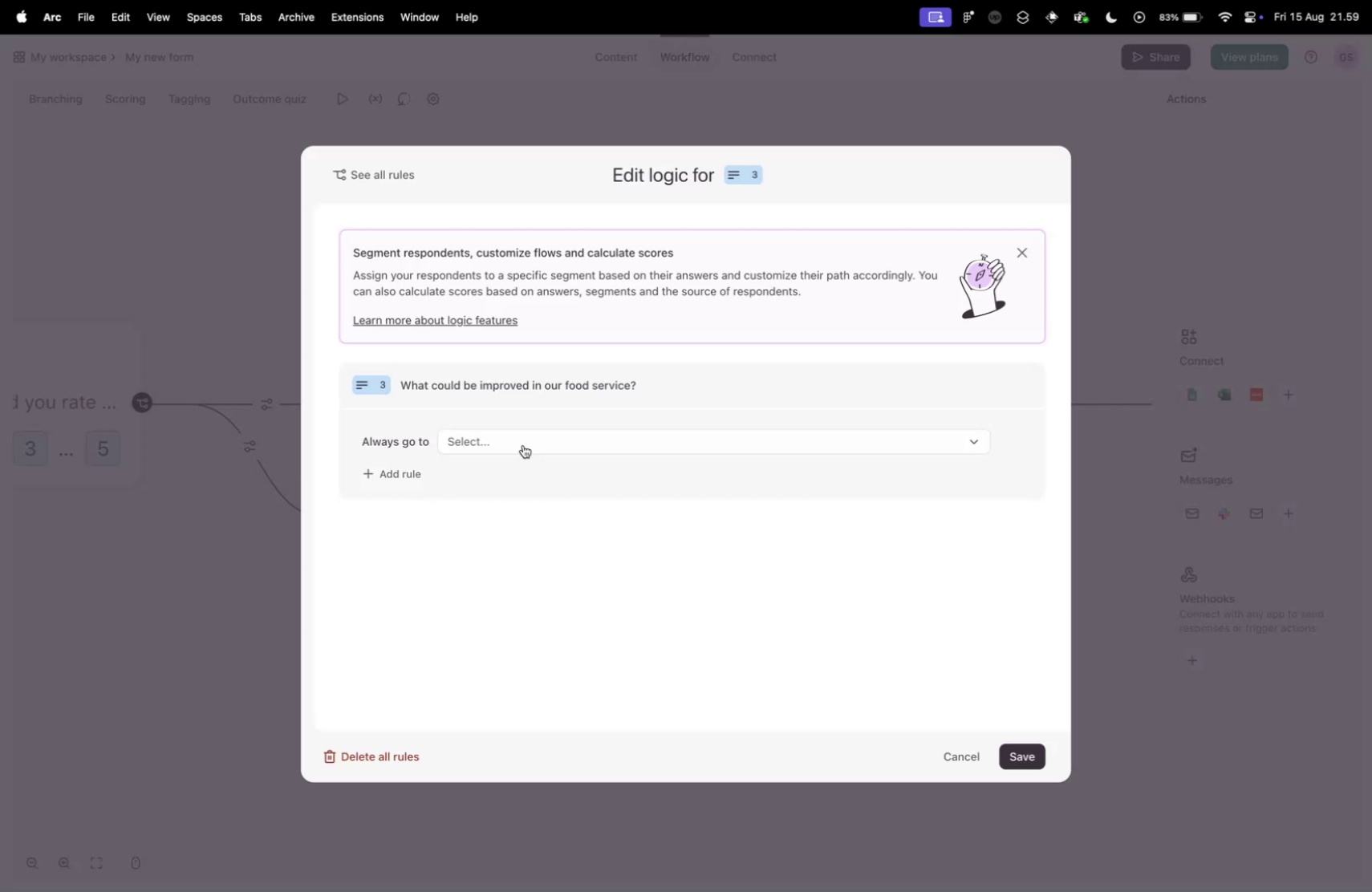 
key(Control+Tab)
 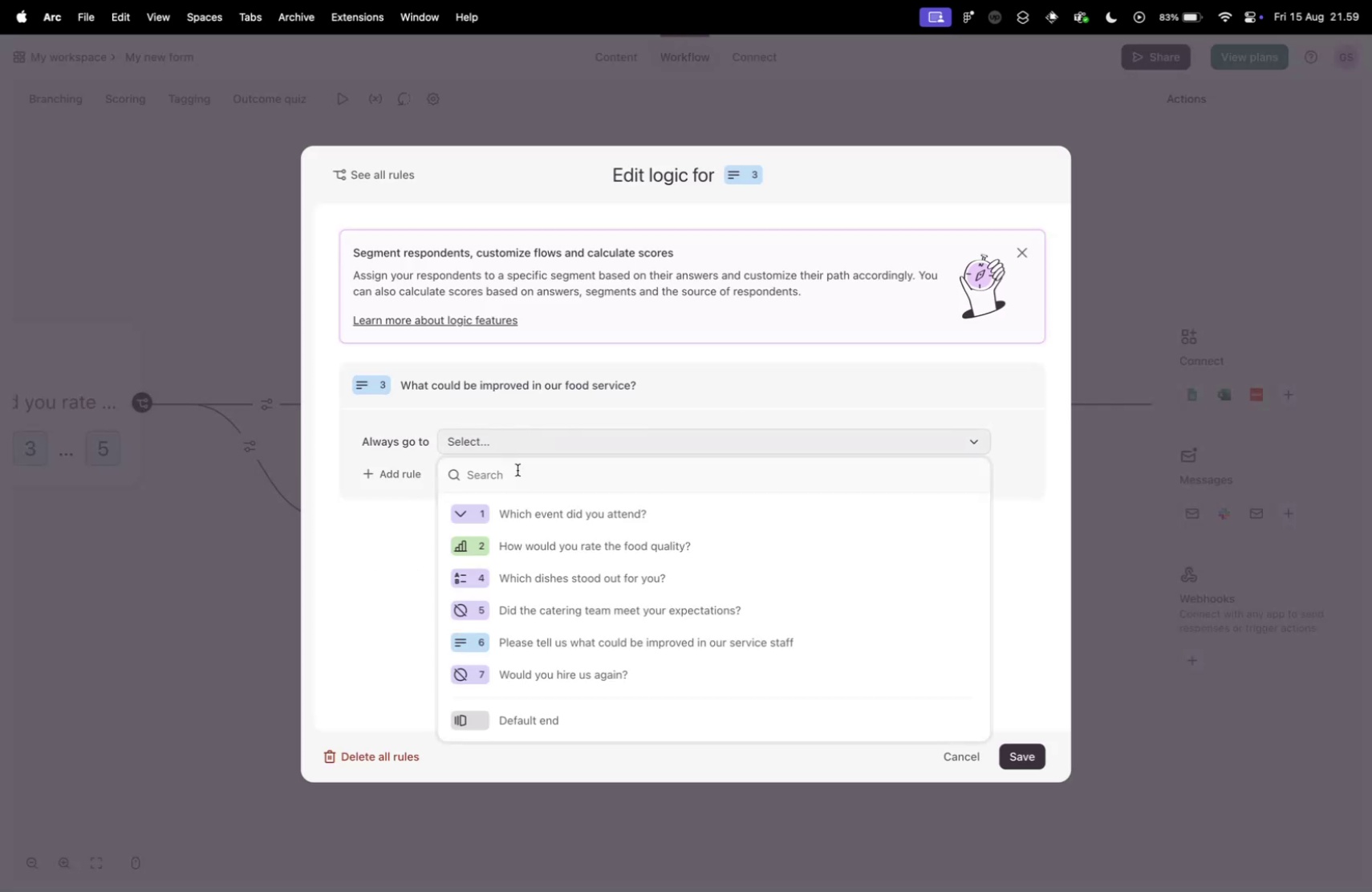 
left_click([414, 497])
 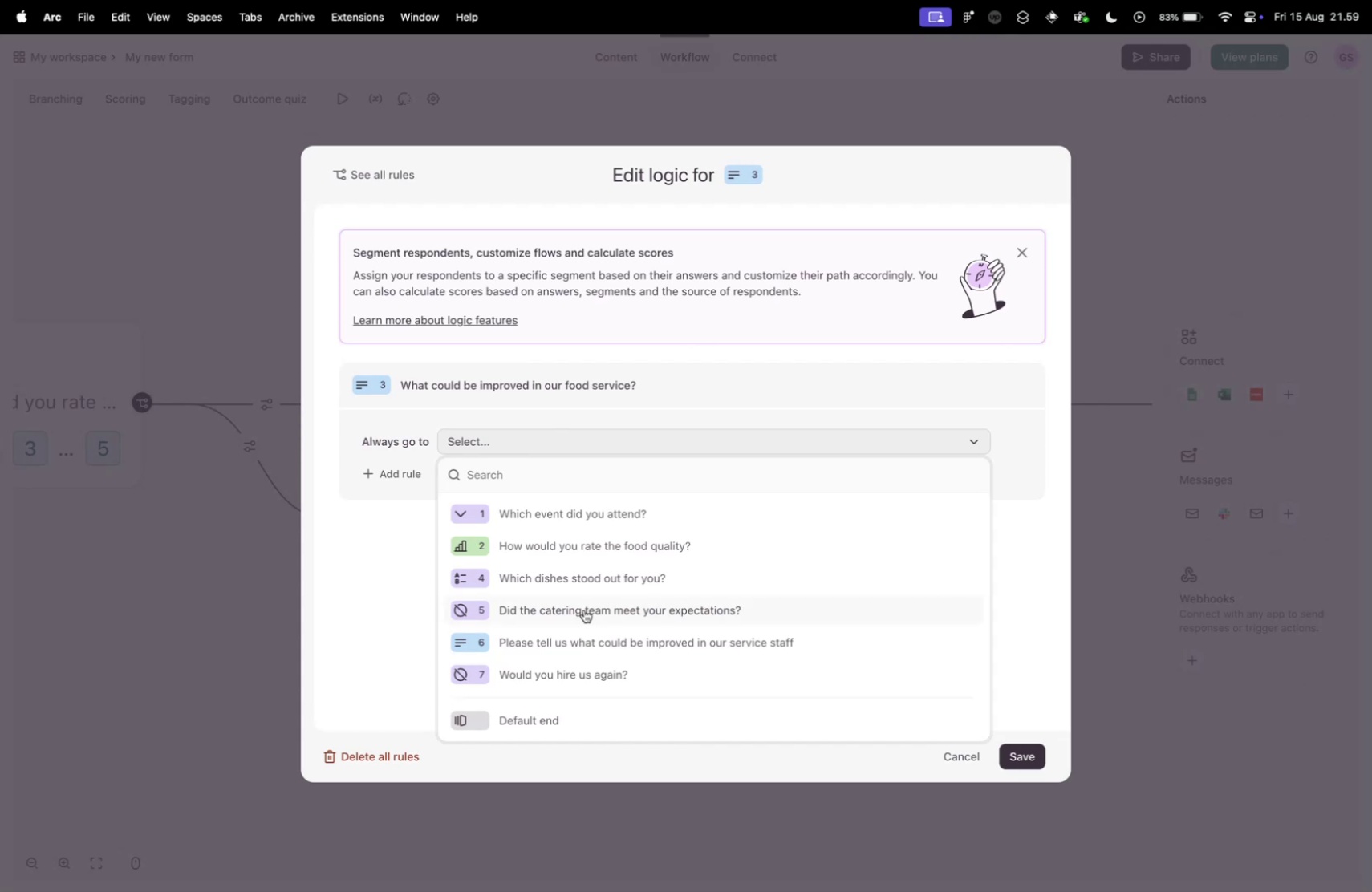 
left_click([498, 433])
 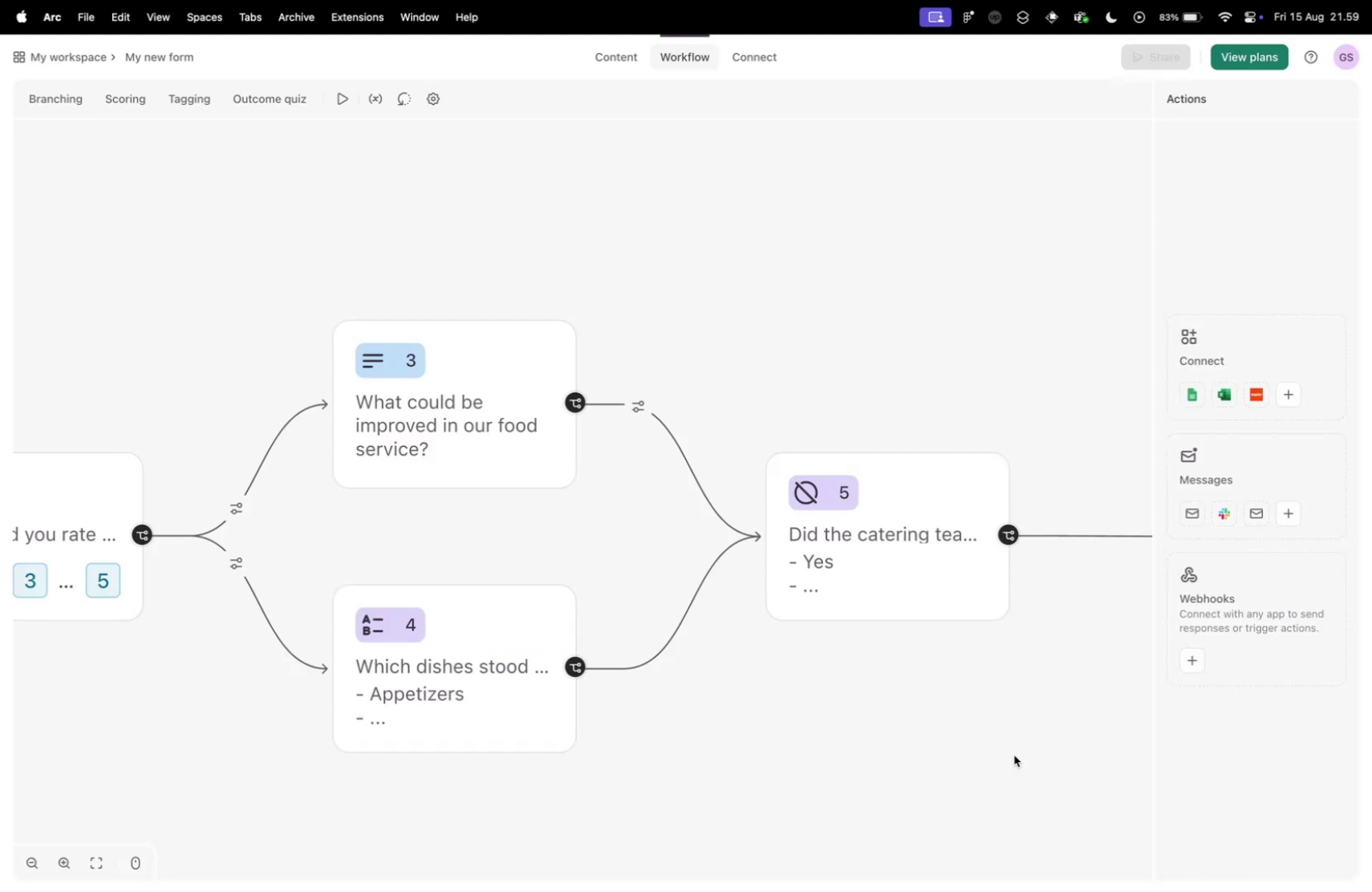 
left_click([584, 609])
 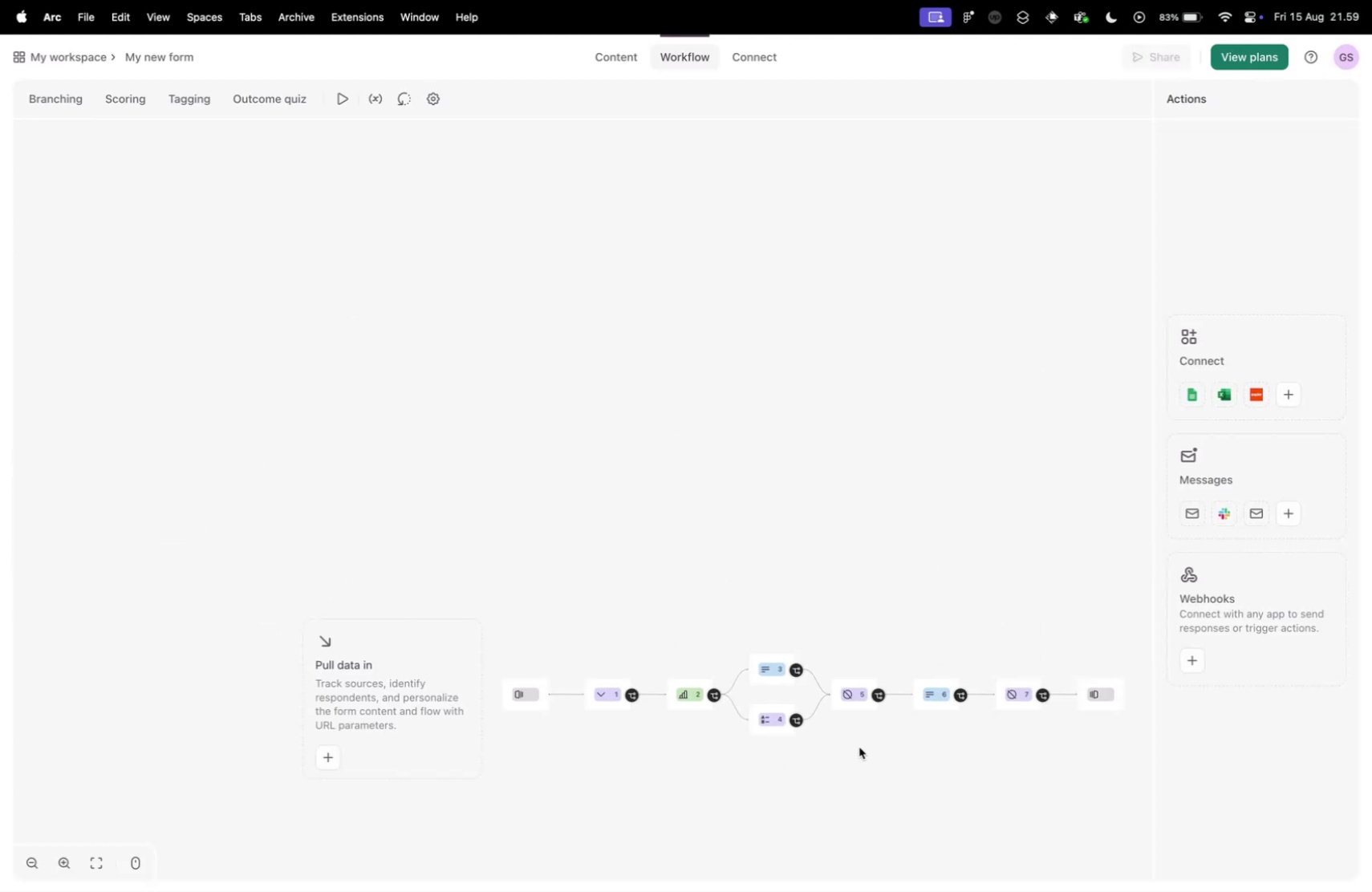 
left_click([1020, 754])
 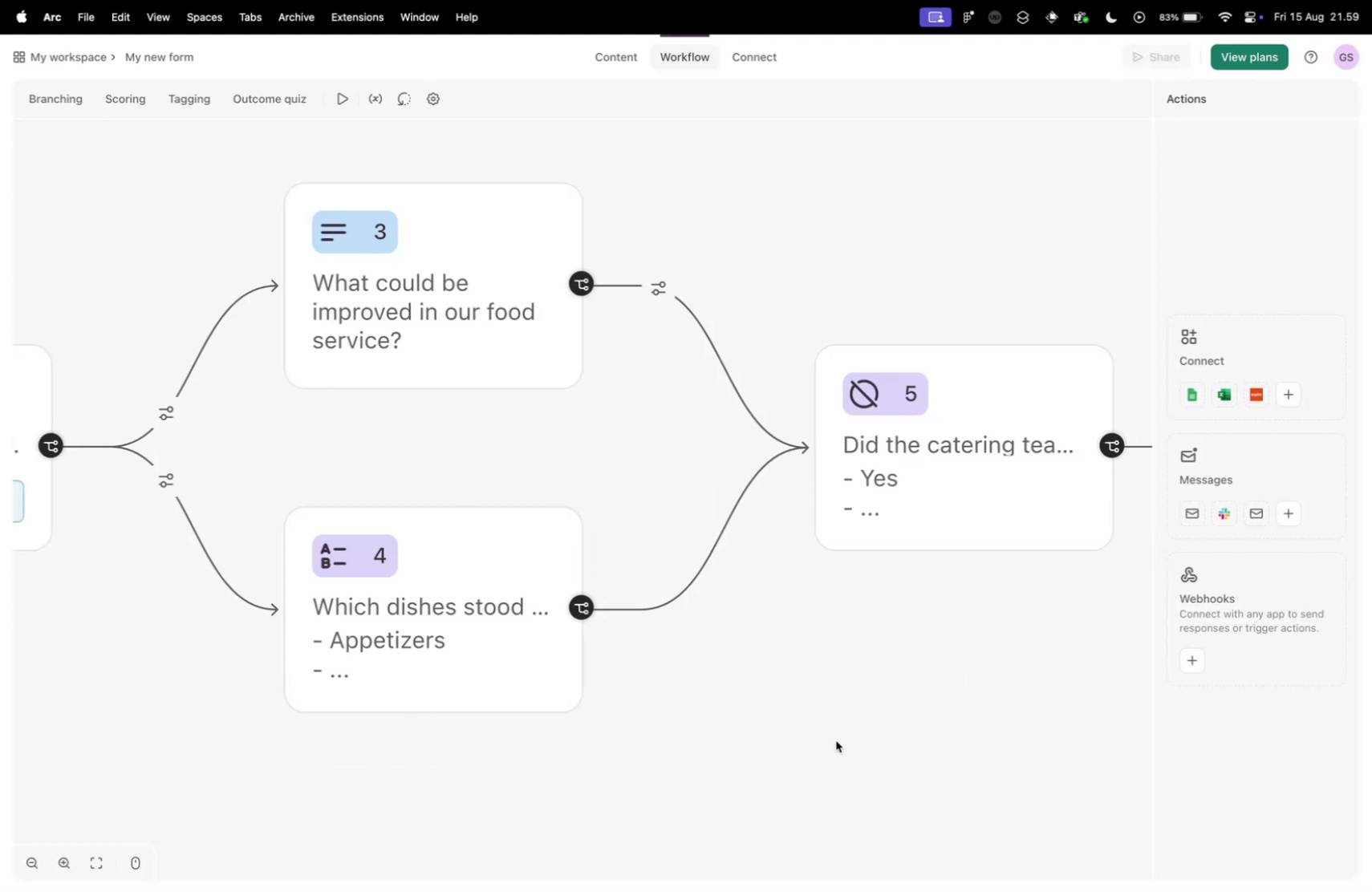 
left_click([848, 730])
 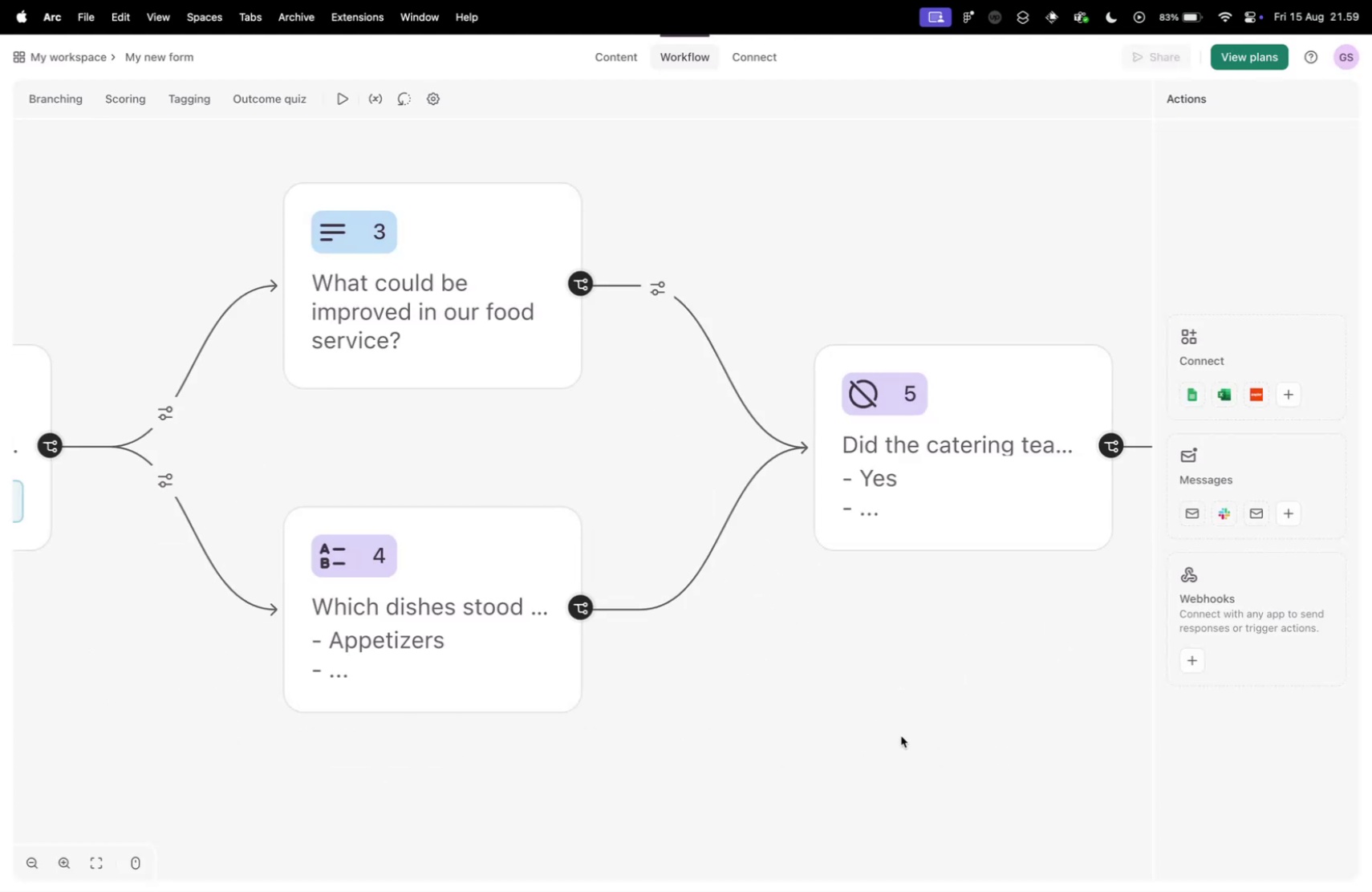 
hold_key(key=ControlLeft, duration=0.6)
scroll: coordinate [846, 730], scroll_direction: down, amount: 9.0
 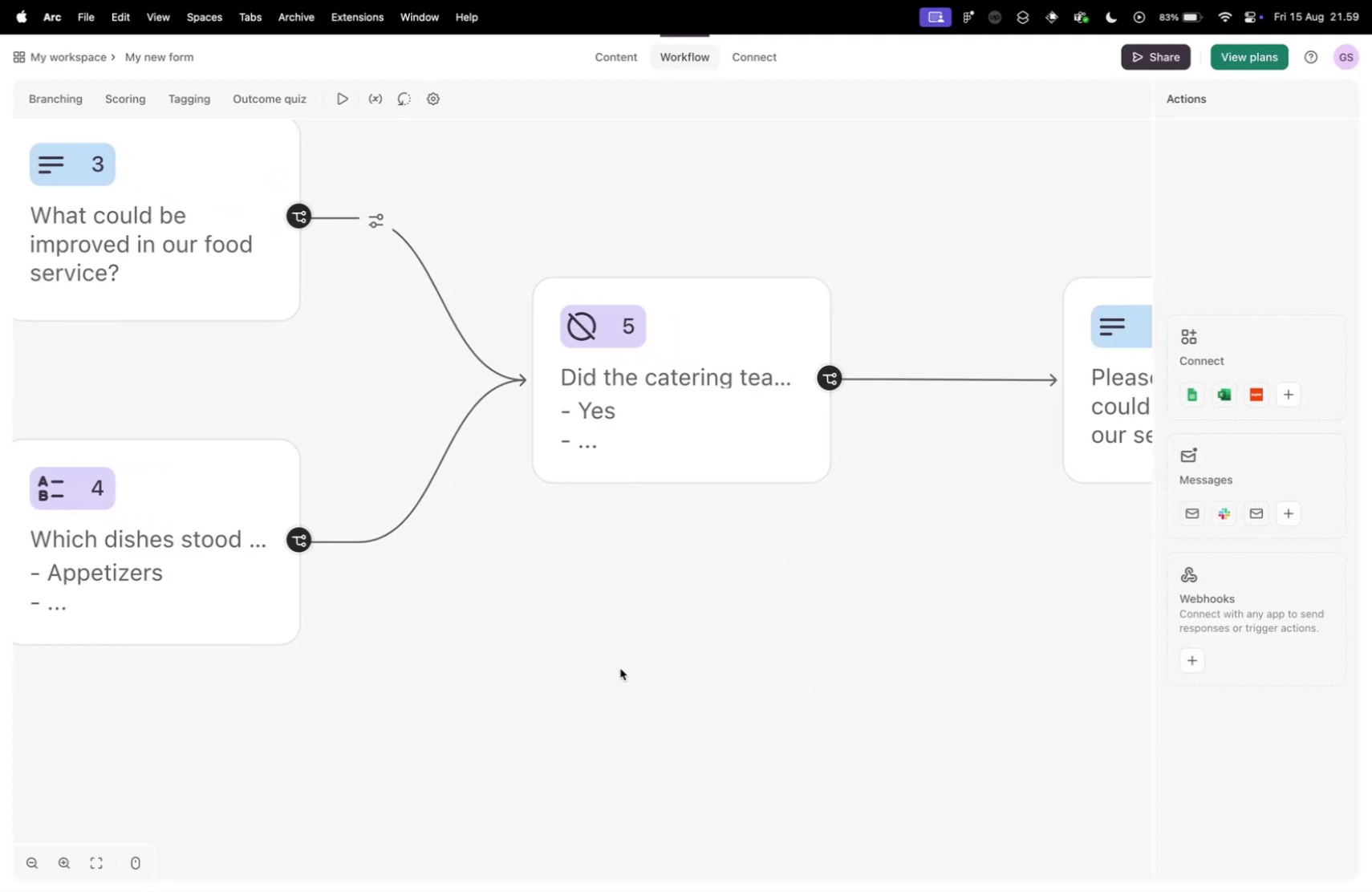 
hold_key(key=ControlLeft, duration=0.91)
scroll: coordinate [829, 739], scroll_direction: up, amount: 4.0
 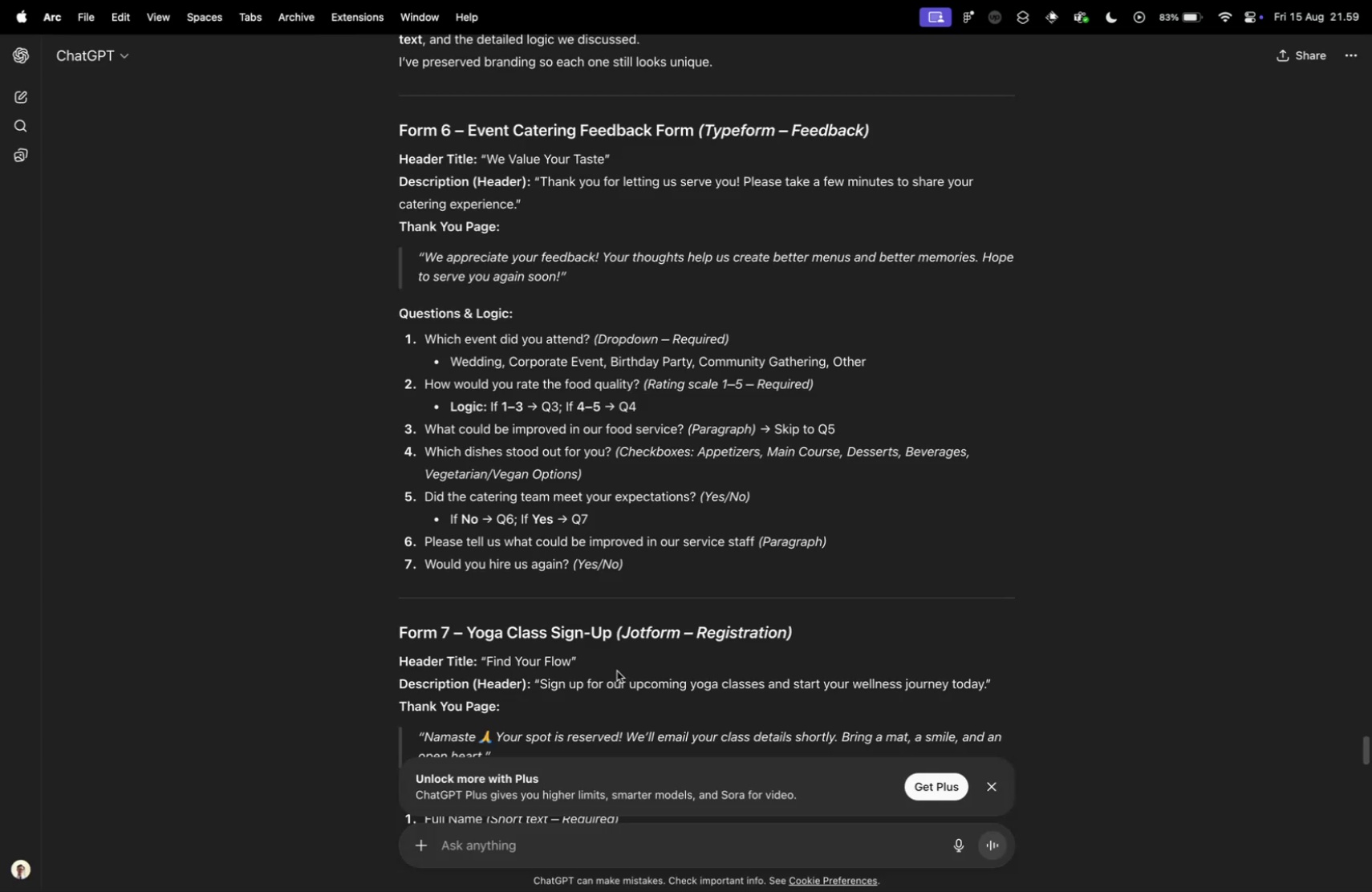 
left_click_drag(start_coordinate=[902, 735], to_coordinate=[619, 667])
 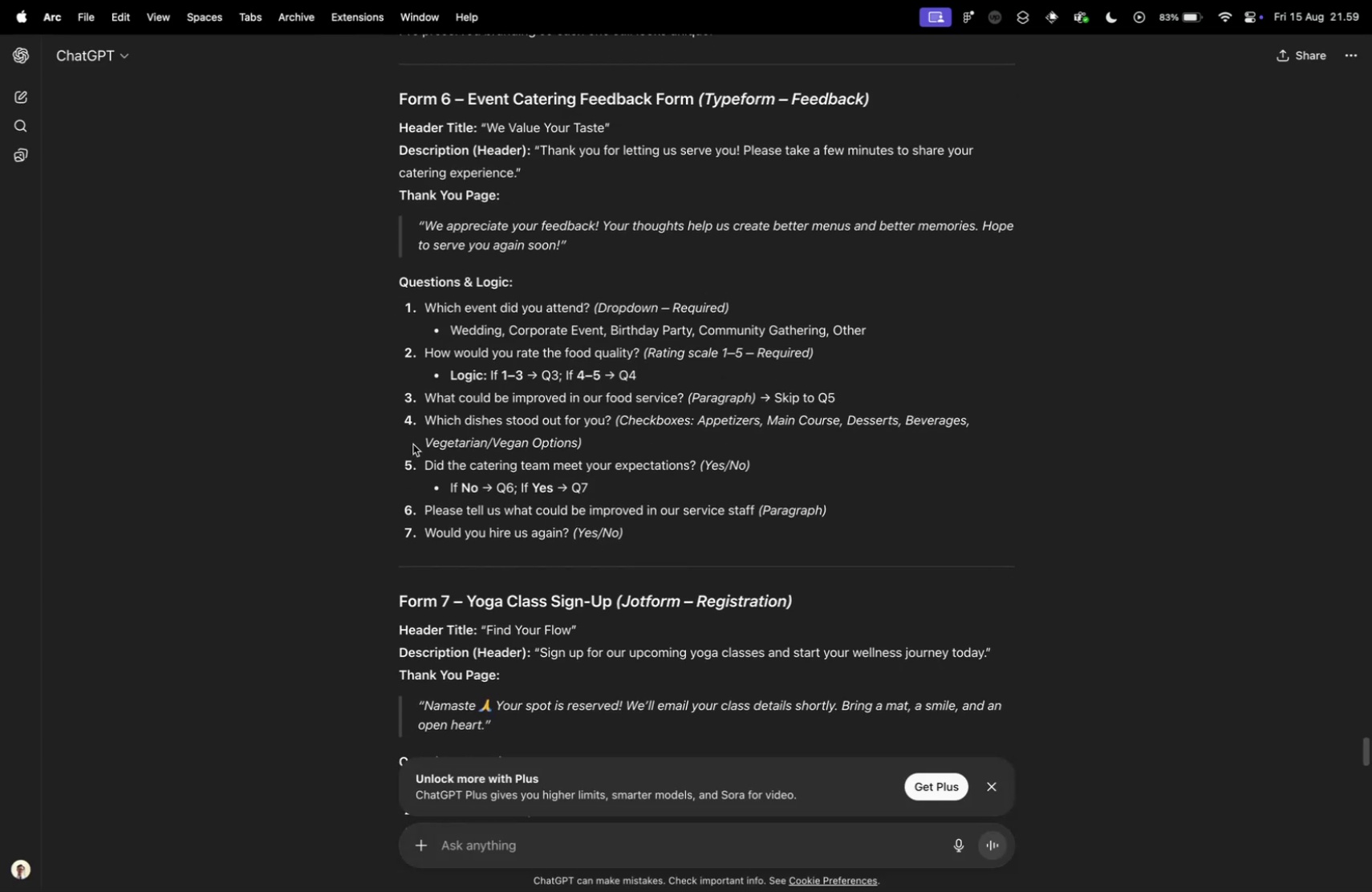 
key(Control+ControlLeft)
 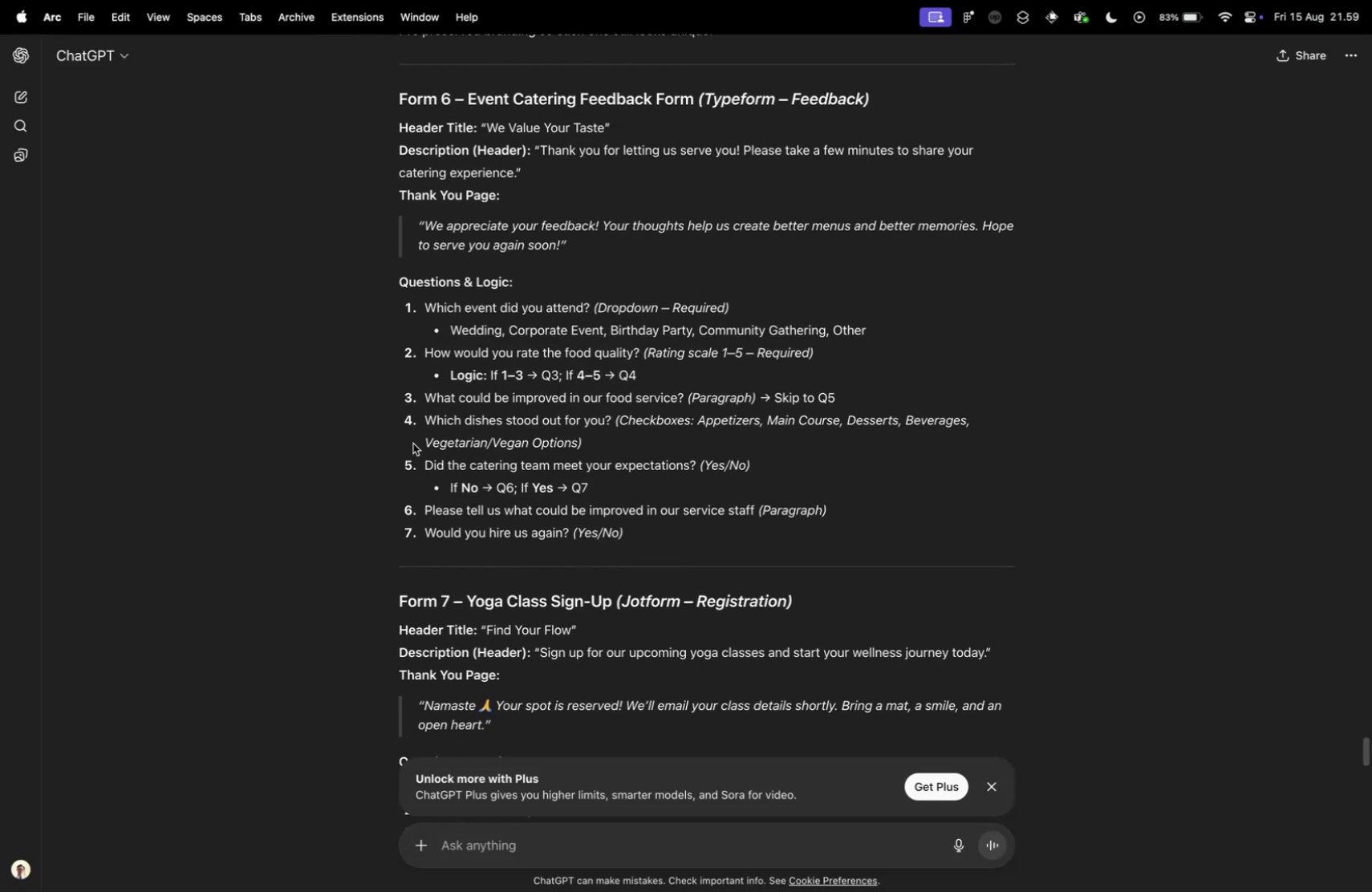 
key(Control+Tab)
 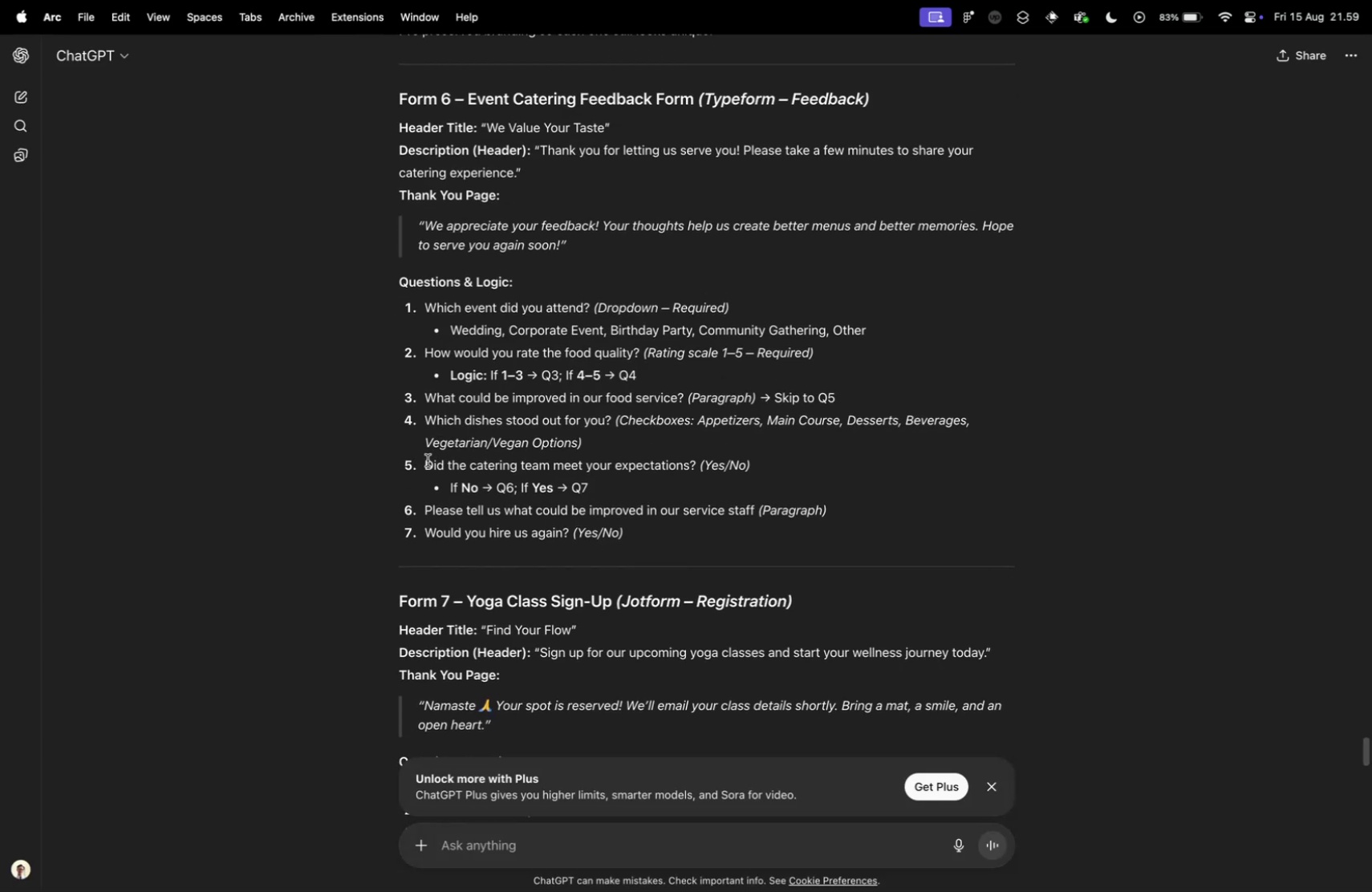 
scroll: coordinate [611, 671], scroll_direction: down, amount: 2.0
 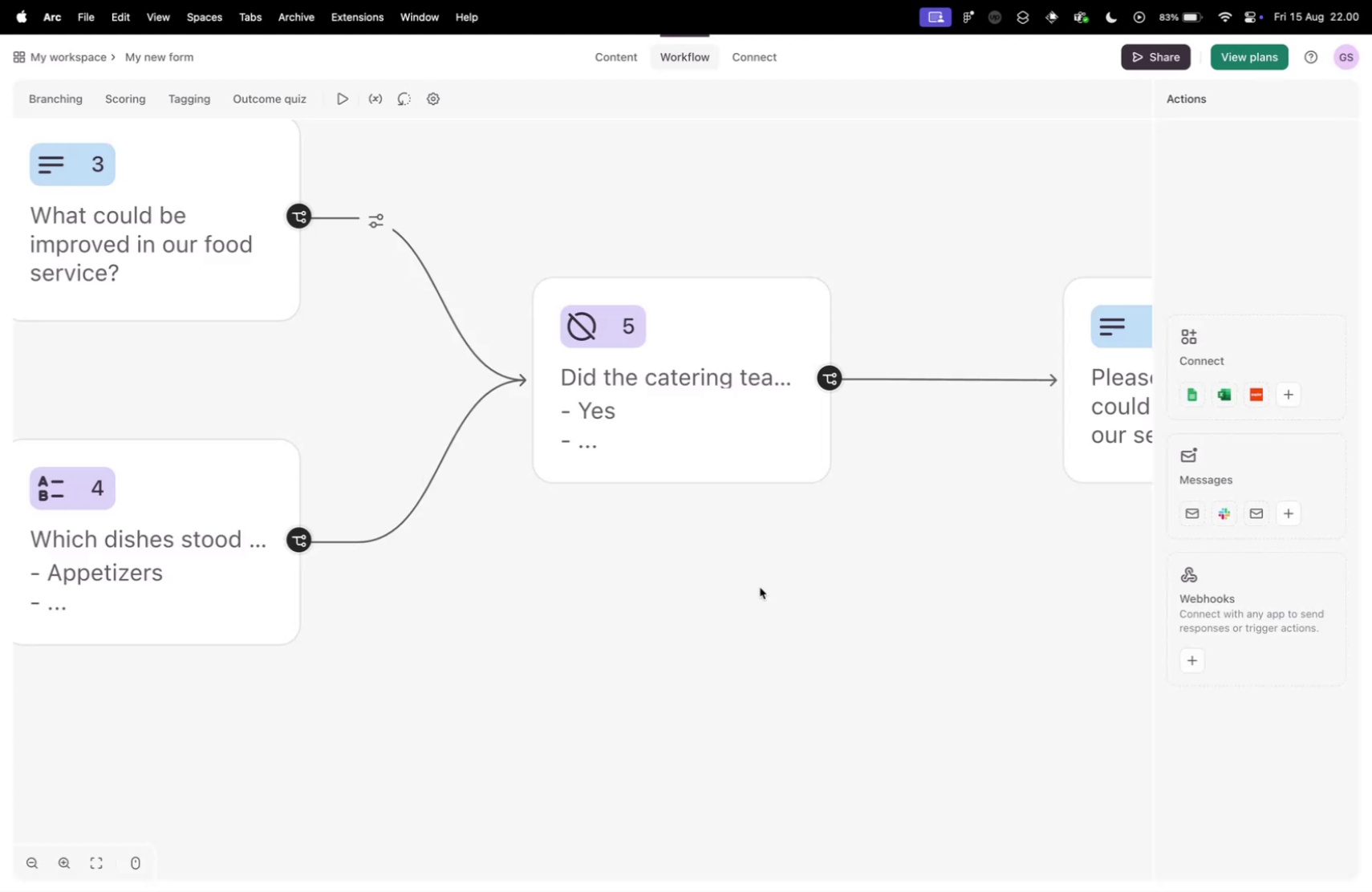 
hold_key(key=ControlLeft, duration=0.41)
 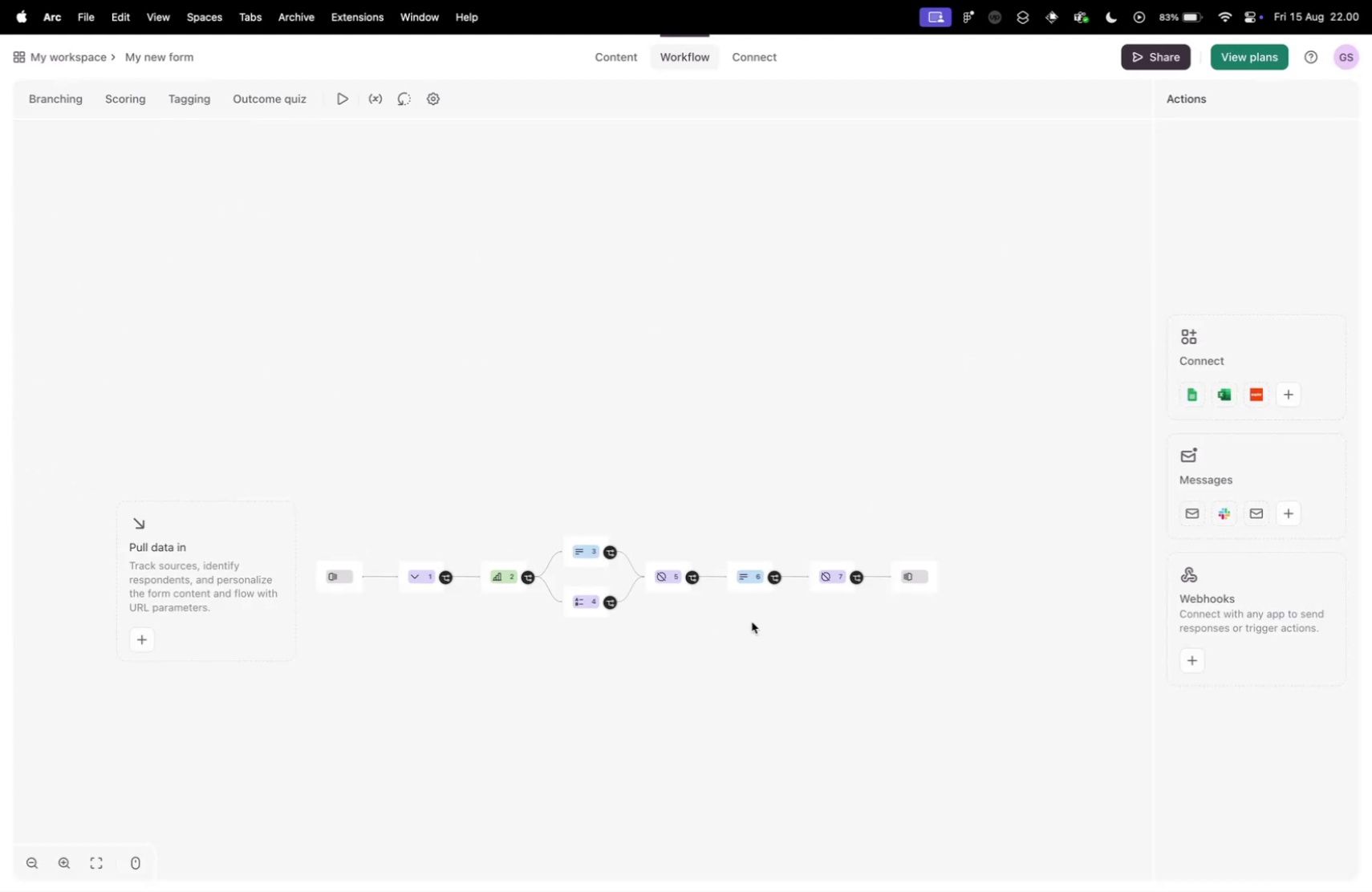 
key(Control+ControlLeft)
 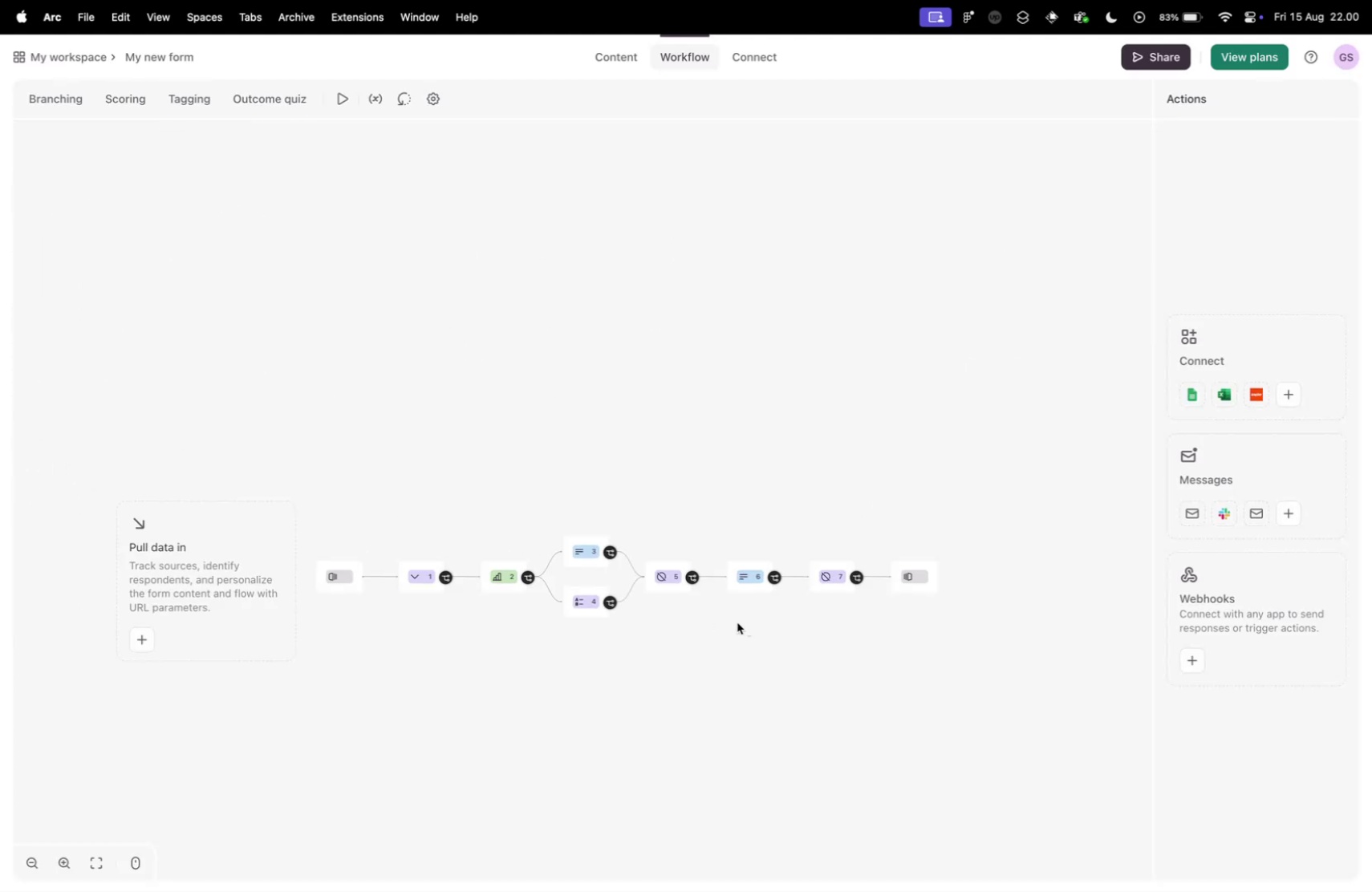 
key(Control+Tab)
 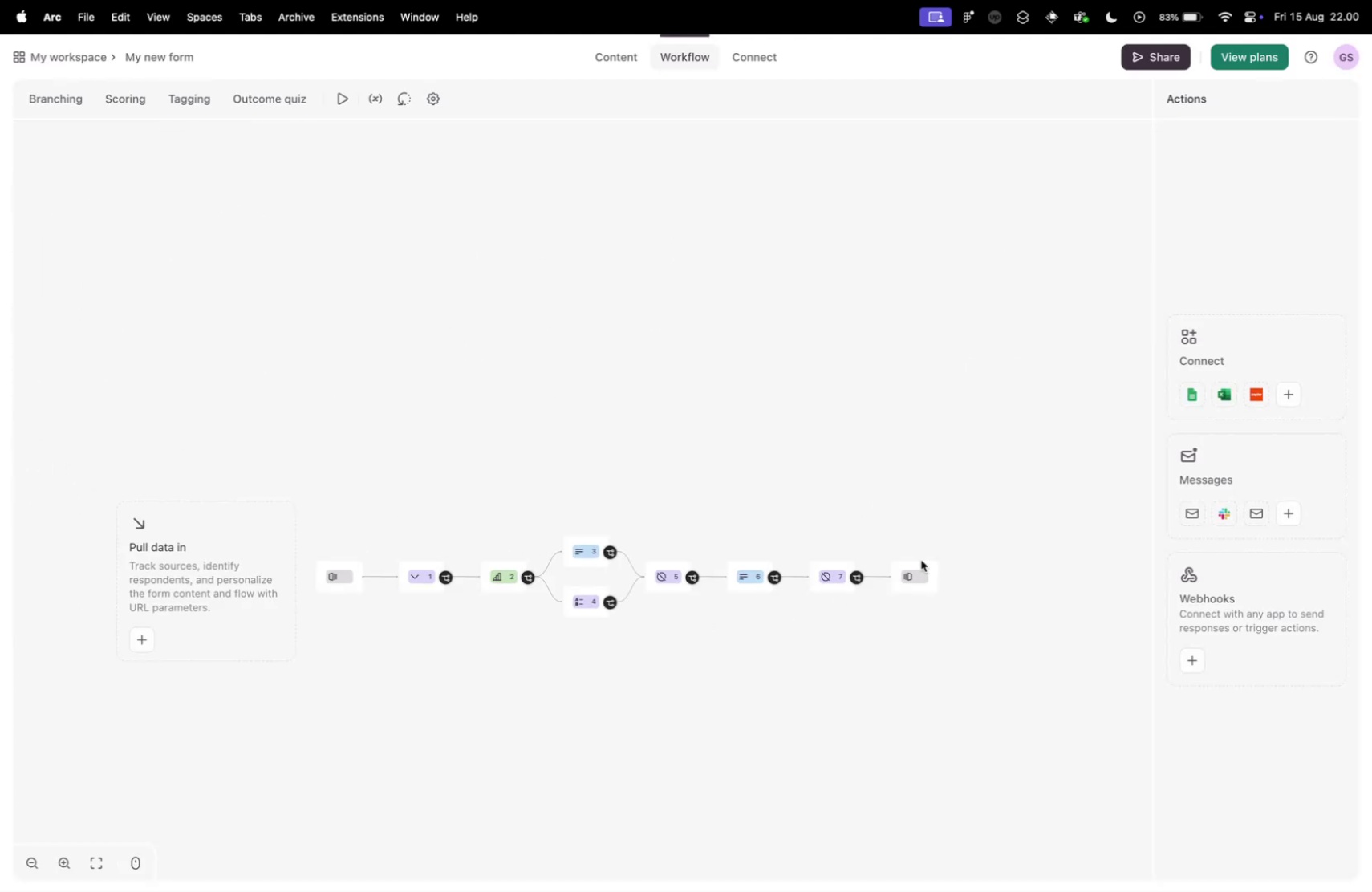 
left_click_drag(start_coordinate=[936, 598], to_coordinate=[541, 555])
 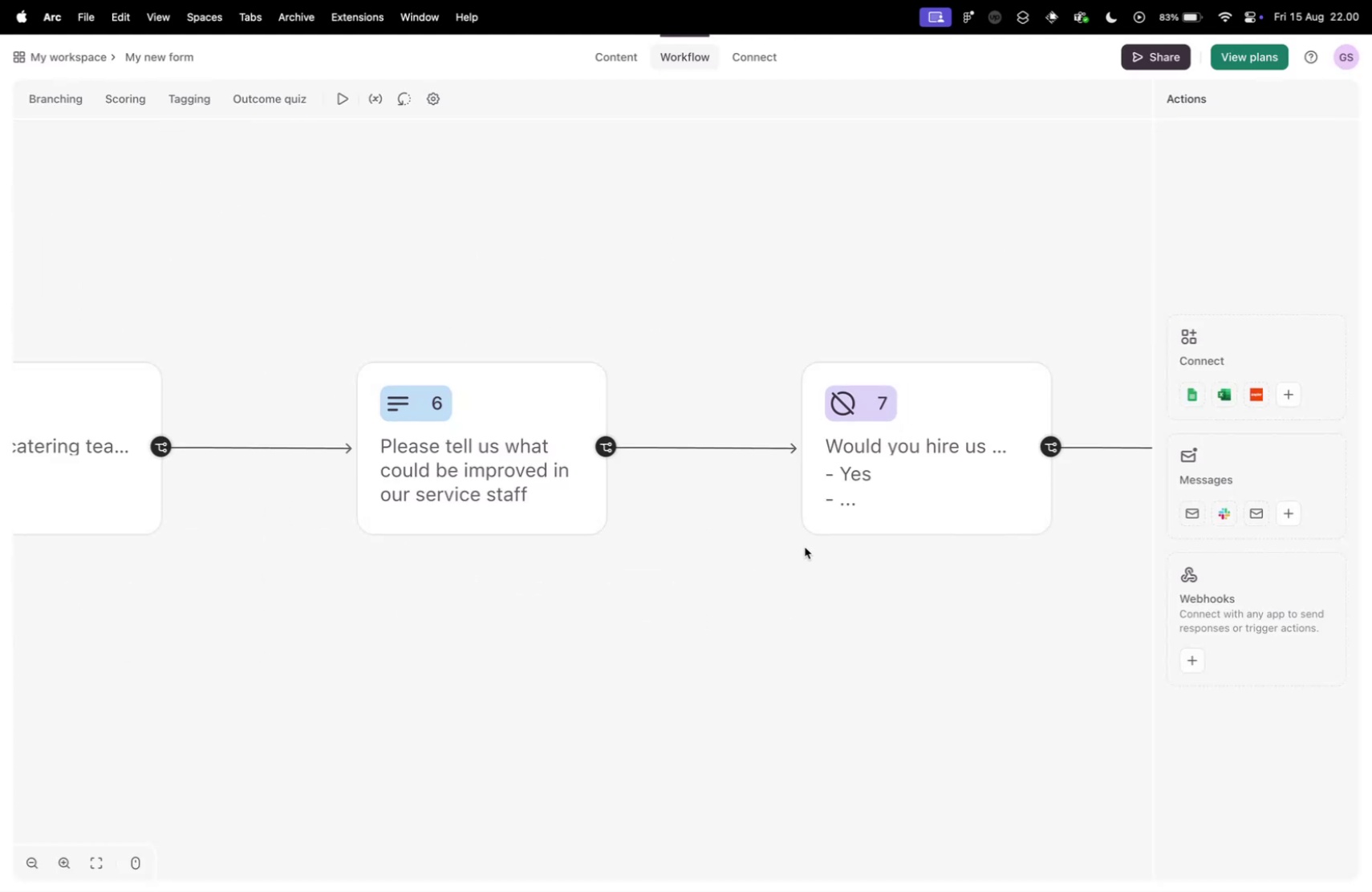 
hold_key(key=ControlLeft, duration=0.45)
scroll: coordinate [738, 619], scroll_direction: down, amount: 4.0
 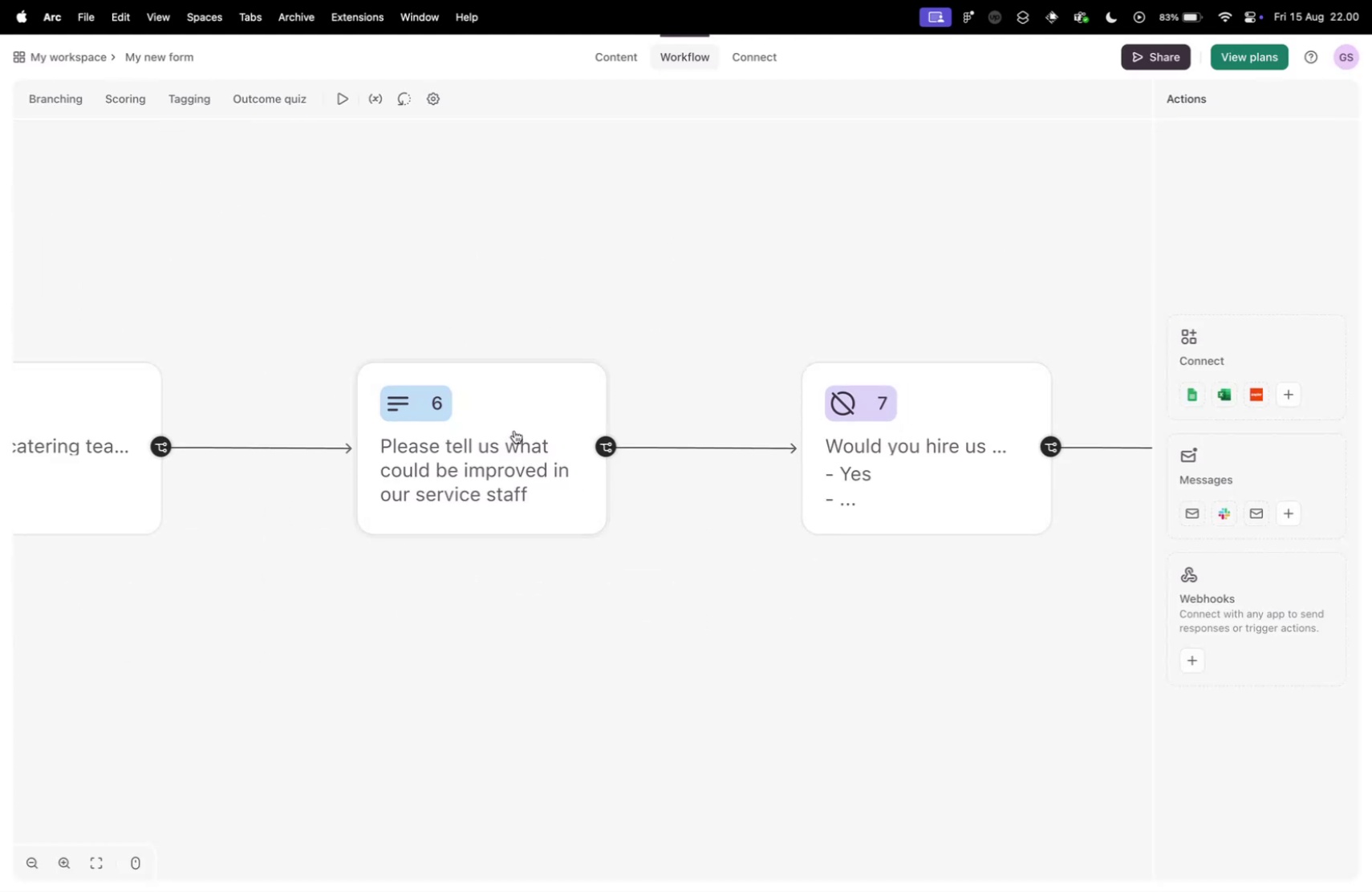 
scroll: coordinate [810, 605], scroll_direction: up, amount: 5.0
 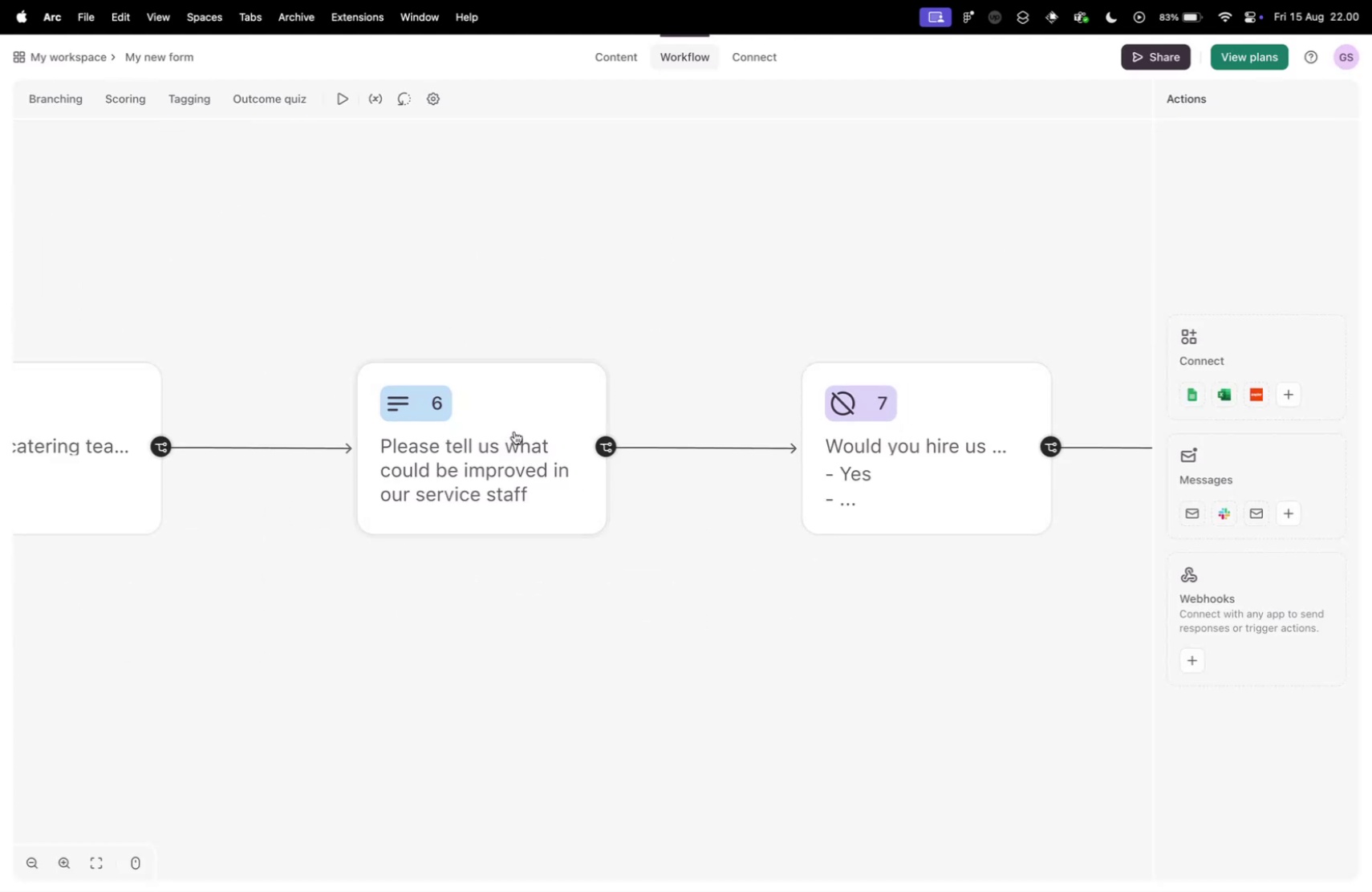 
hold_key(key=ControlLeft, duration=0.6)
 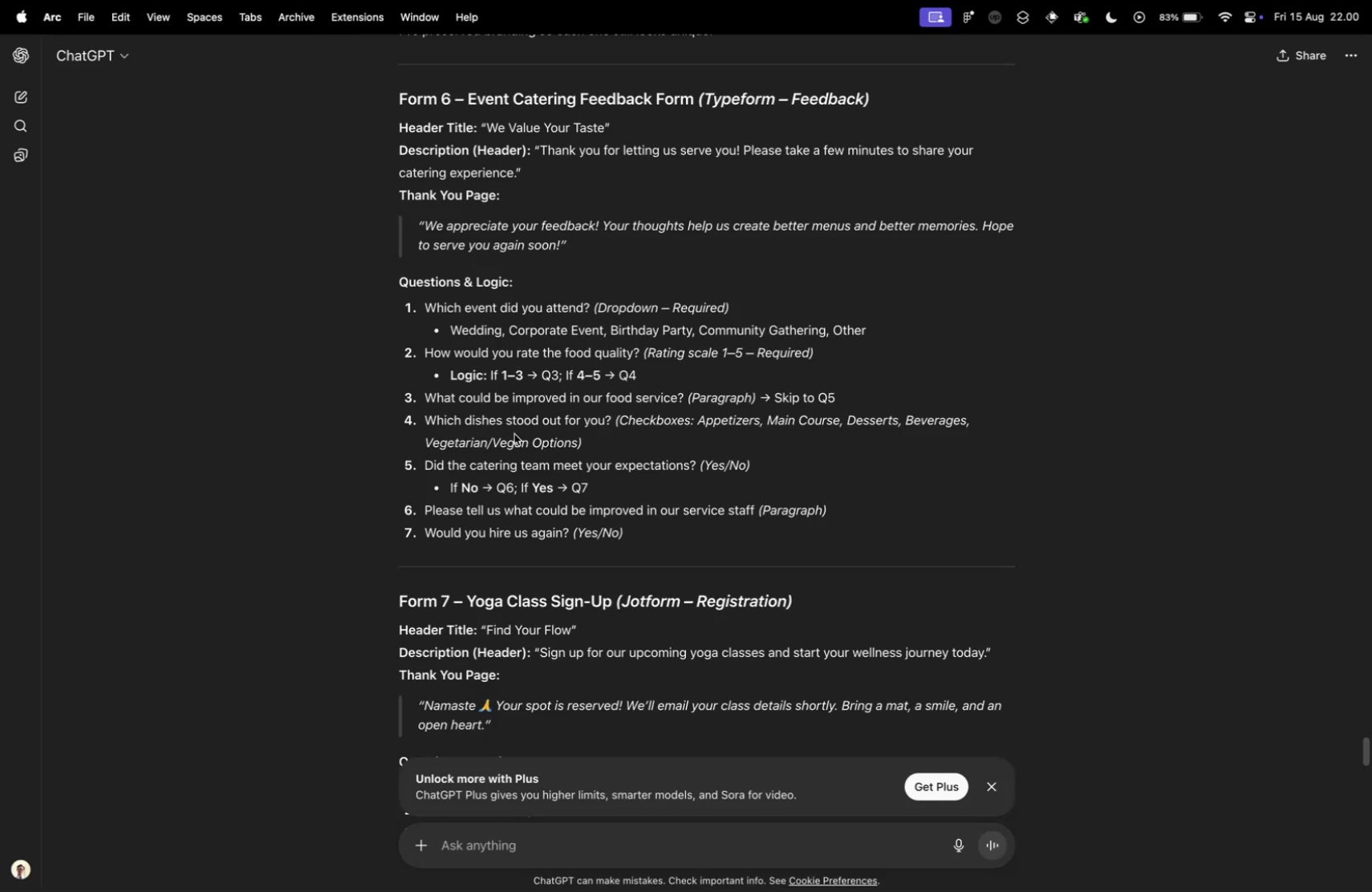 
key(Control+CapsLock)
 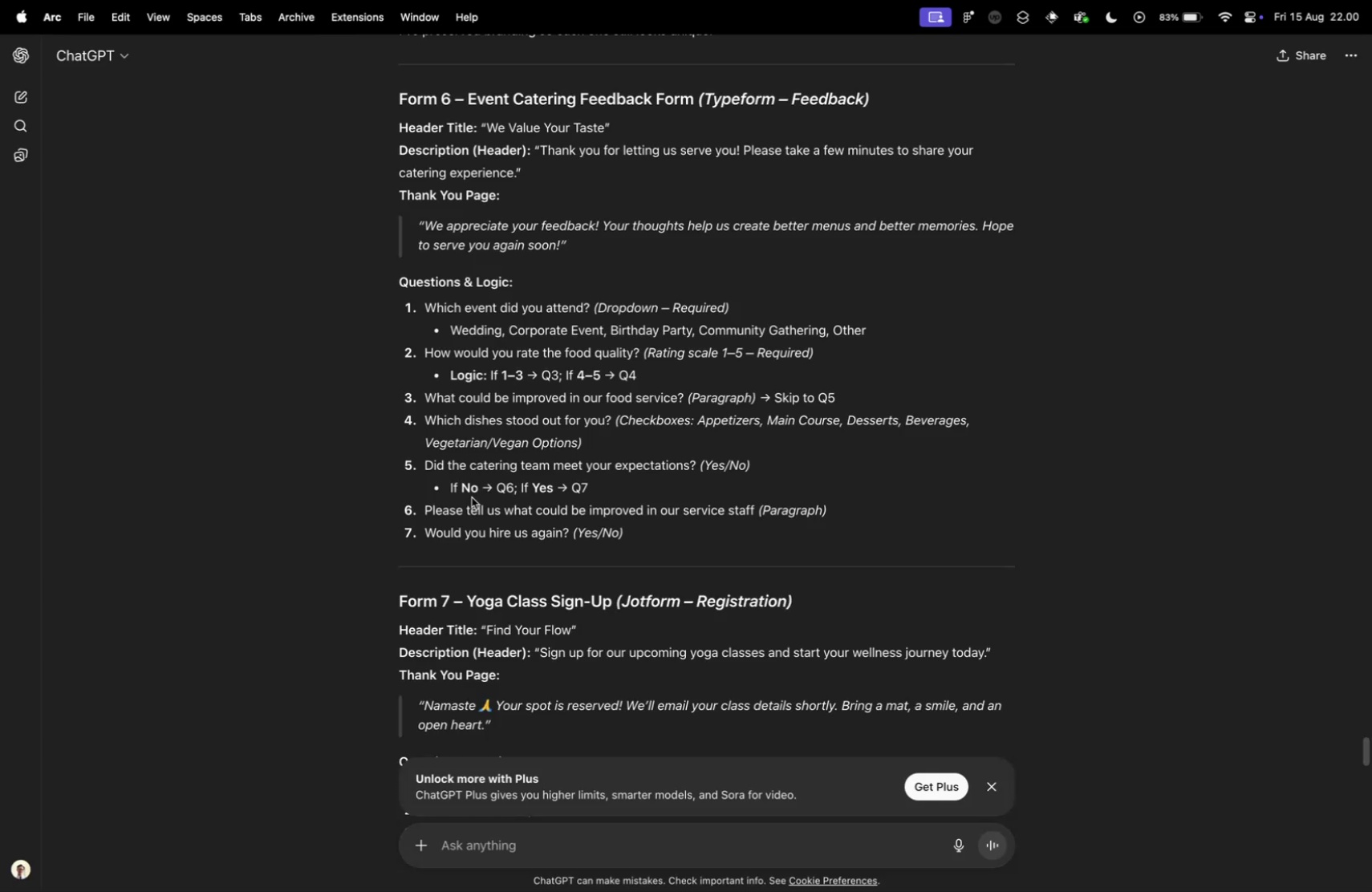 
key(Control+CapsLock)
 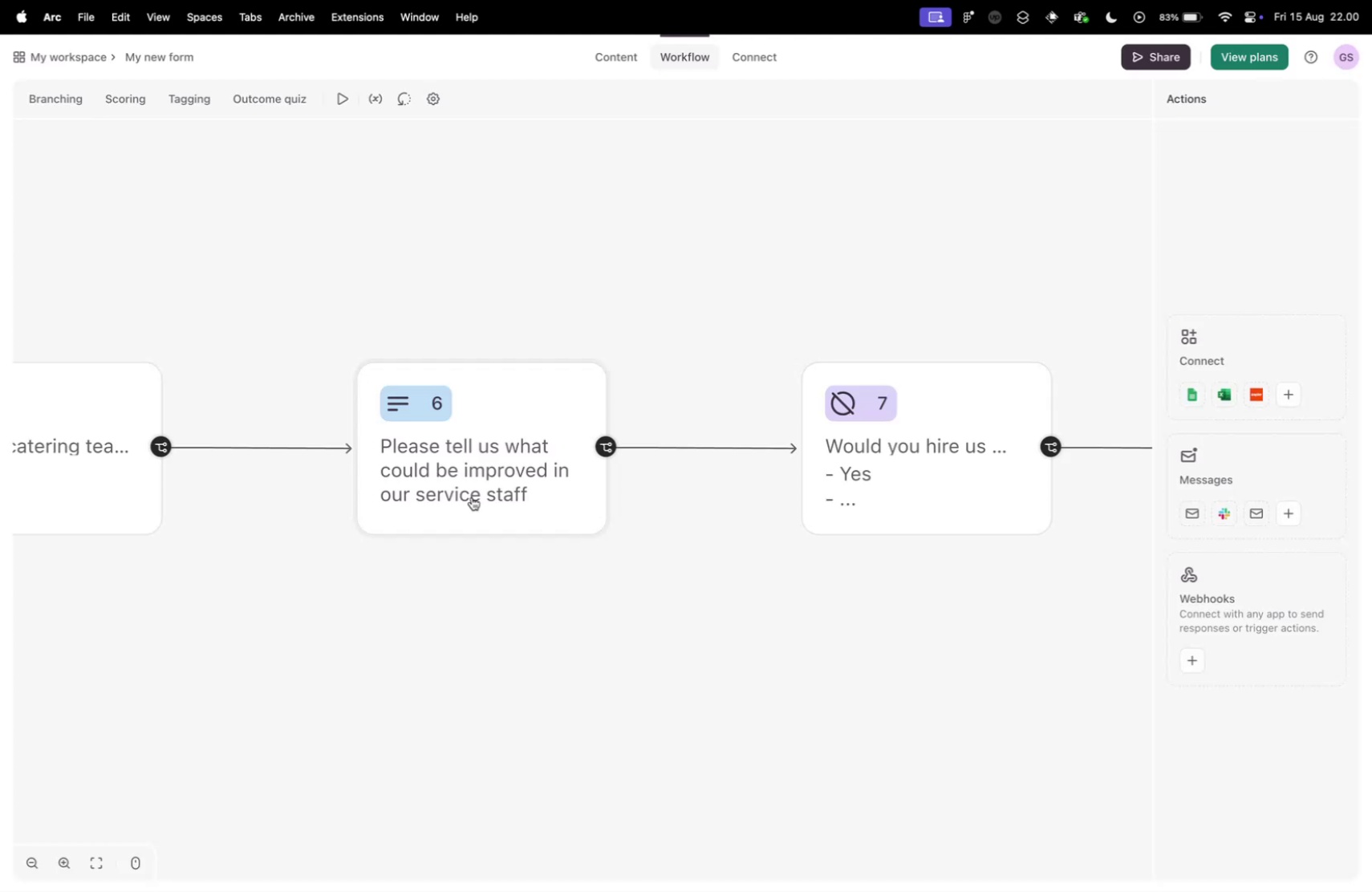 
key(Control+ControlLeft)
 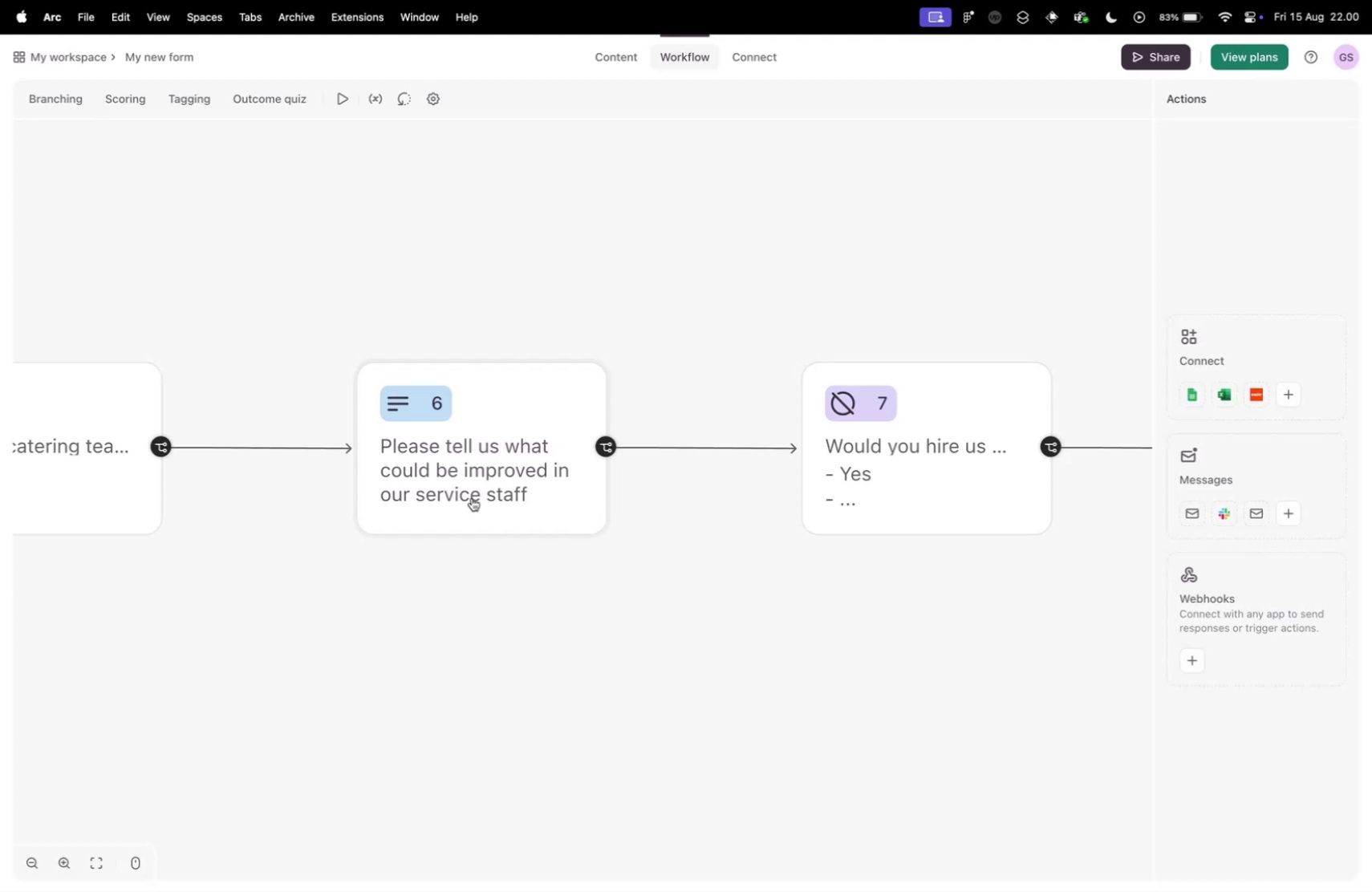 
key(Control+Tab)
 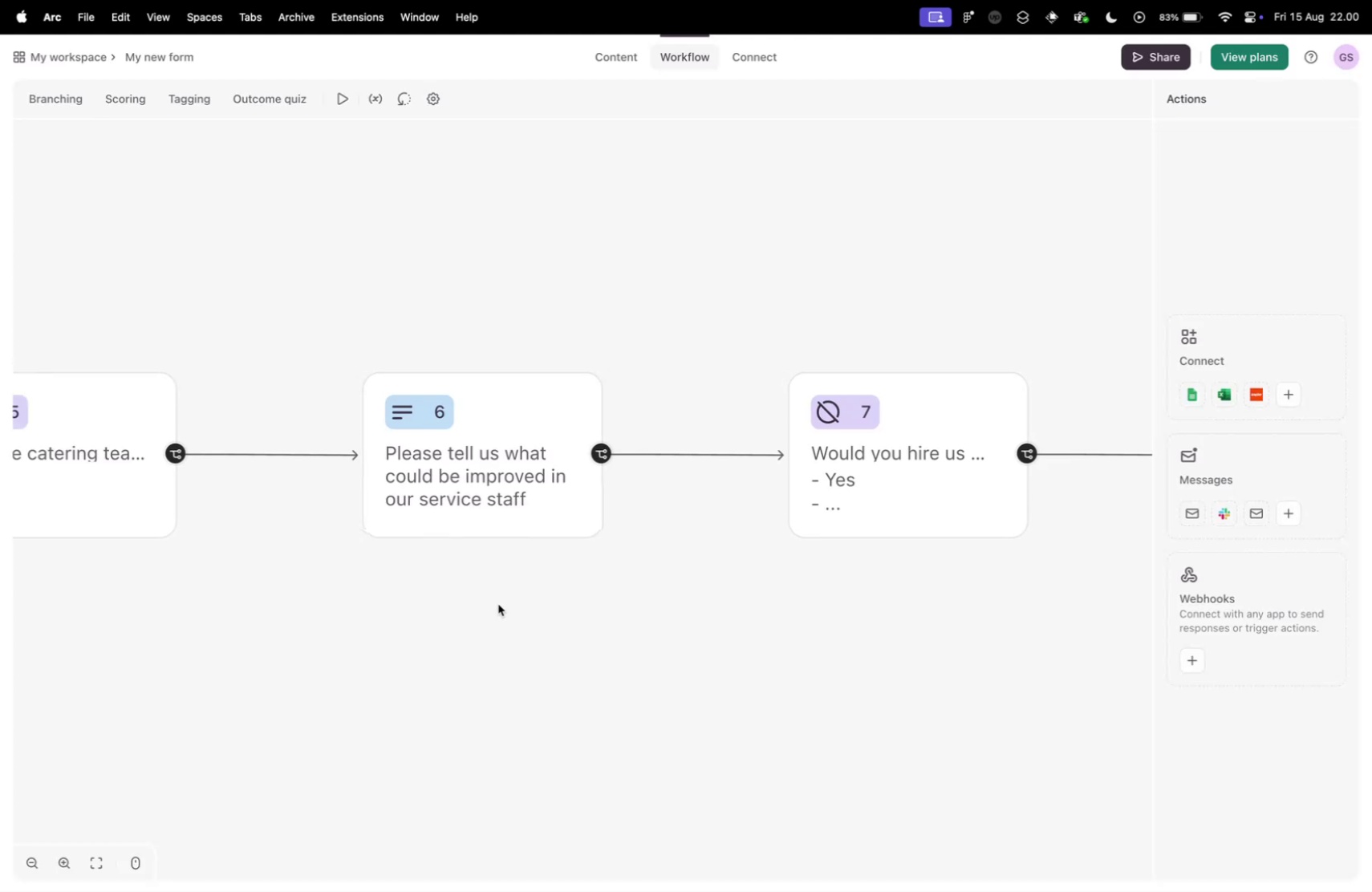 
key(Control+ControlLeft)
 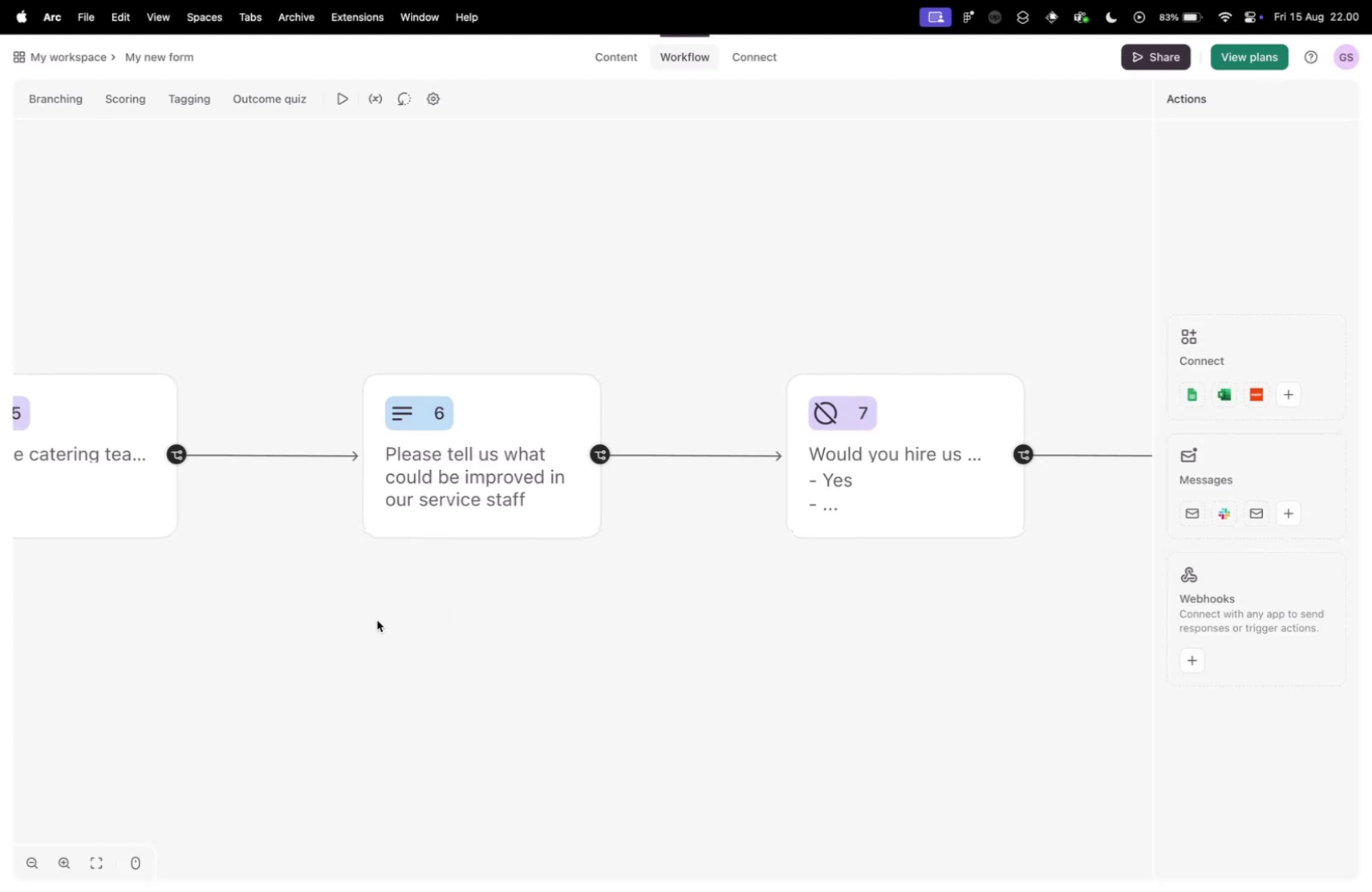 
key(Control+Tab)
 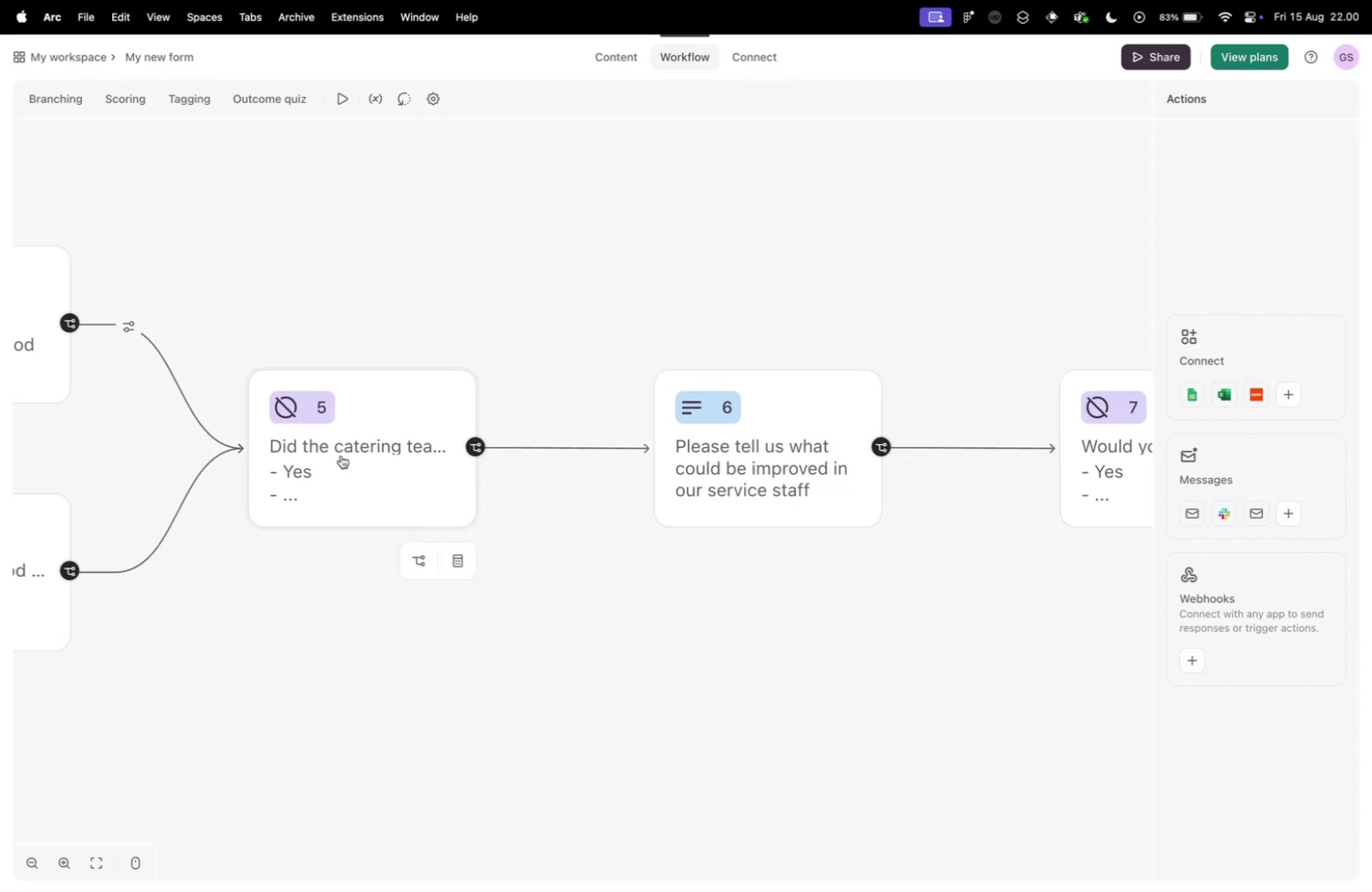 
scroll: coordinate [377, 619], scroll_direction: down, amount: 4.0
 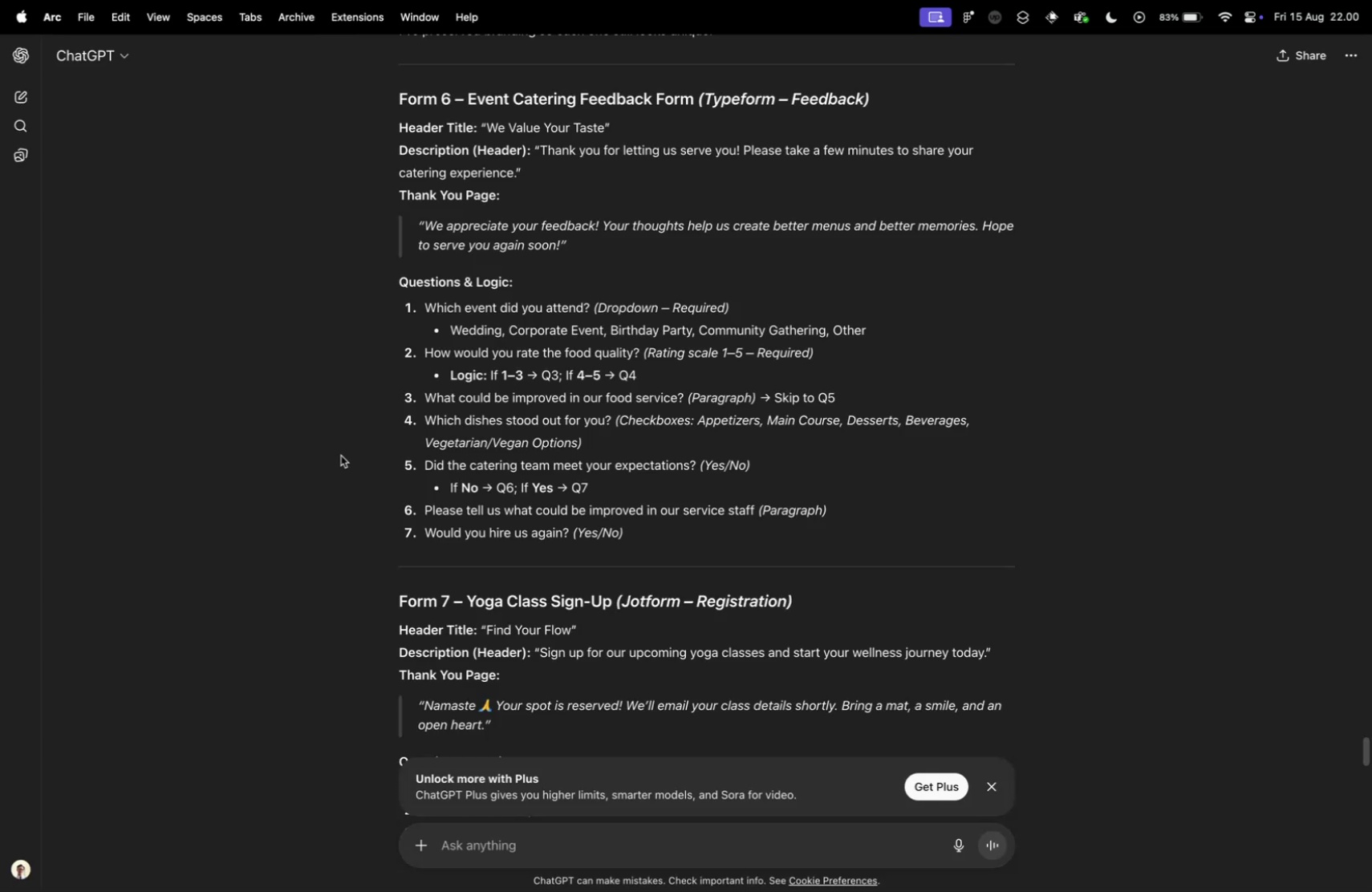 
left_click_drag(start_coordinate=[302, 619], to_coordinate=[593, 605])
 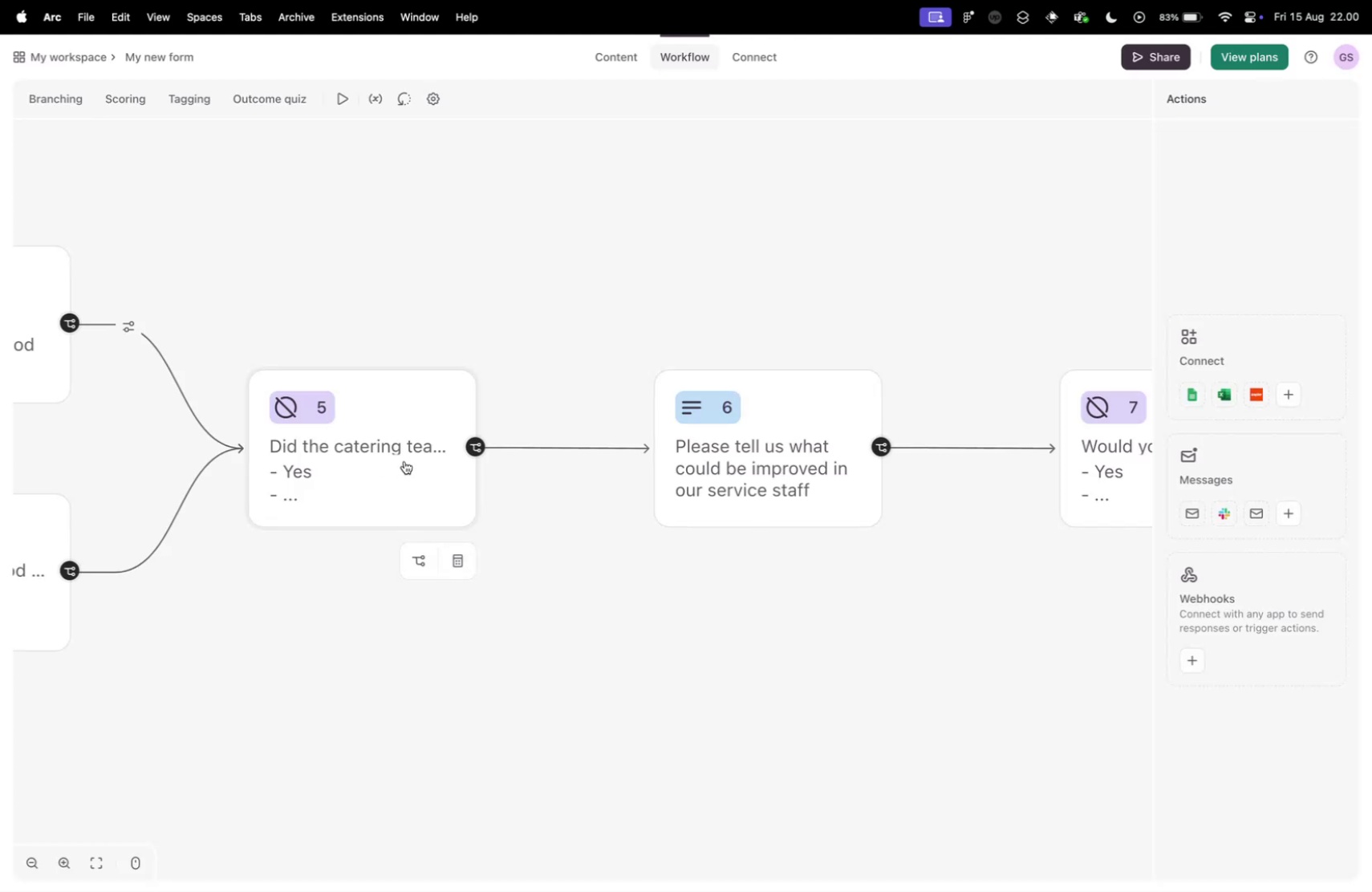 
key(Control+ControlLeft)
 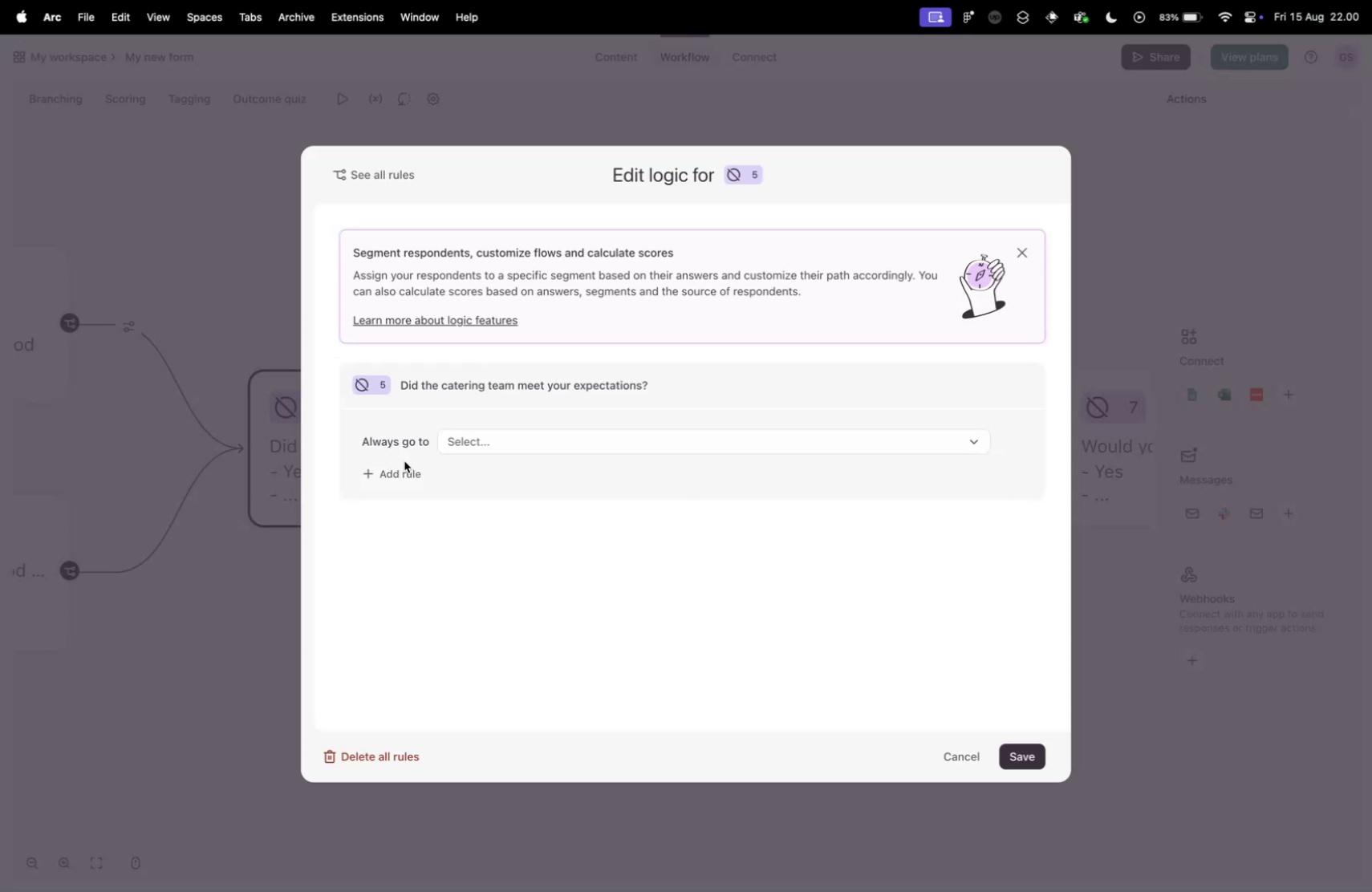 
key(Control+Tab)
 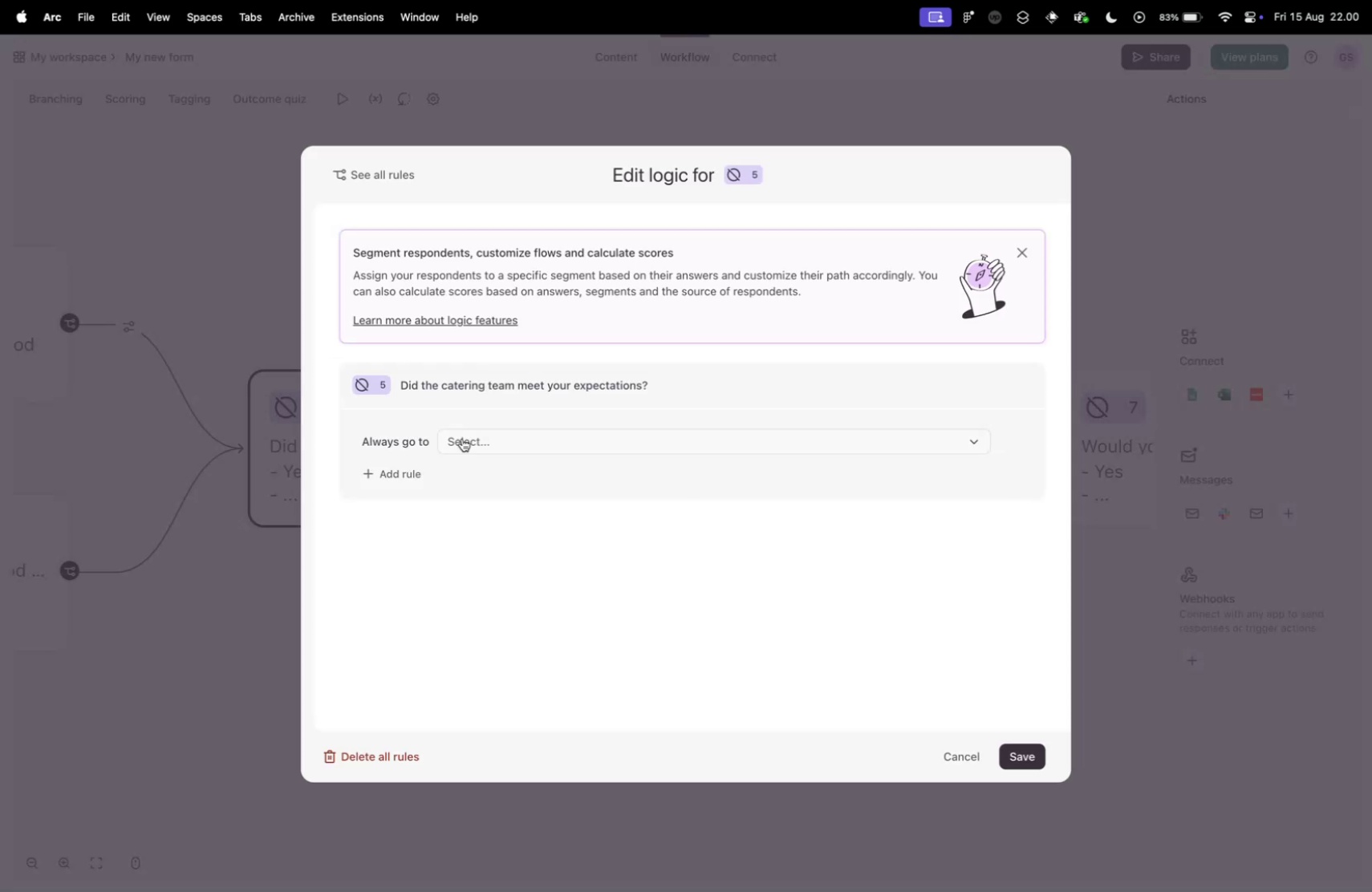 
key(Control+ControlLeft)
 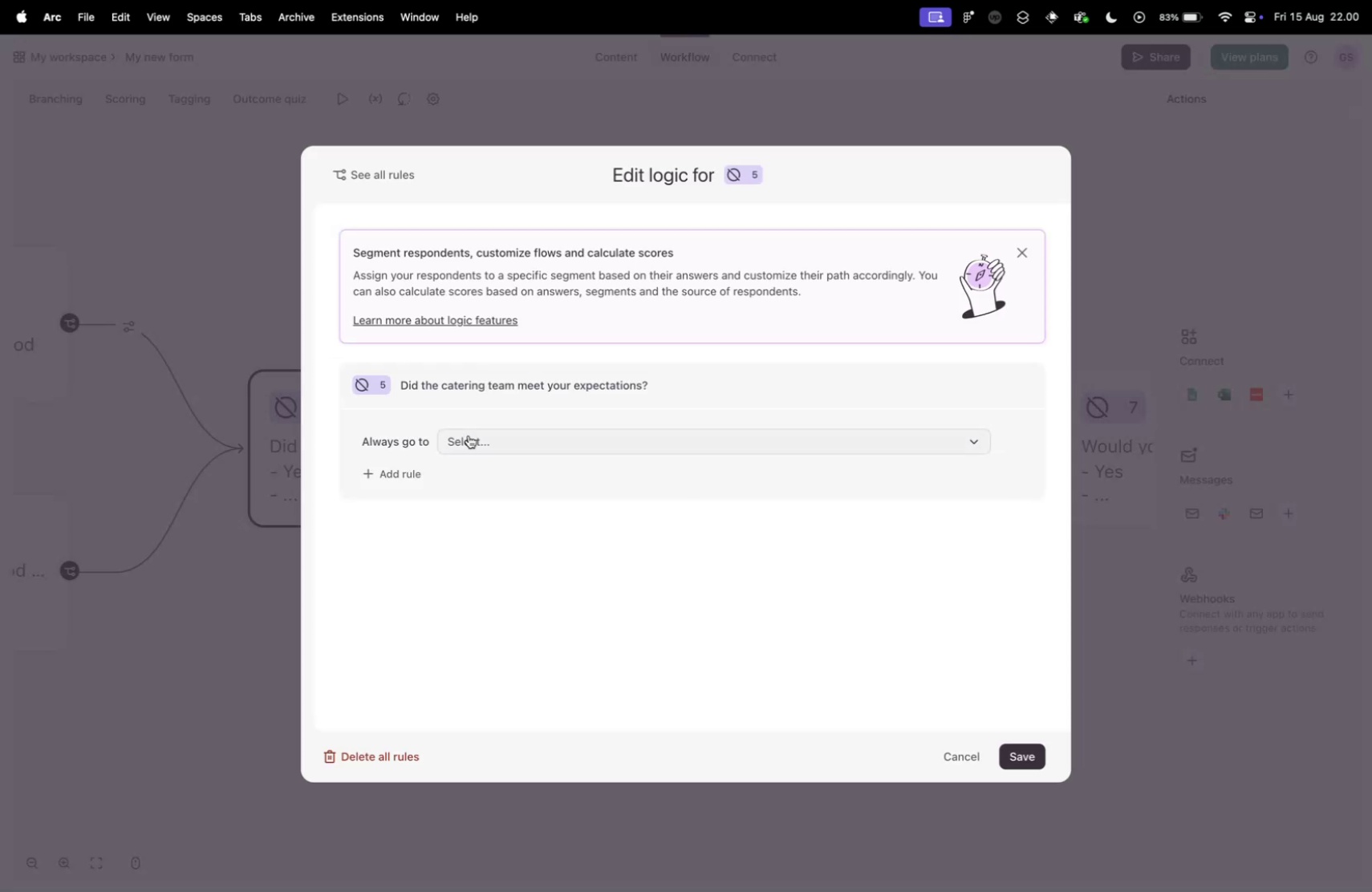 
key(Control+Tab)
 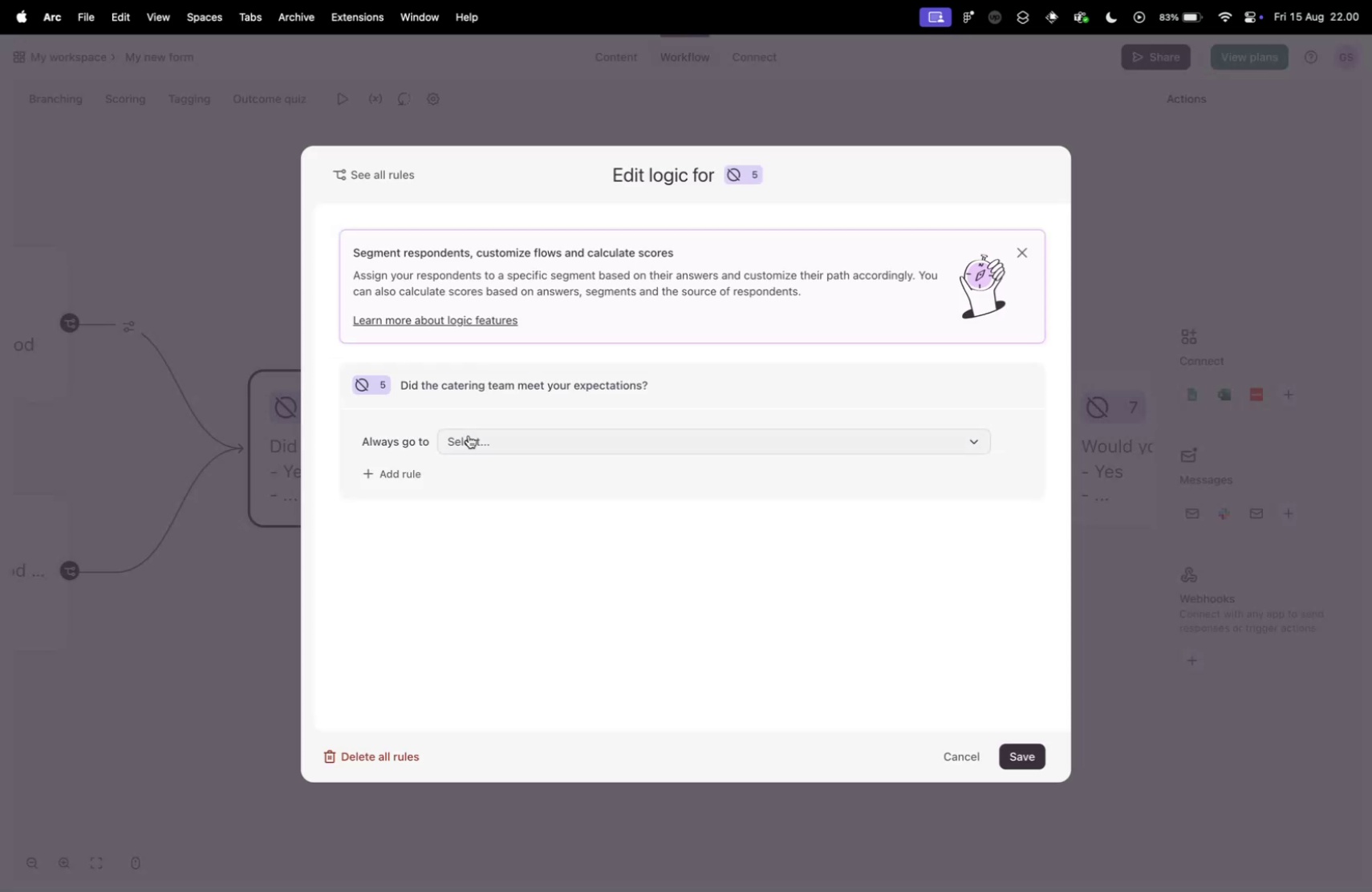 
left_click([404, 460])
 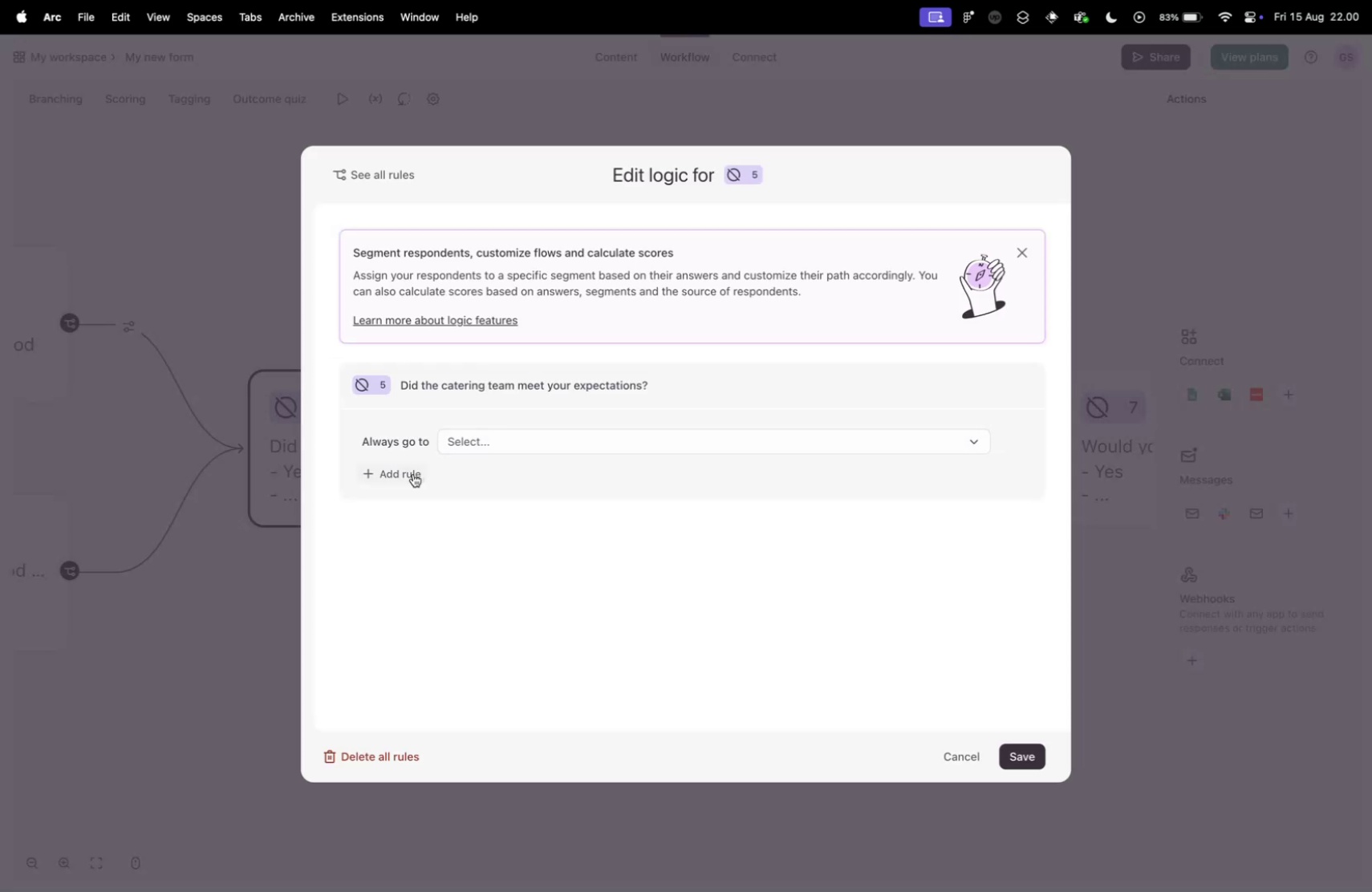 
mouse_move([446, 457])
 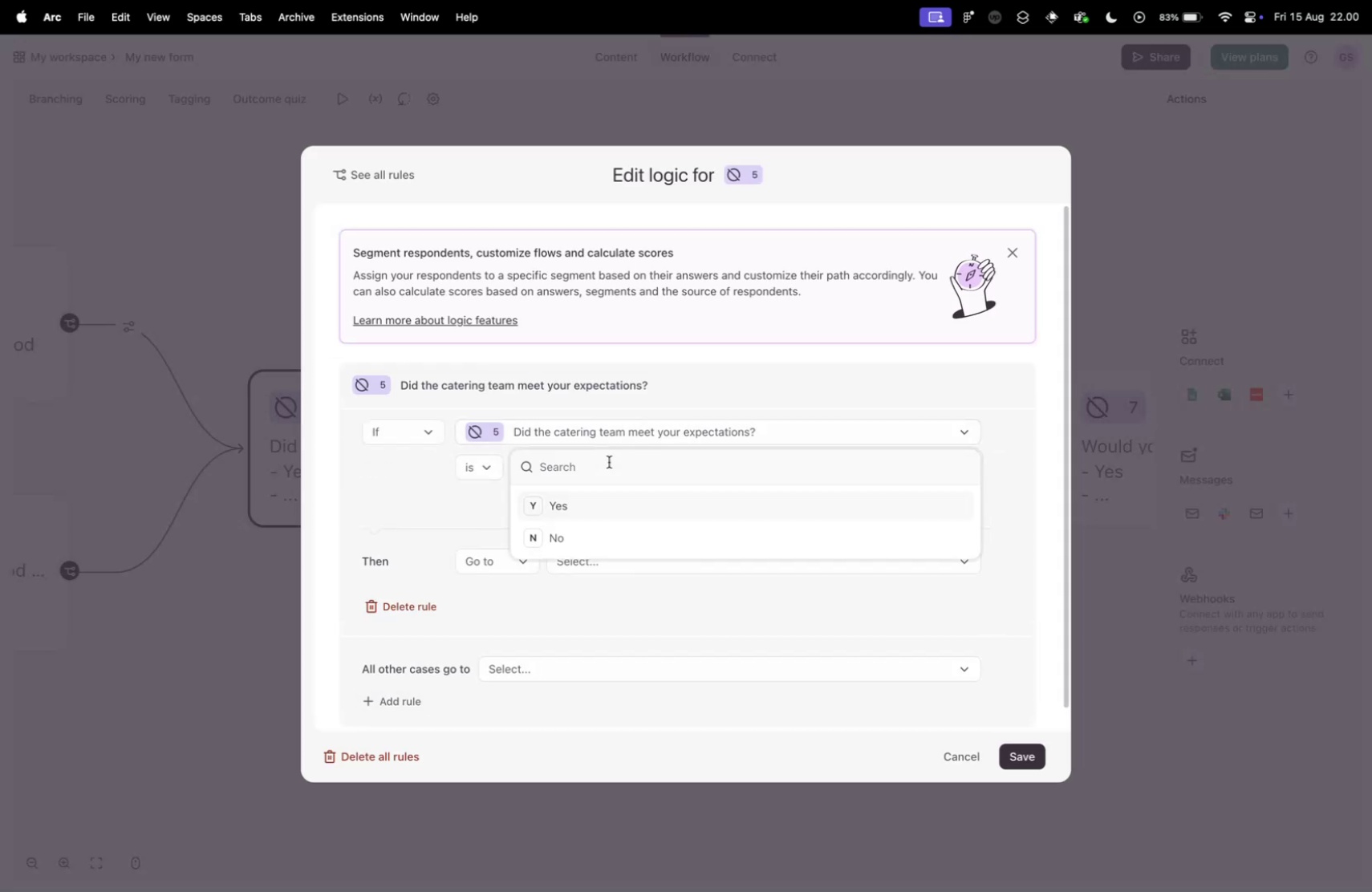 
left_click([413, 474])
 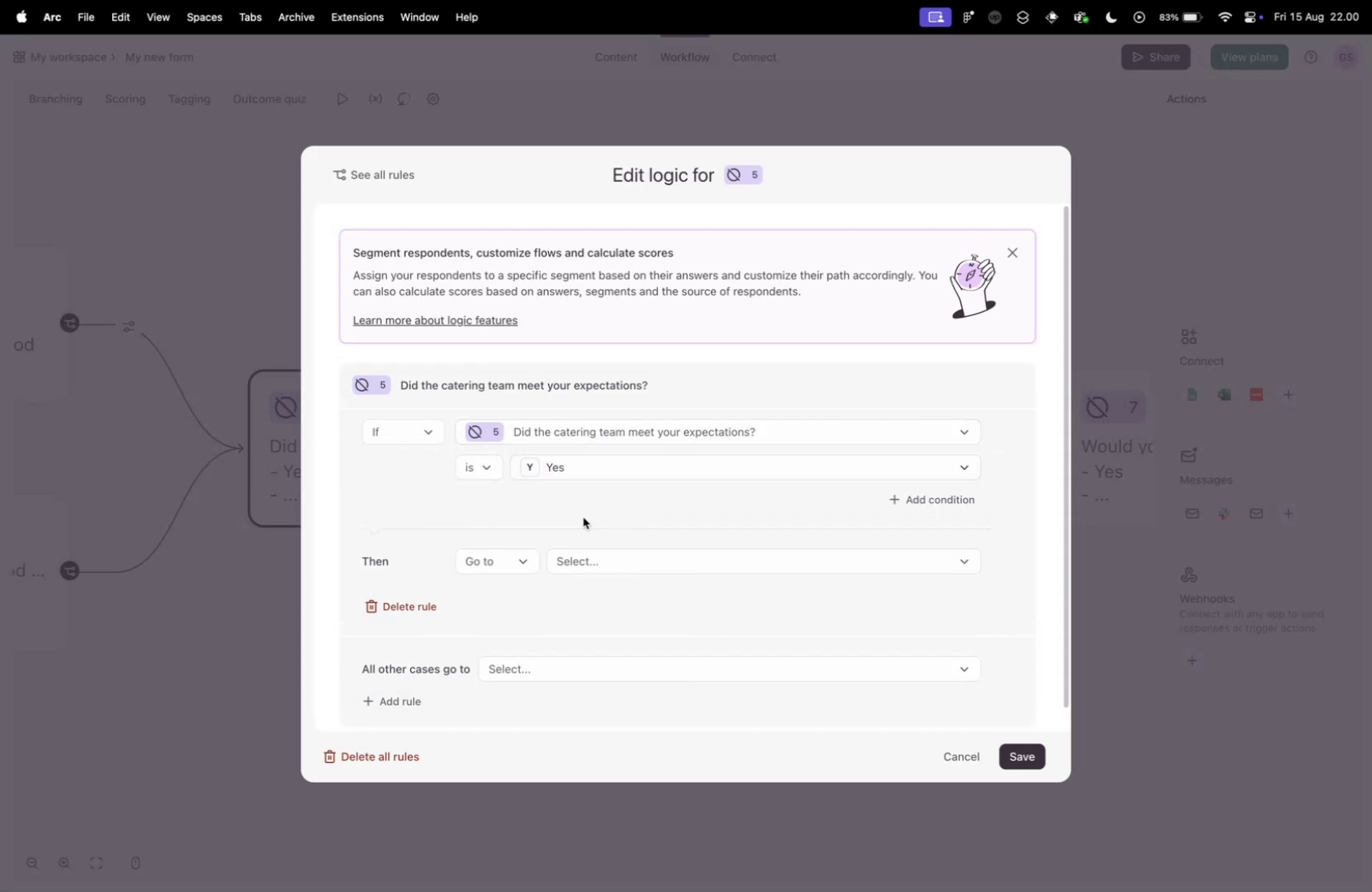 
left_click([609, 461])
 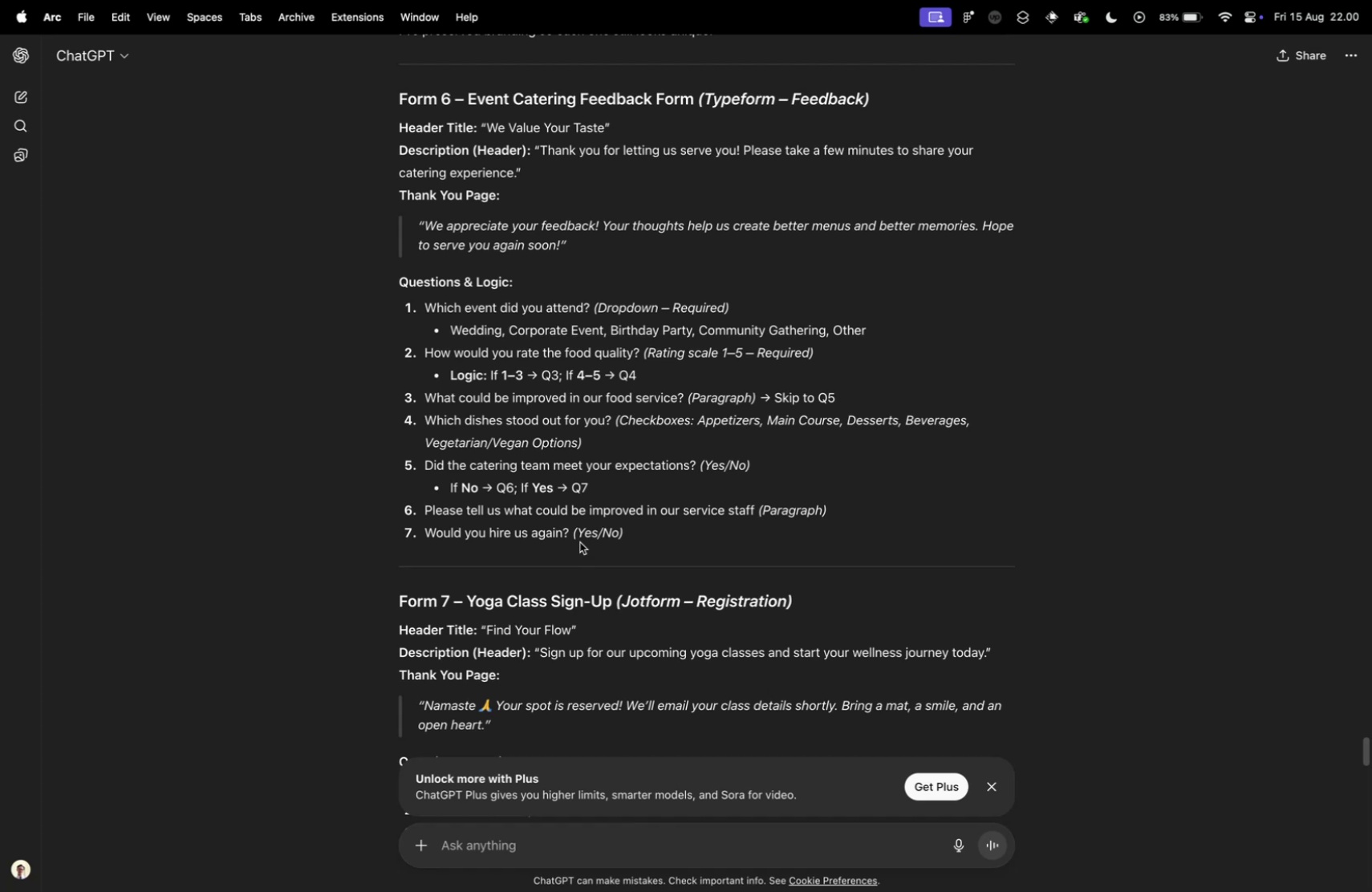 
left_click([584, 512])
 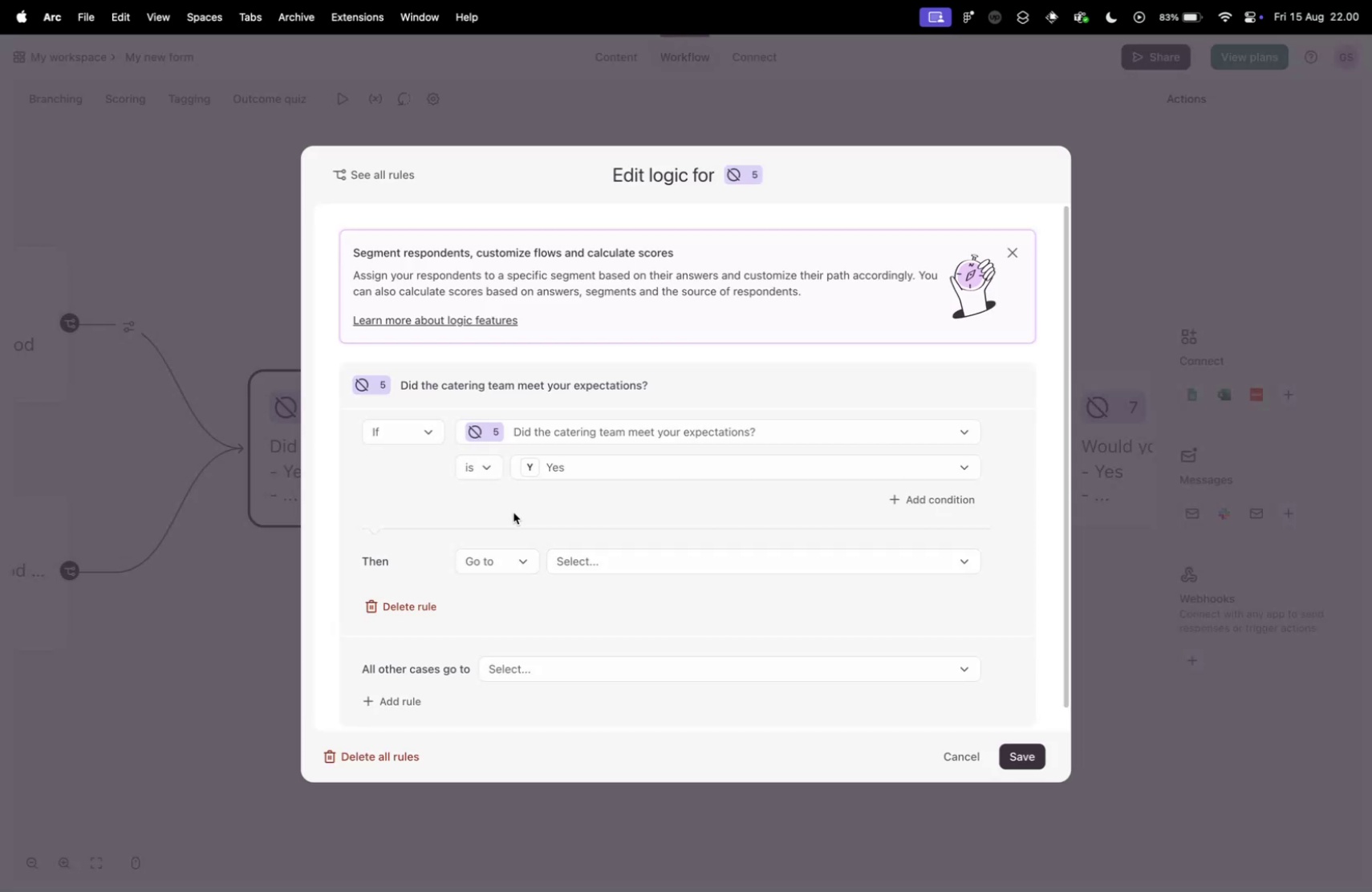 
key(Control+ControlLeft)
 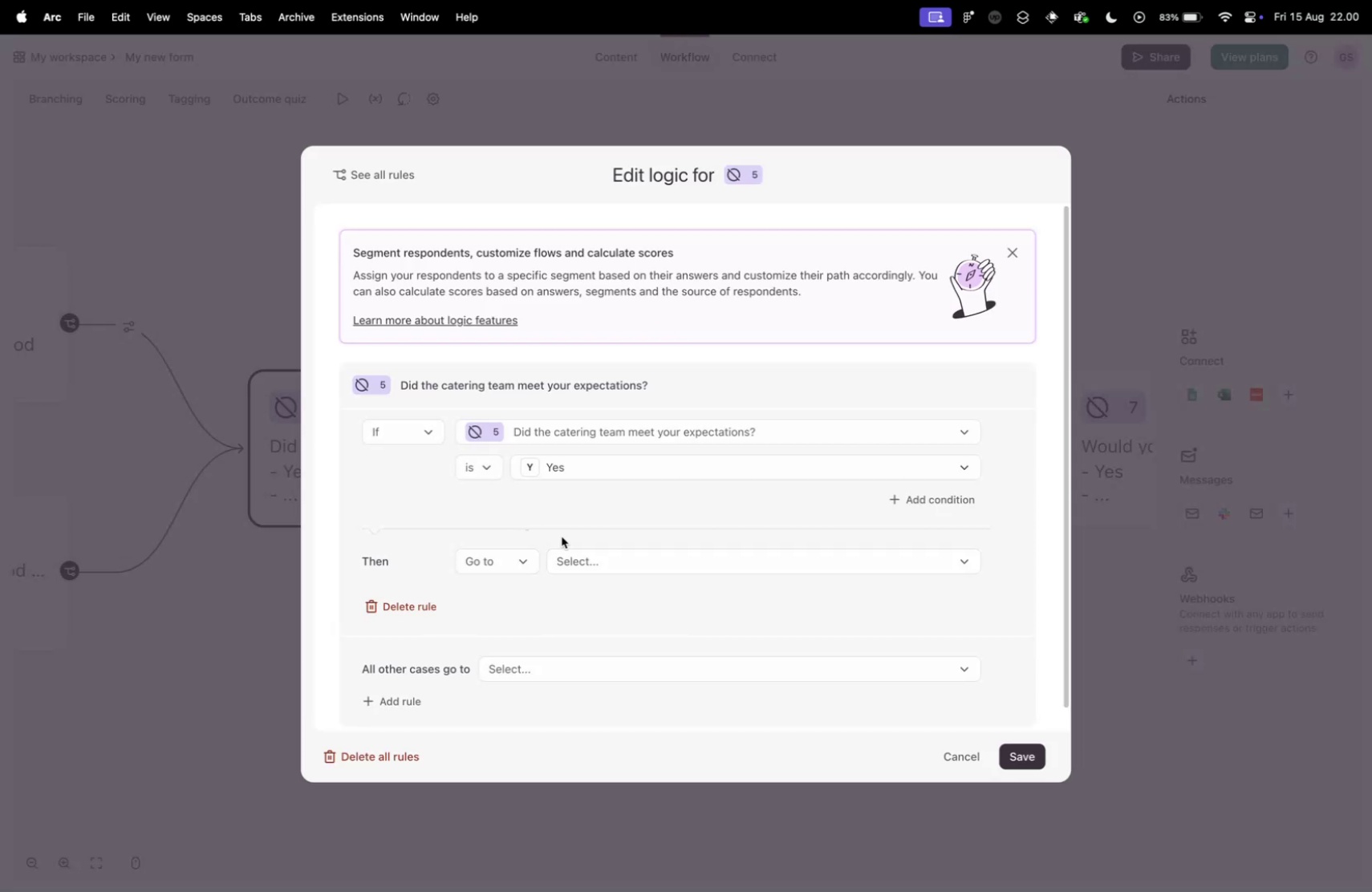 
key(Control+Tab)
 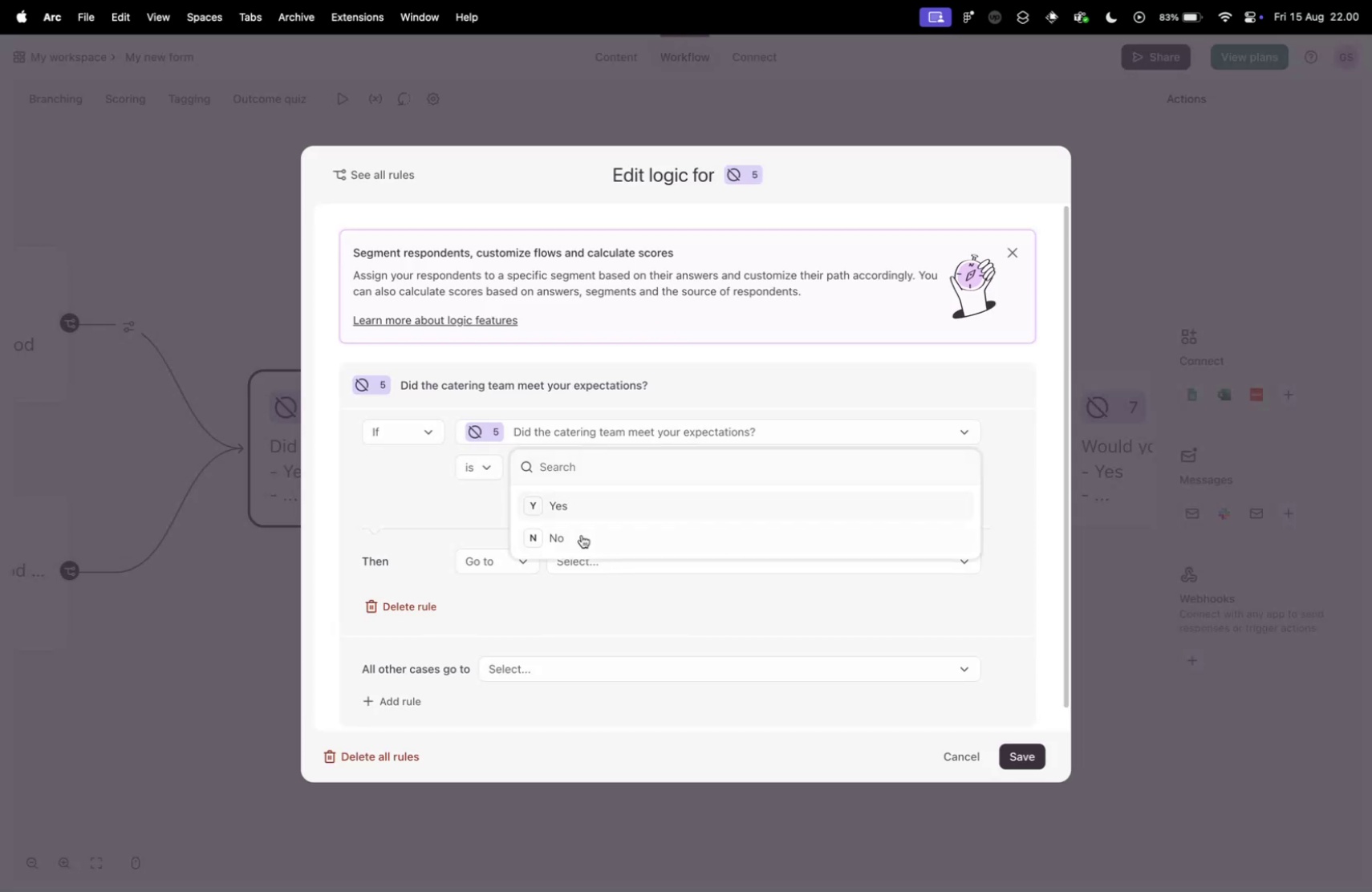 
key(Control+ControlLeft)
 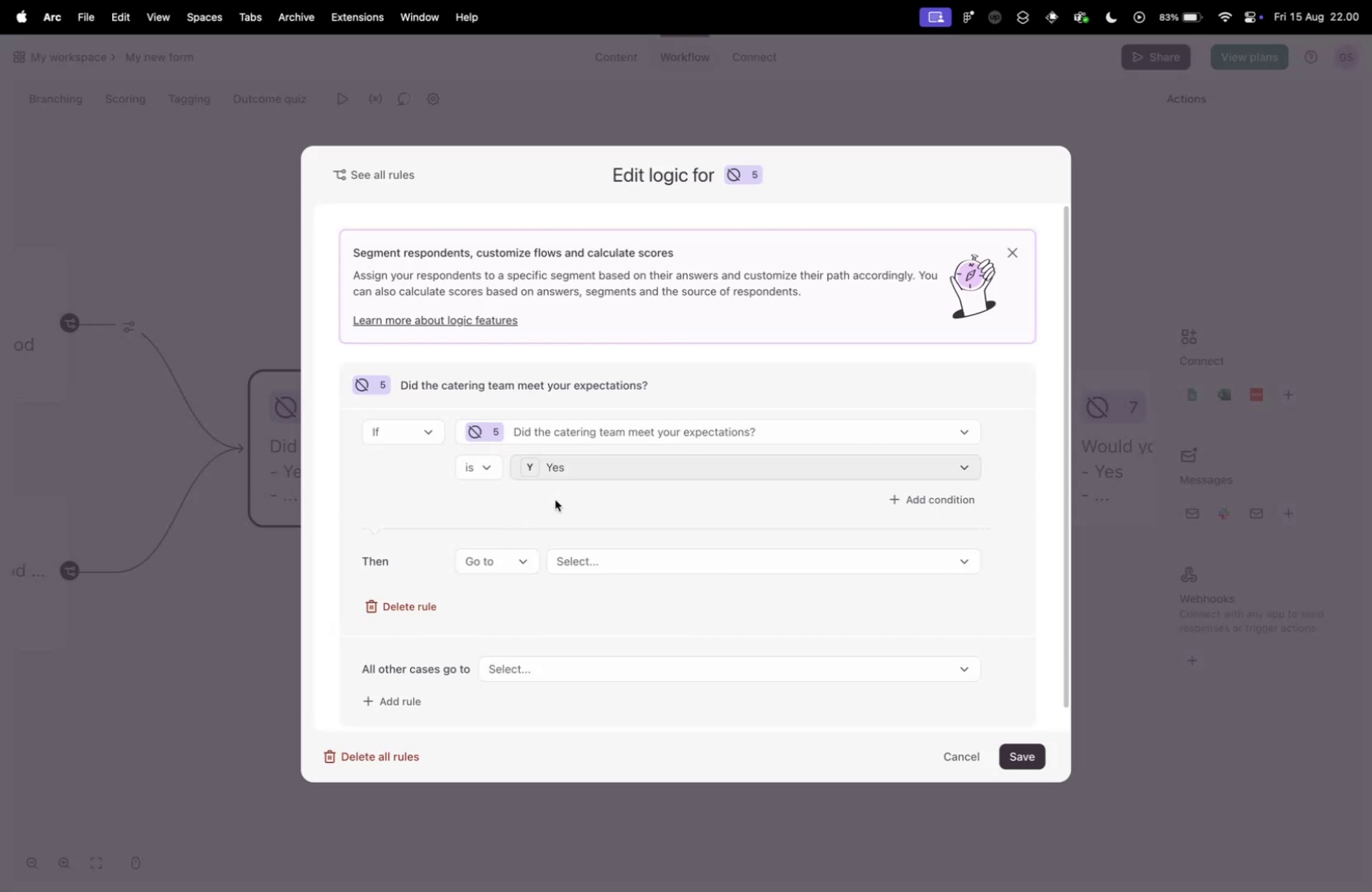 
key(Control+Tab)
 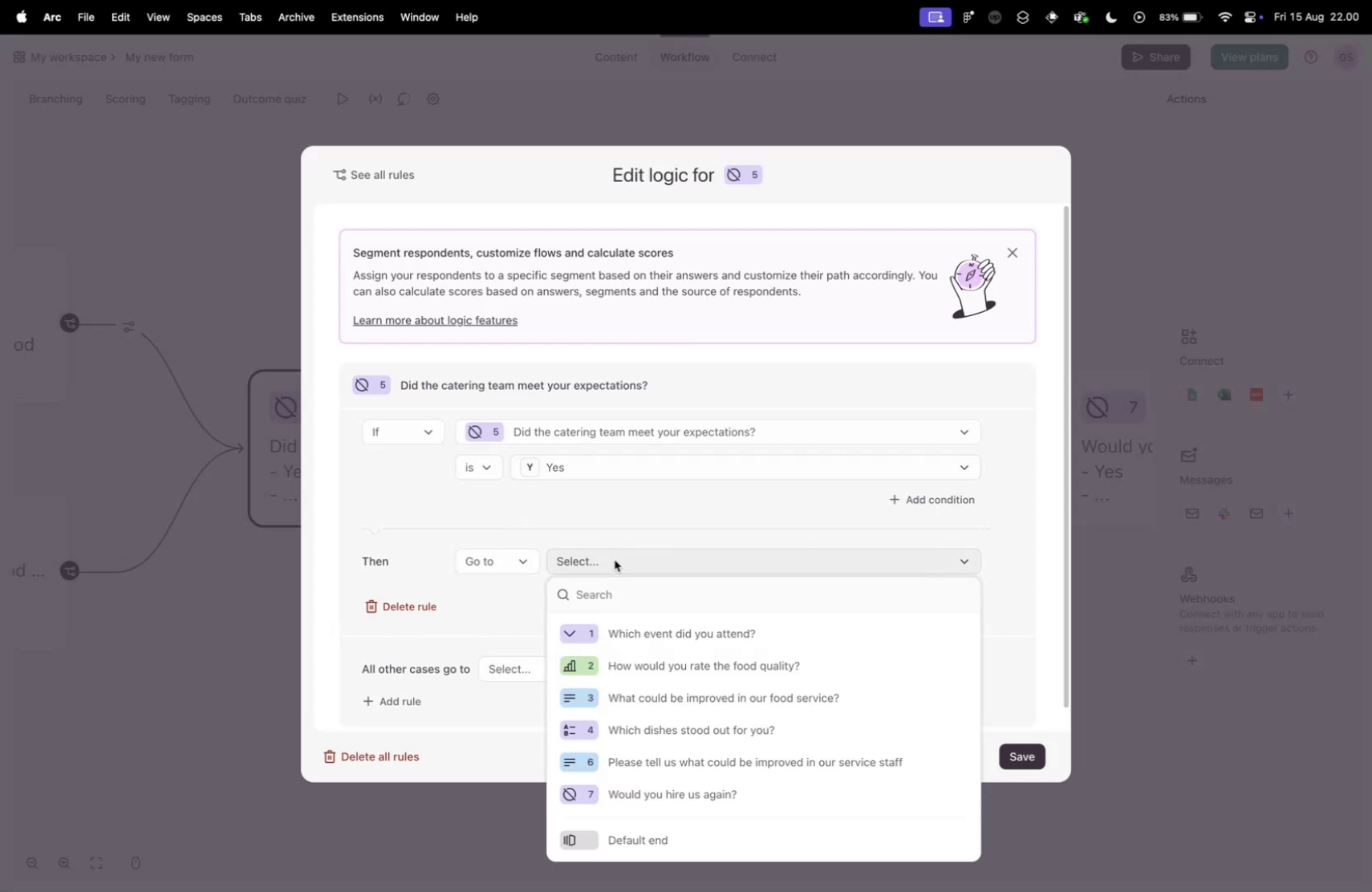 
left_click([555, 465])
 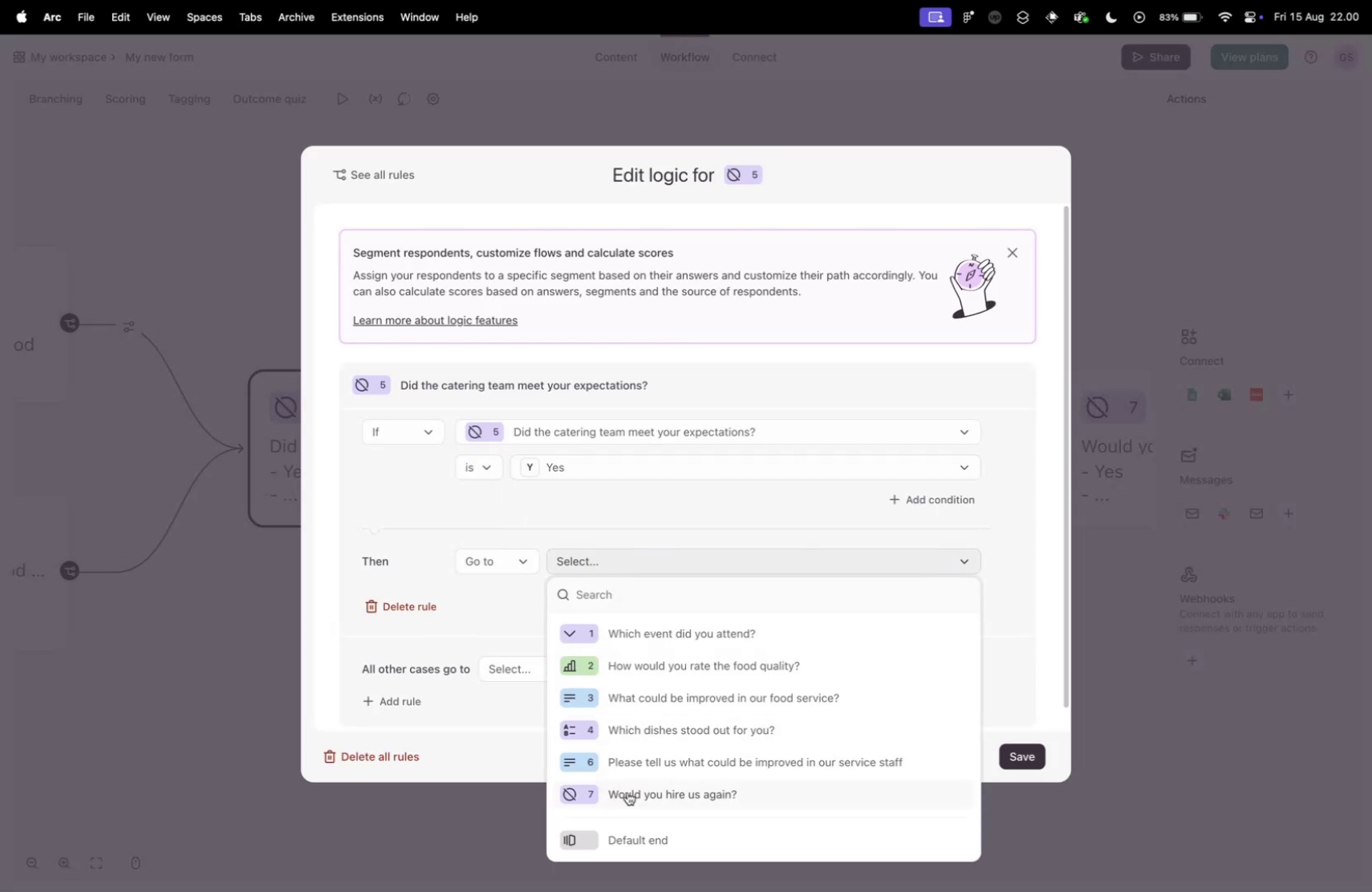 
left_click([555, 499])
 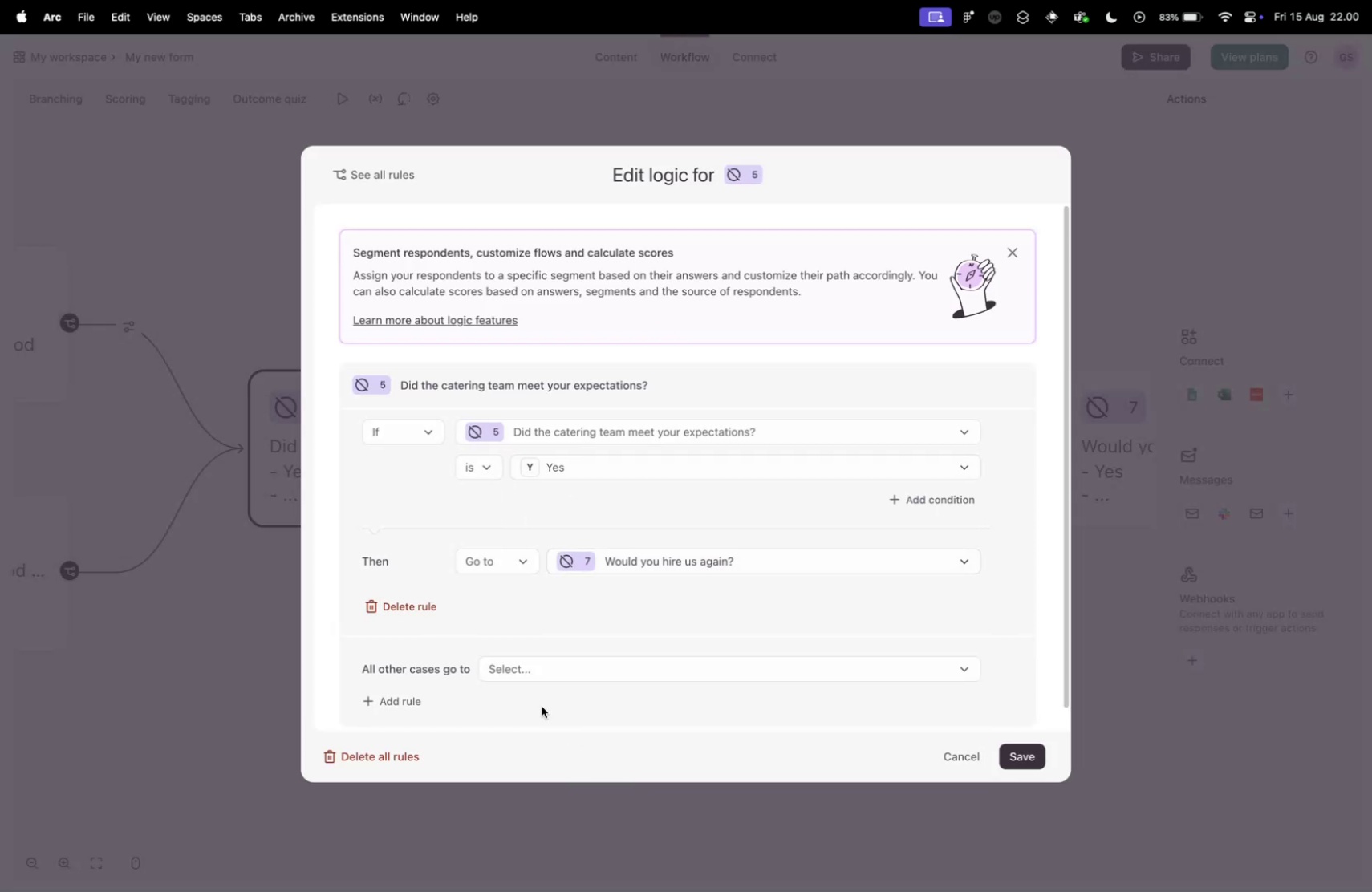 
left_click([617, 558])
 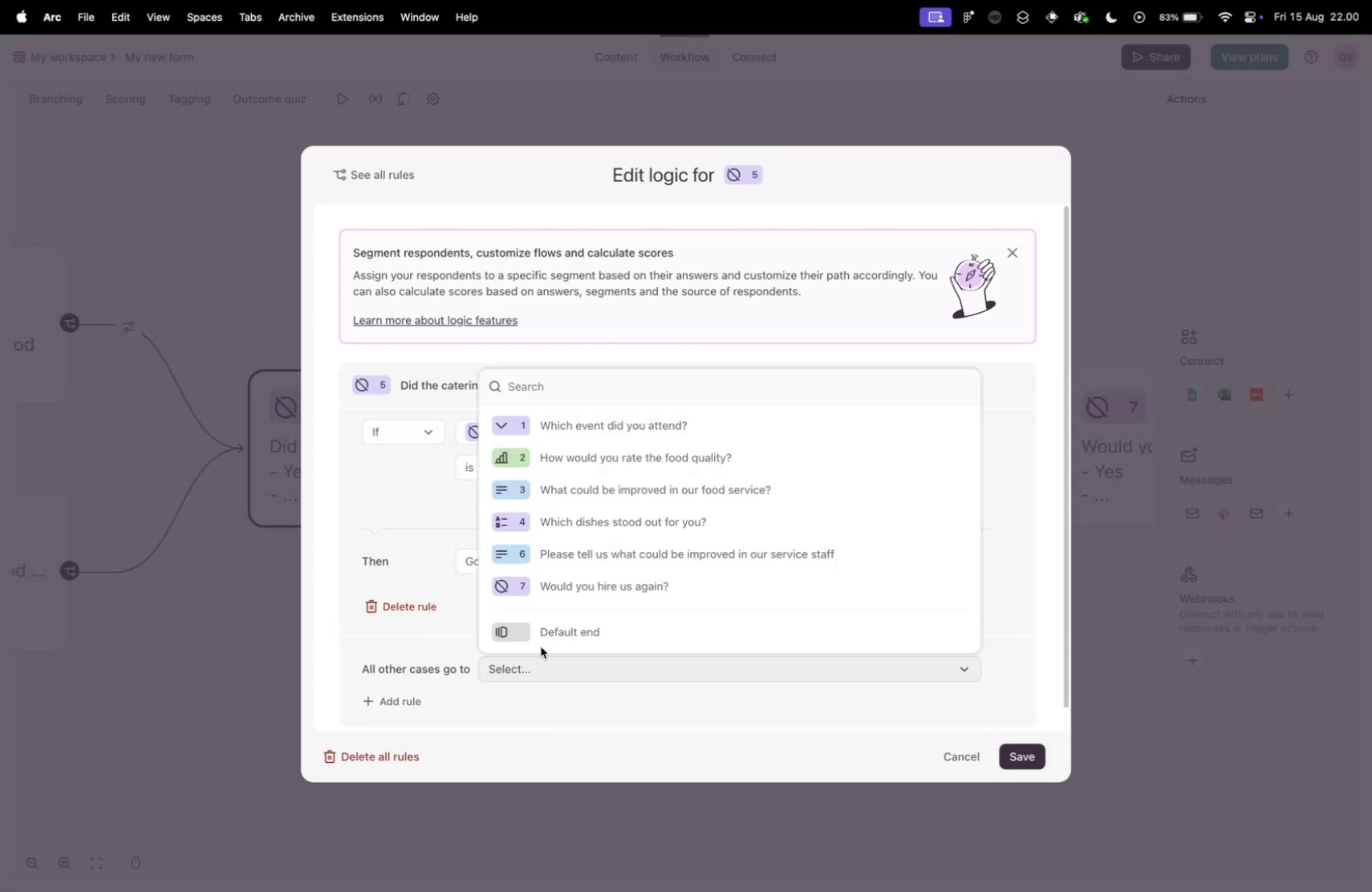 
left_click([628, 790])
 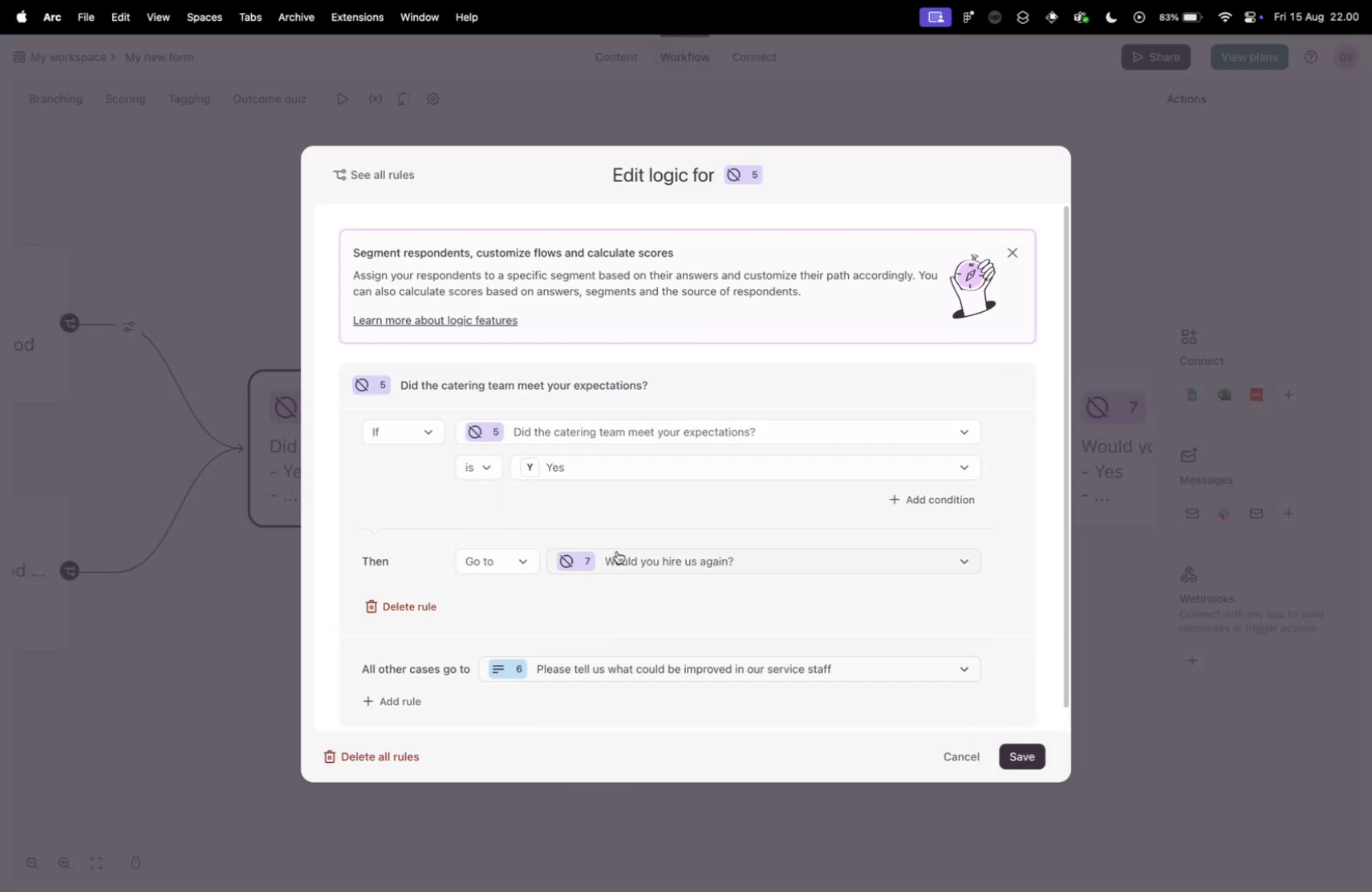 
left_click([522, 668])
 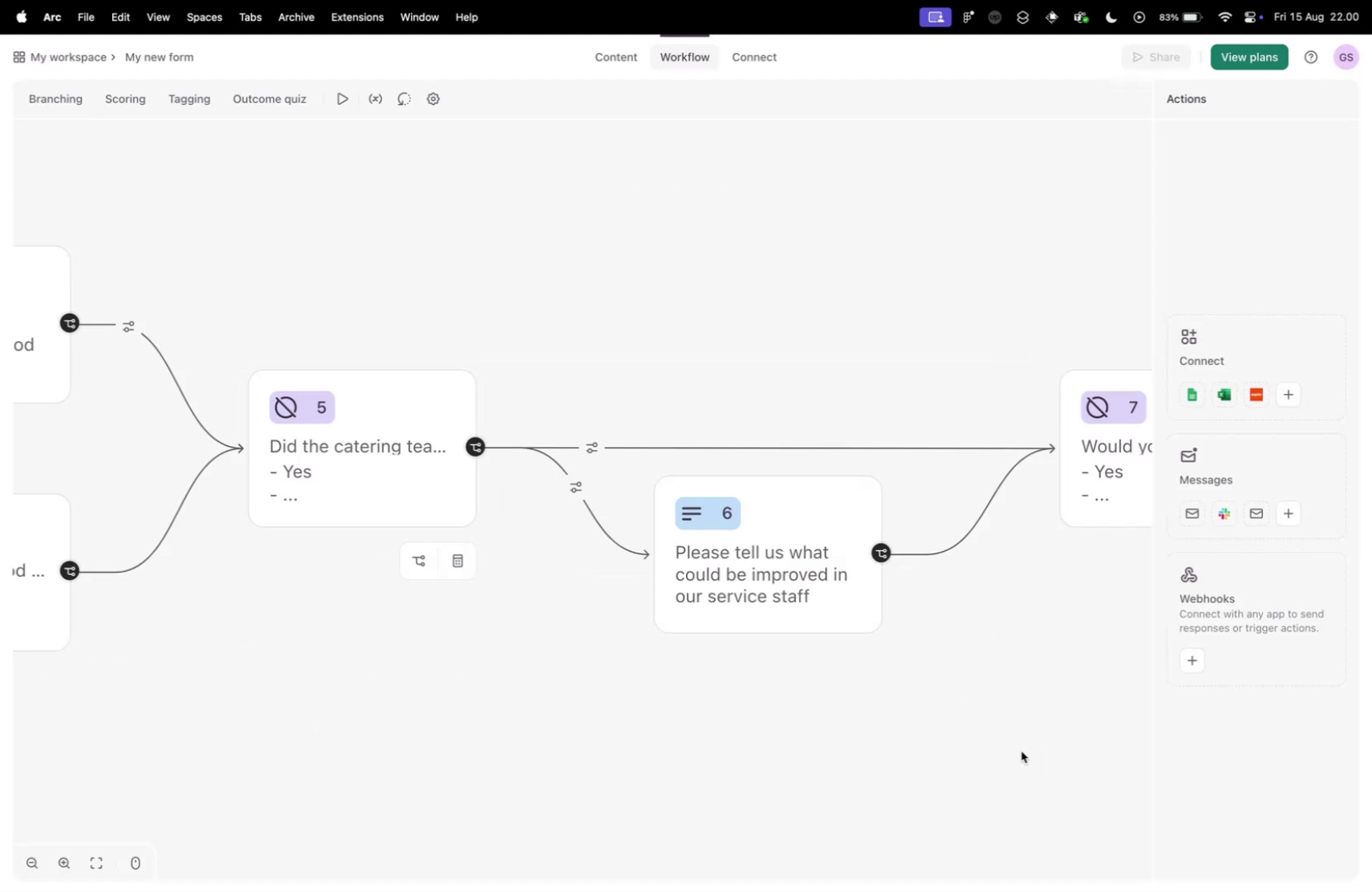 
left_click([617, 550])
 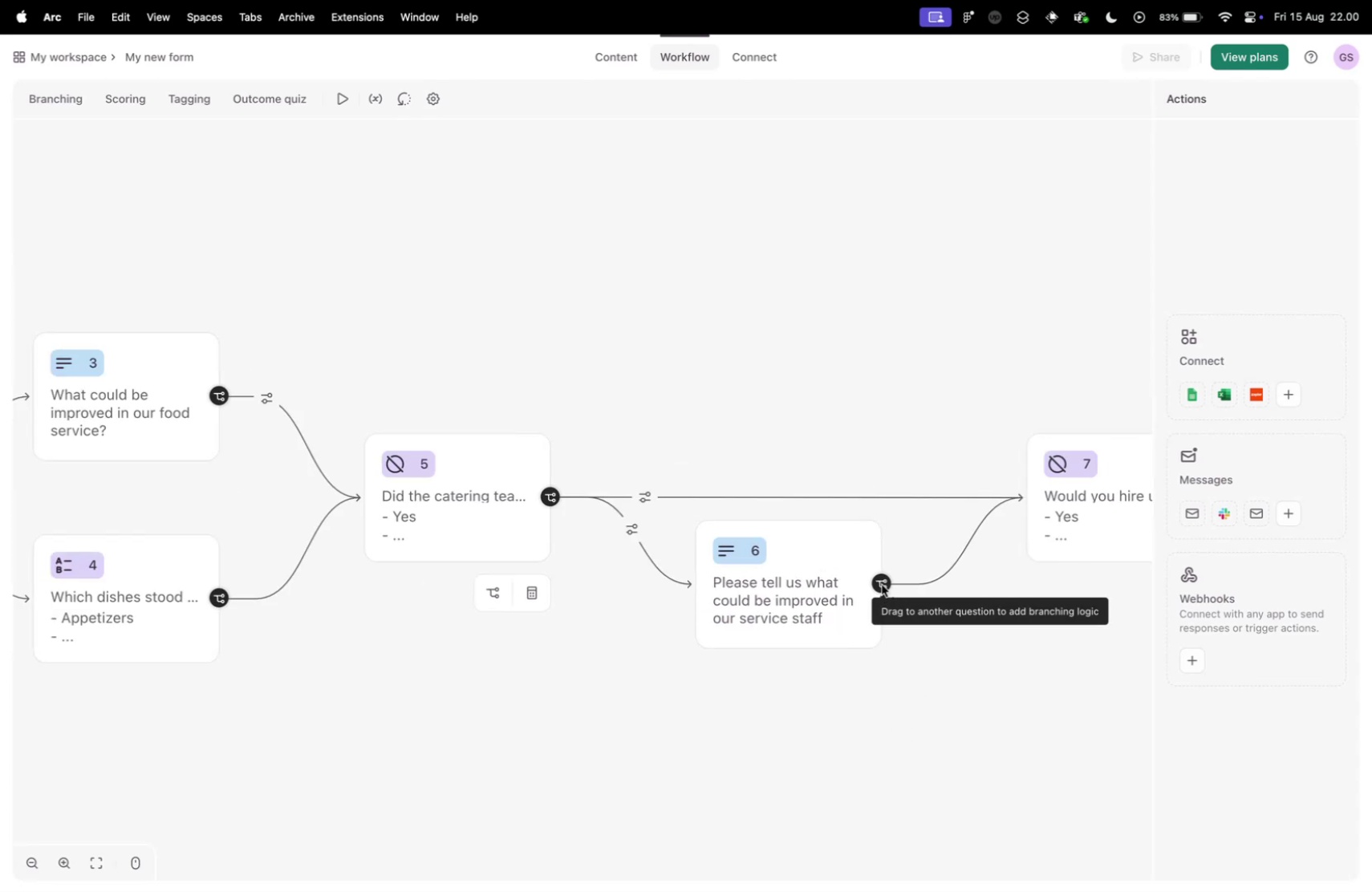 
hold_key(key=ControlLeft, duration=0.46)
scroll: coordinate [880, 715], scroll_direction: down, amount: 2.0
 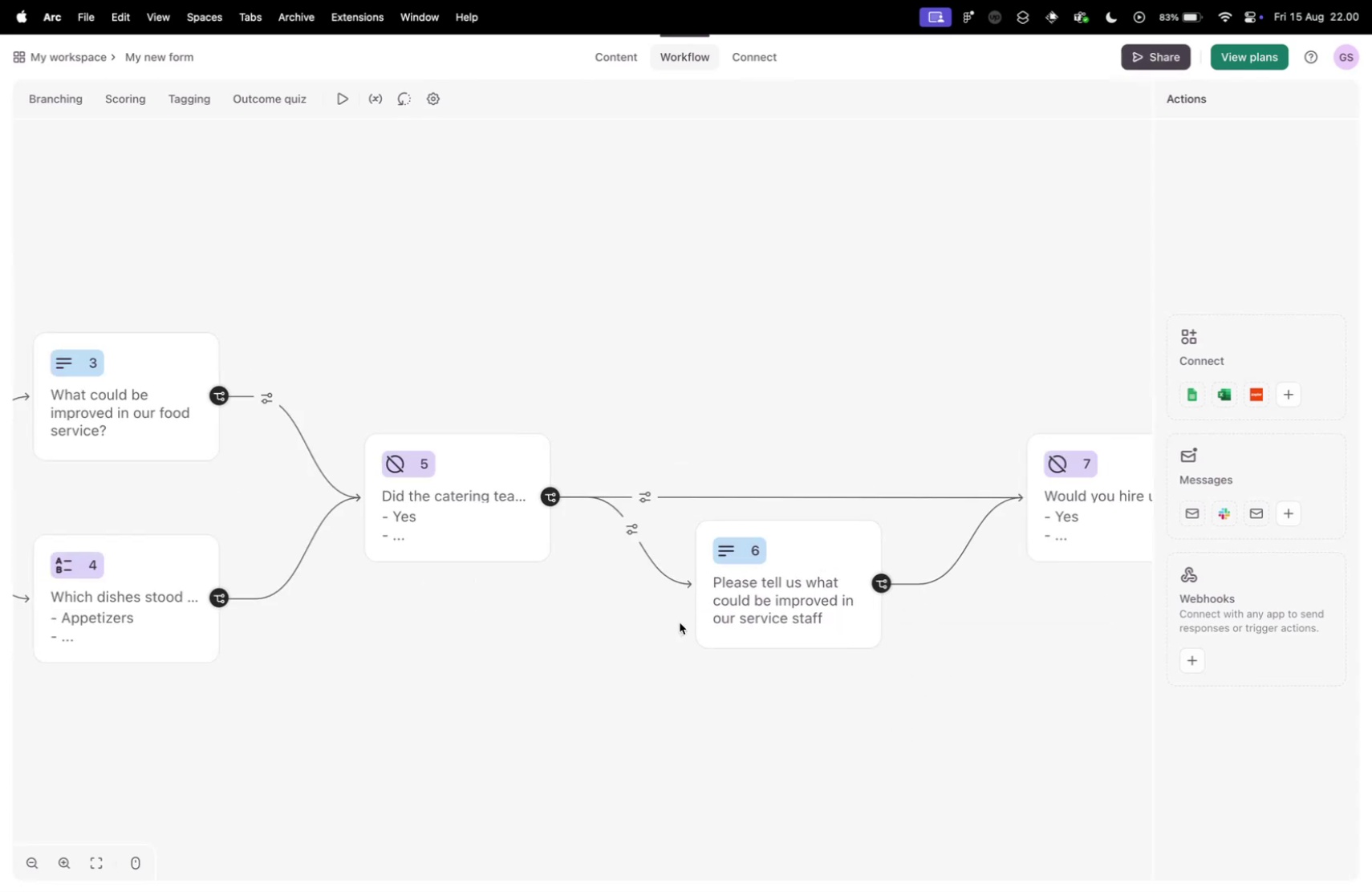 
left_click([888, 587])
 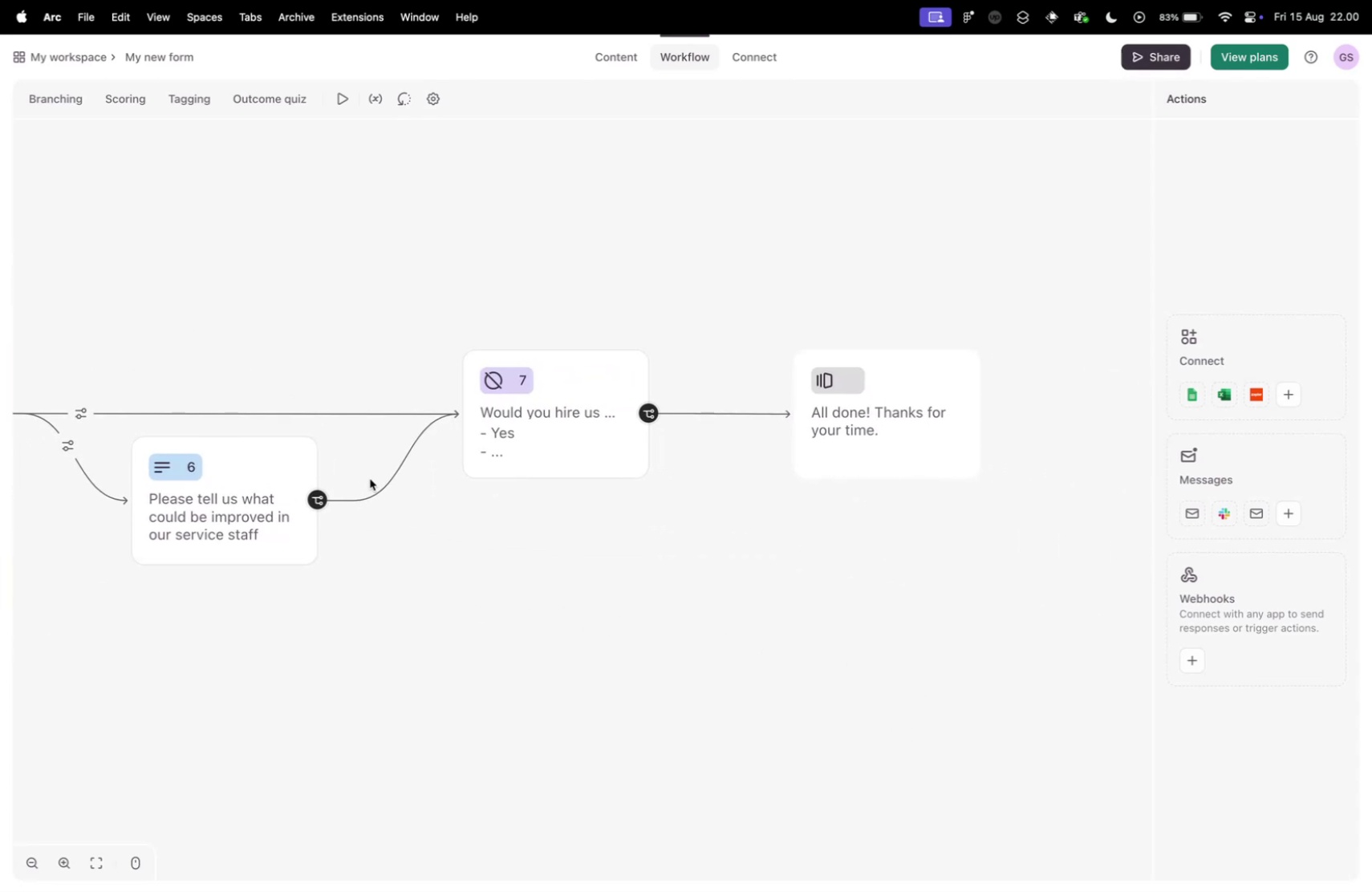 
left_click_drag(start_coordinate=[999, 682], to_coordinate=[435, 598])
 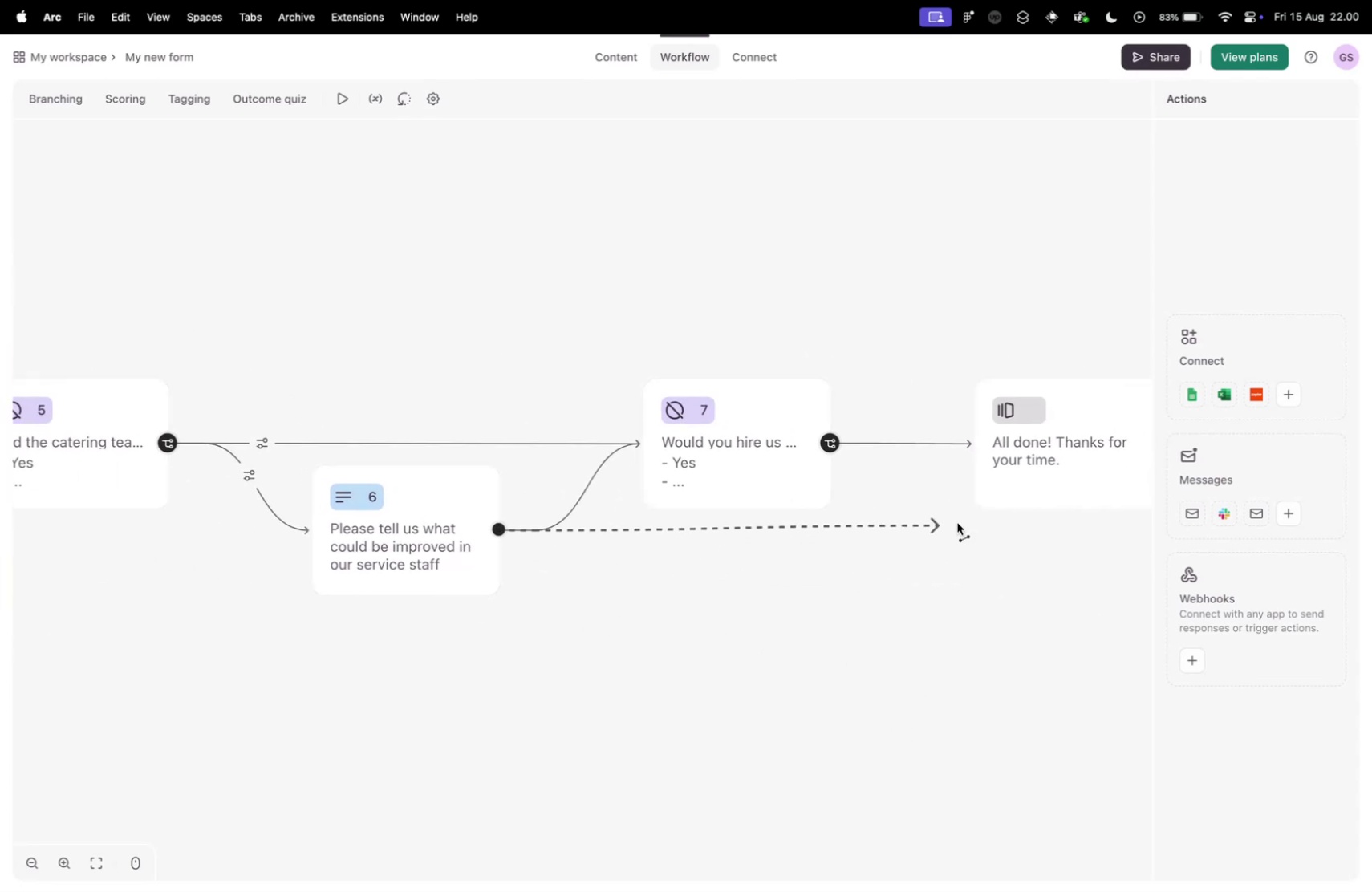 
left_click_drag(start_coordinate=[376, 493], to_coordinate=[558, 523])
 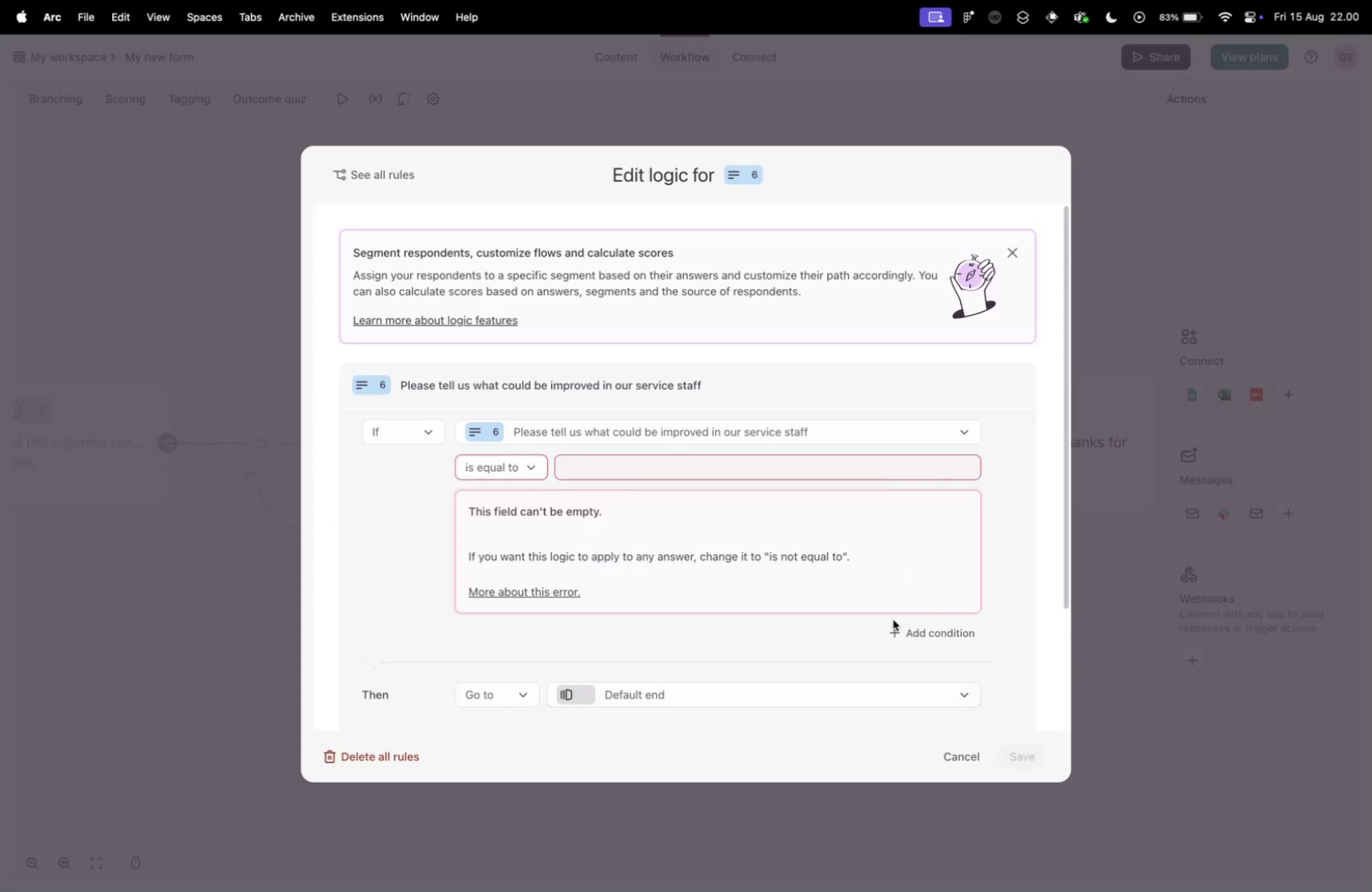 
left_click_drag(start_coordinate=[500, 528], to_coordinate=[1025, 476])
 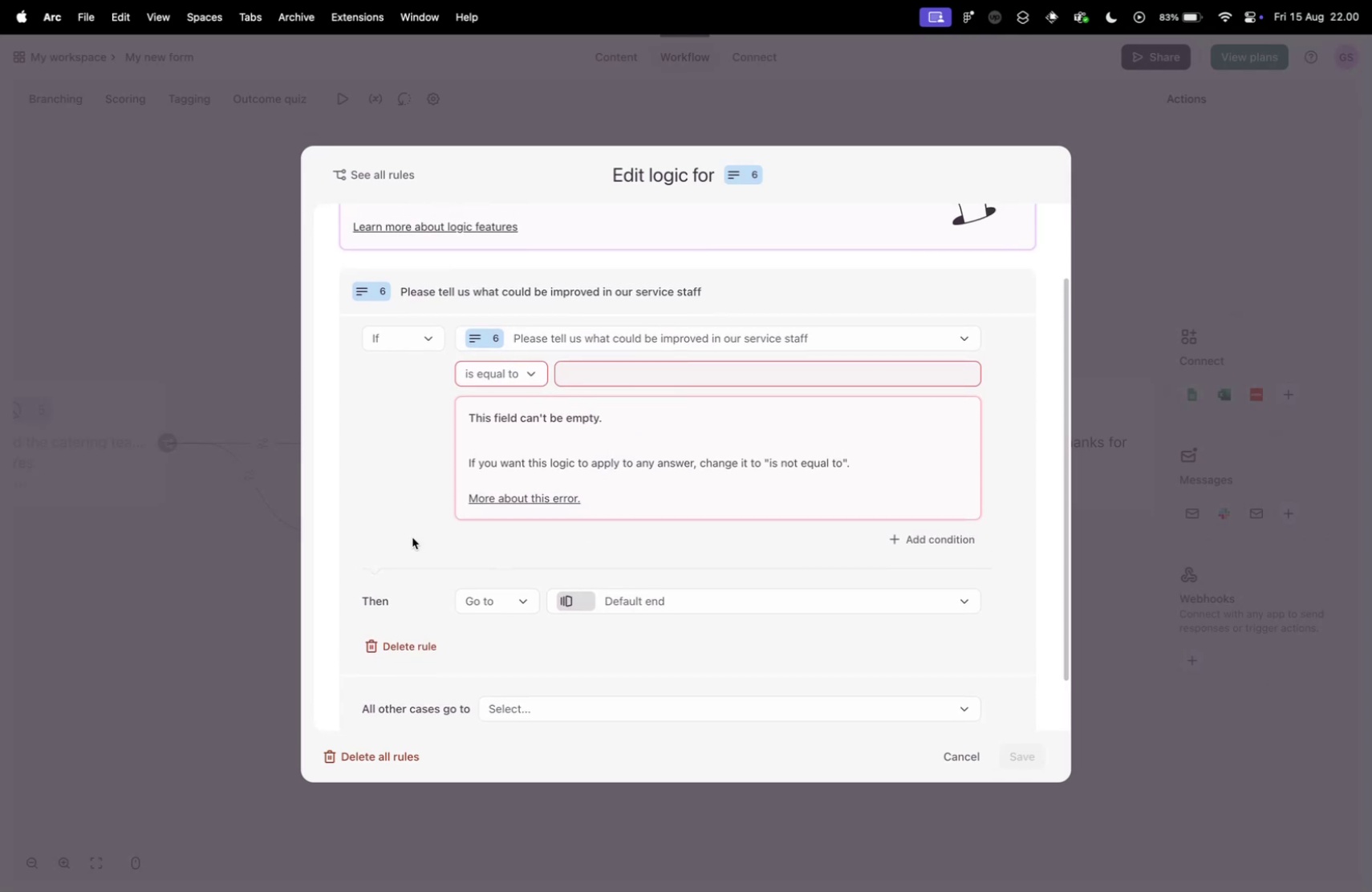 
scroll: coordinate [562, 634], scroll_direction: down, amount: 4.0
 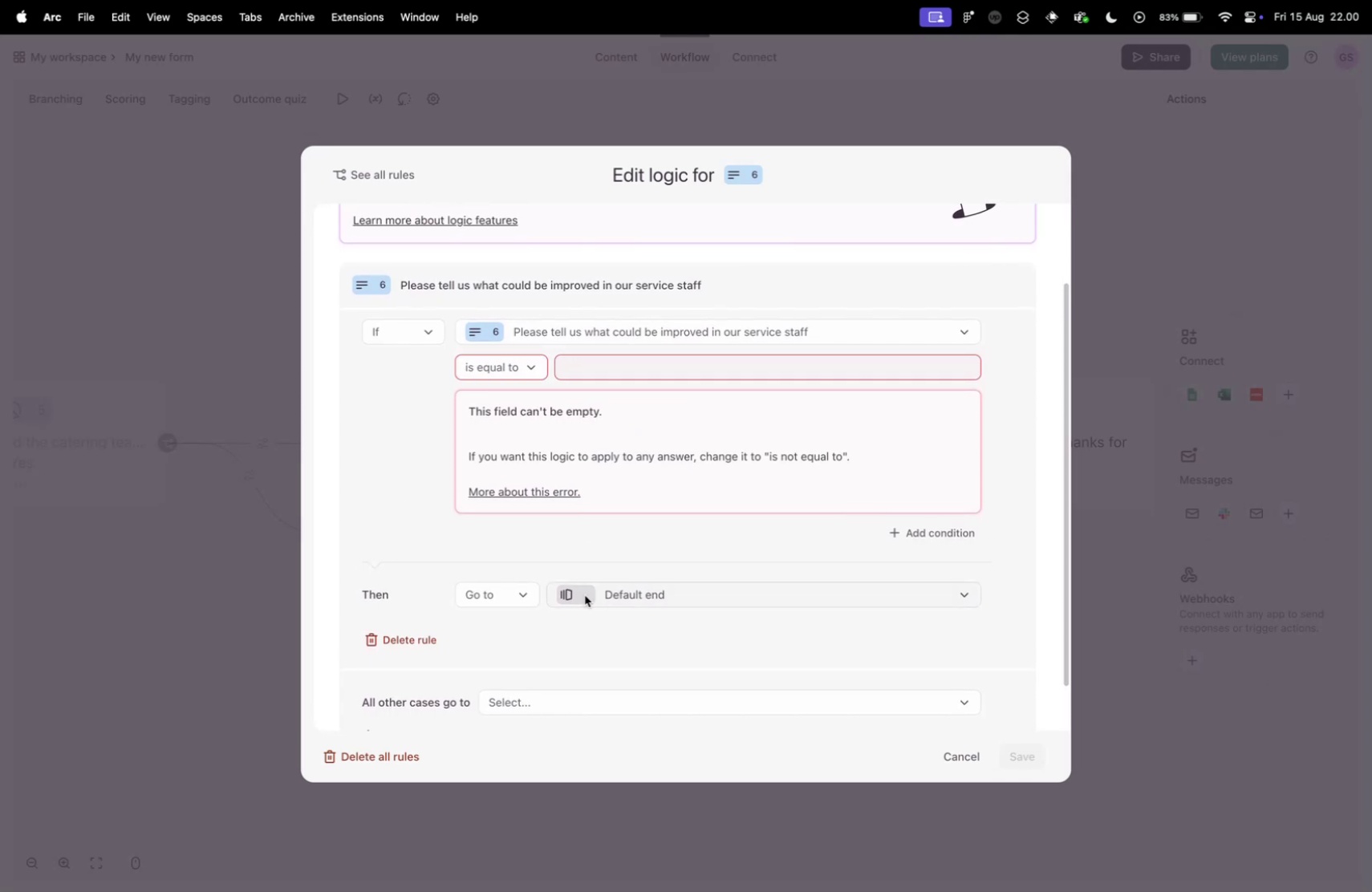 
scroll: coordinate [414, 534], scroll_direction: up, amount: 3.0
 